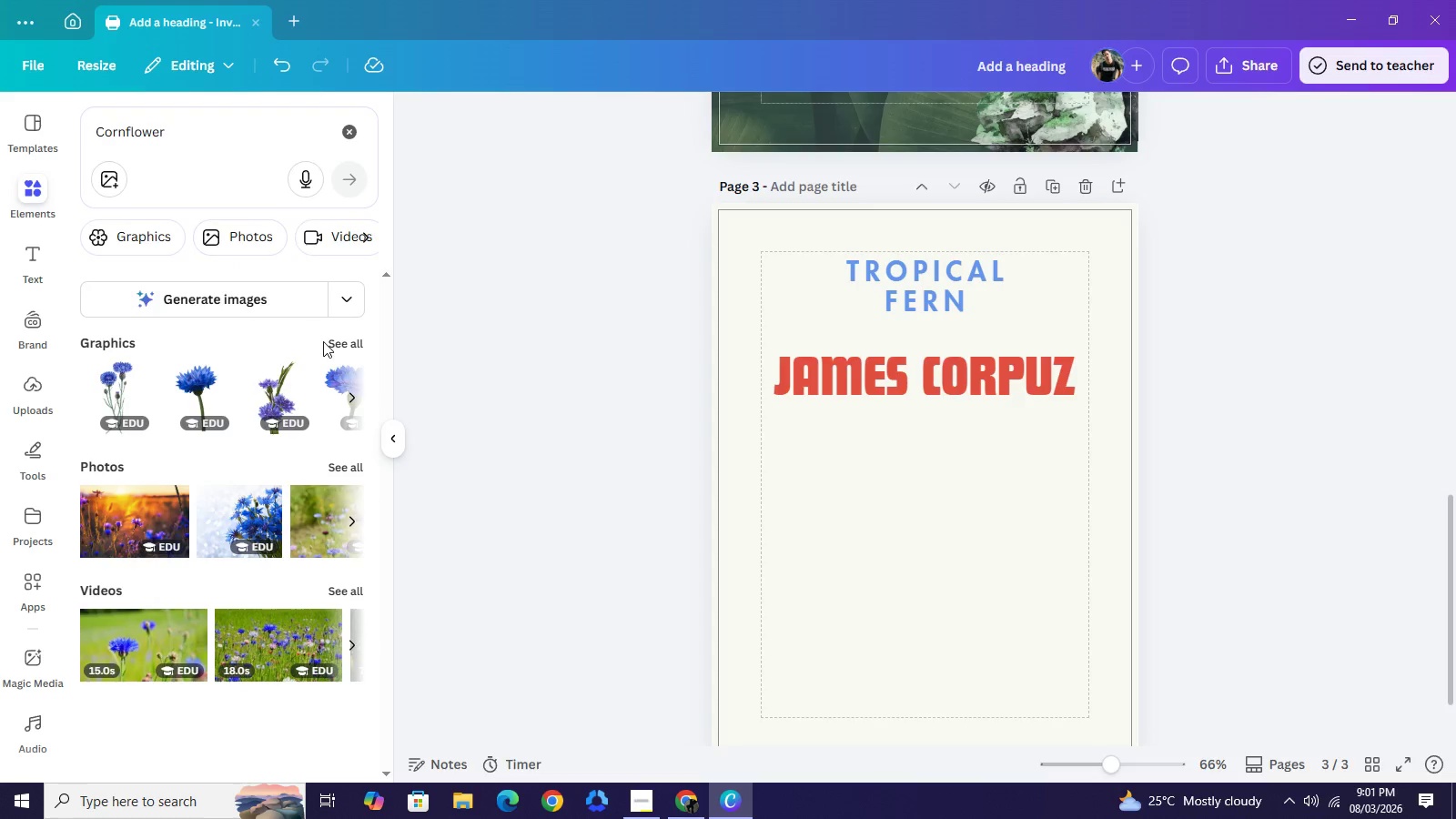 
wait(9.91)
 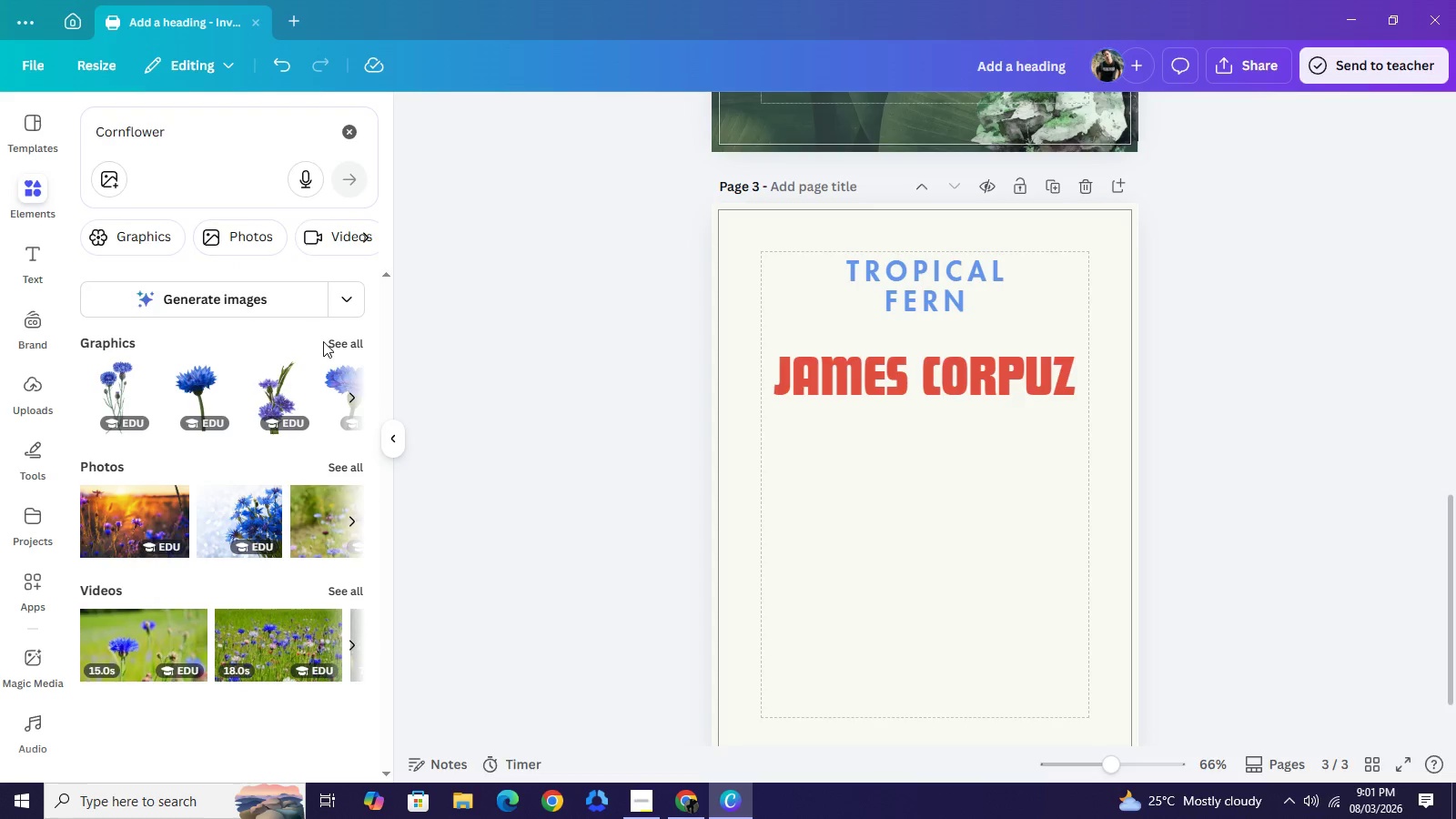 
scroll: coordinate [284, 494], scroll_direction: down, amount: 3.0
 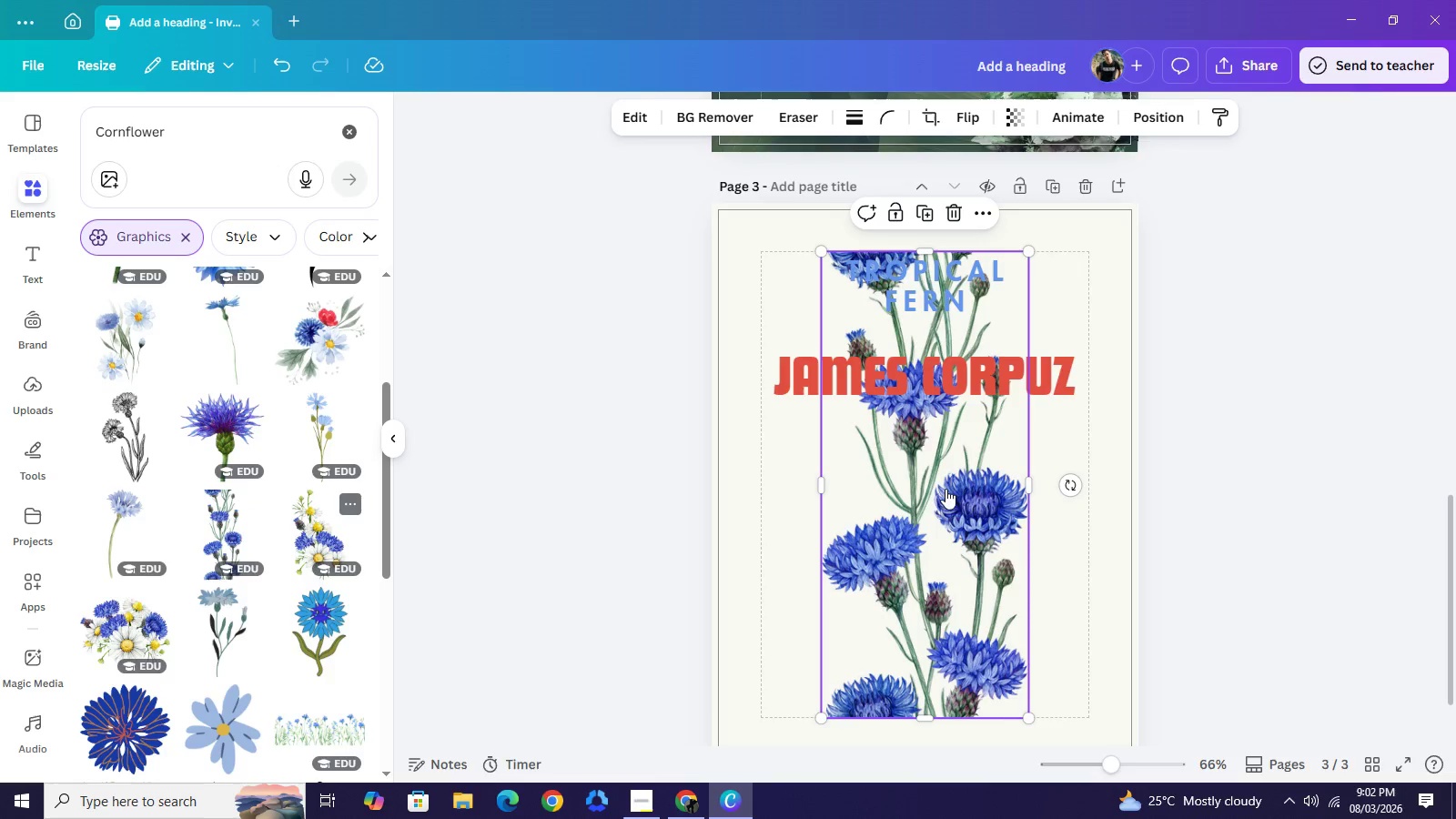 
wait(7.13)
 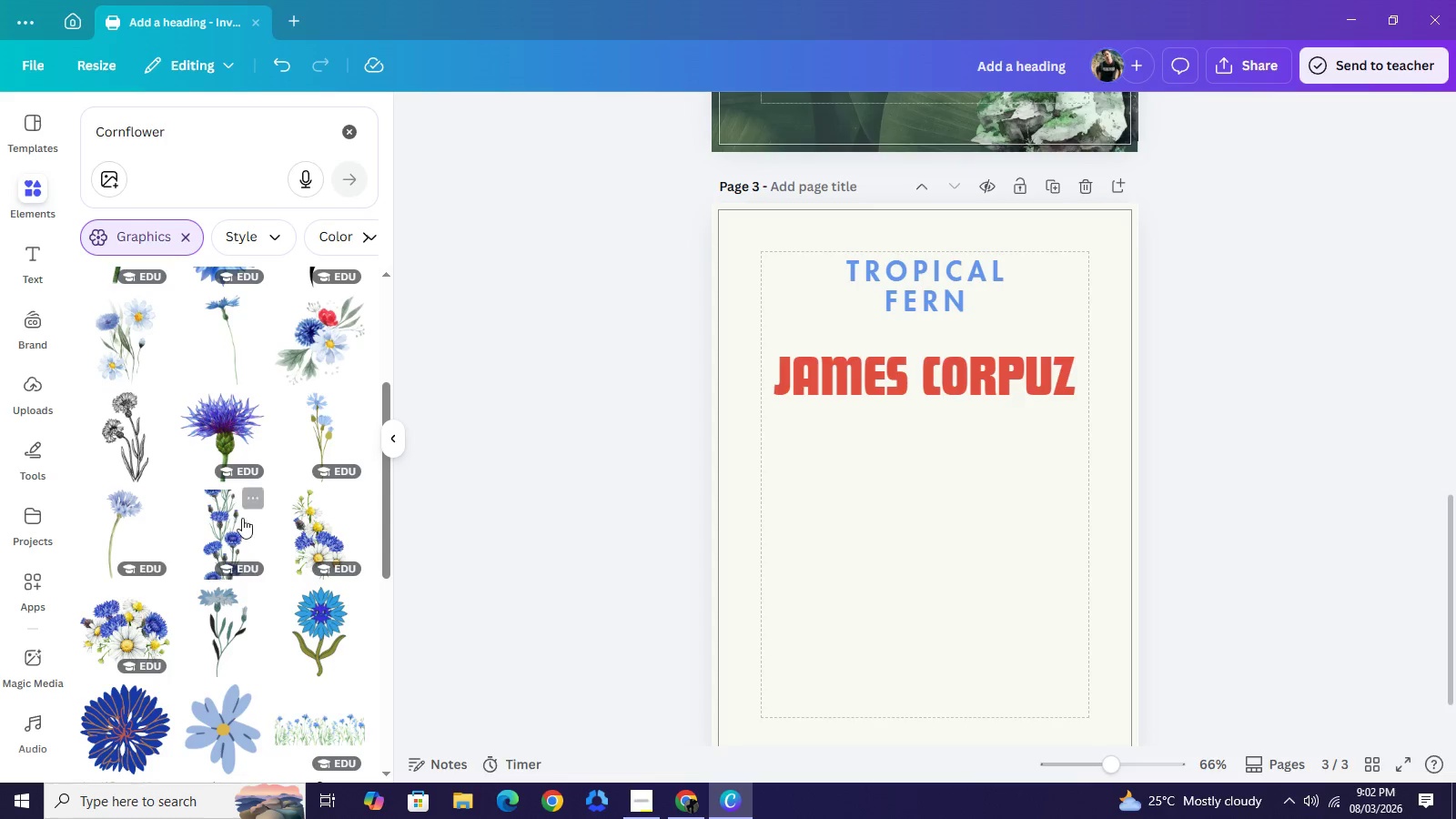 
left_click([954, 217])
 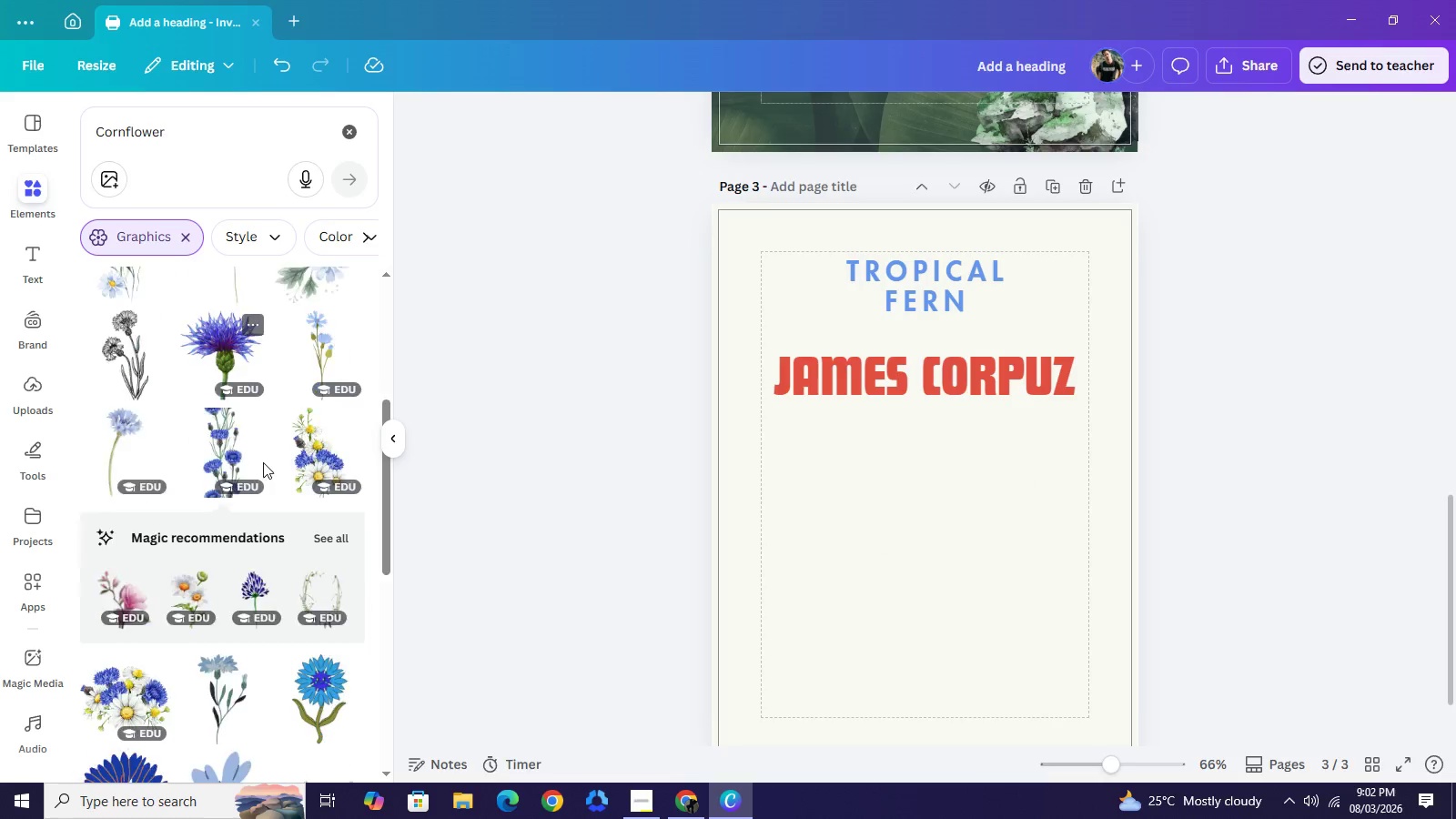 
scroll: coordinate [263, 462], scroll_direction: down, amount: 4.0
 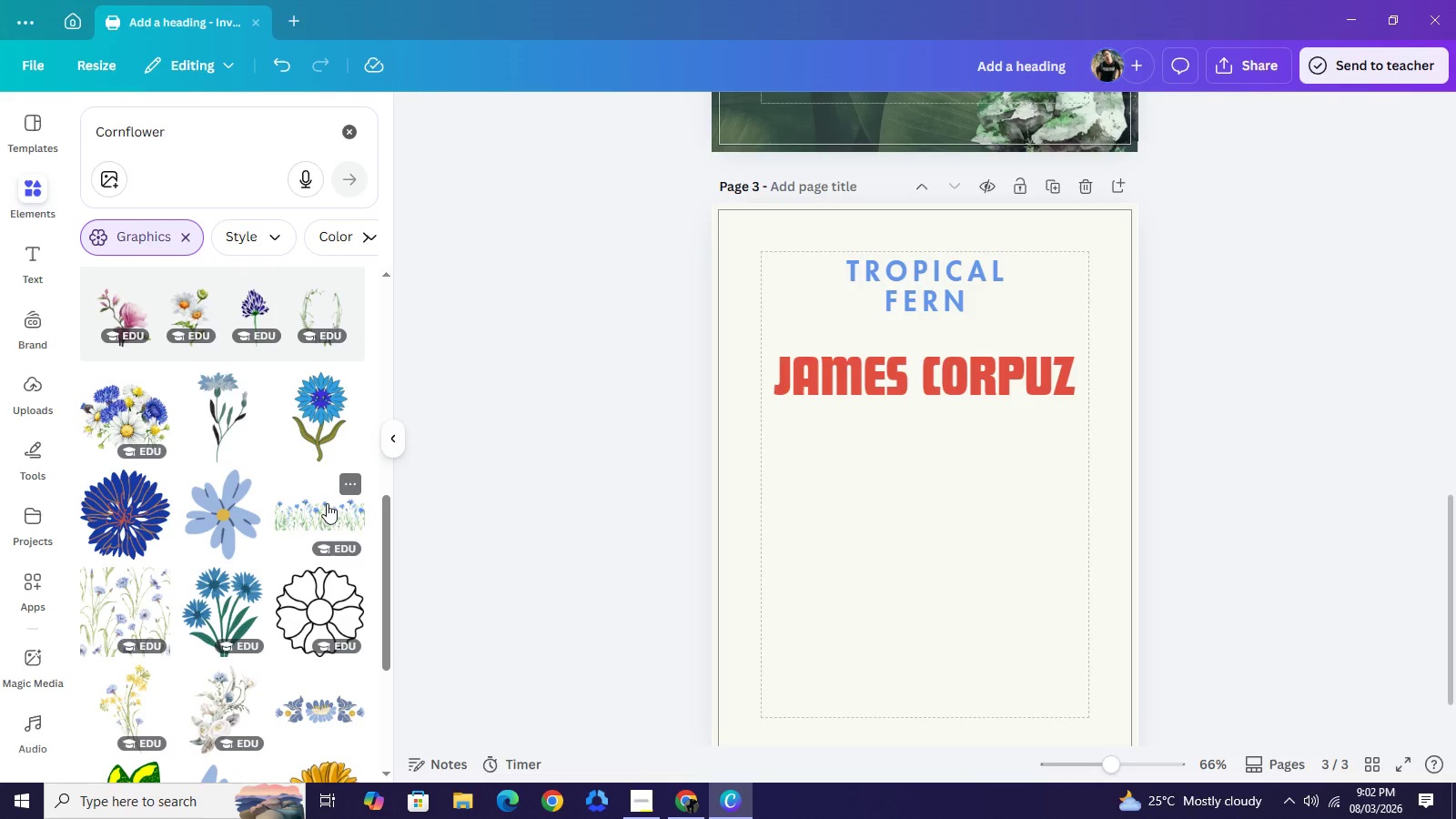 
left_click([320, 510])
 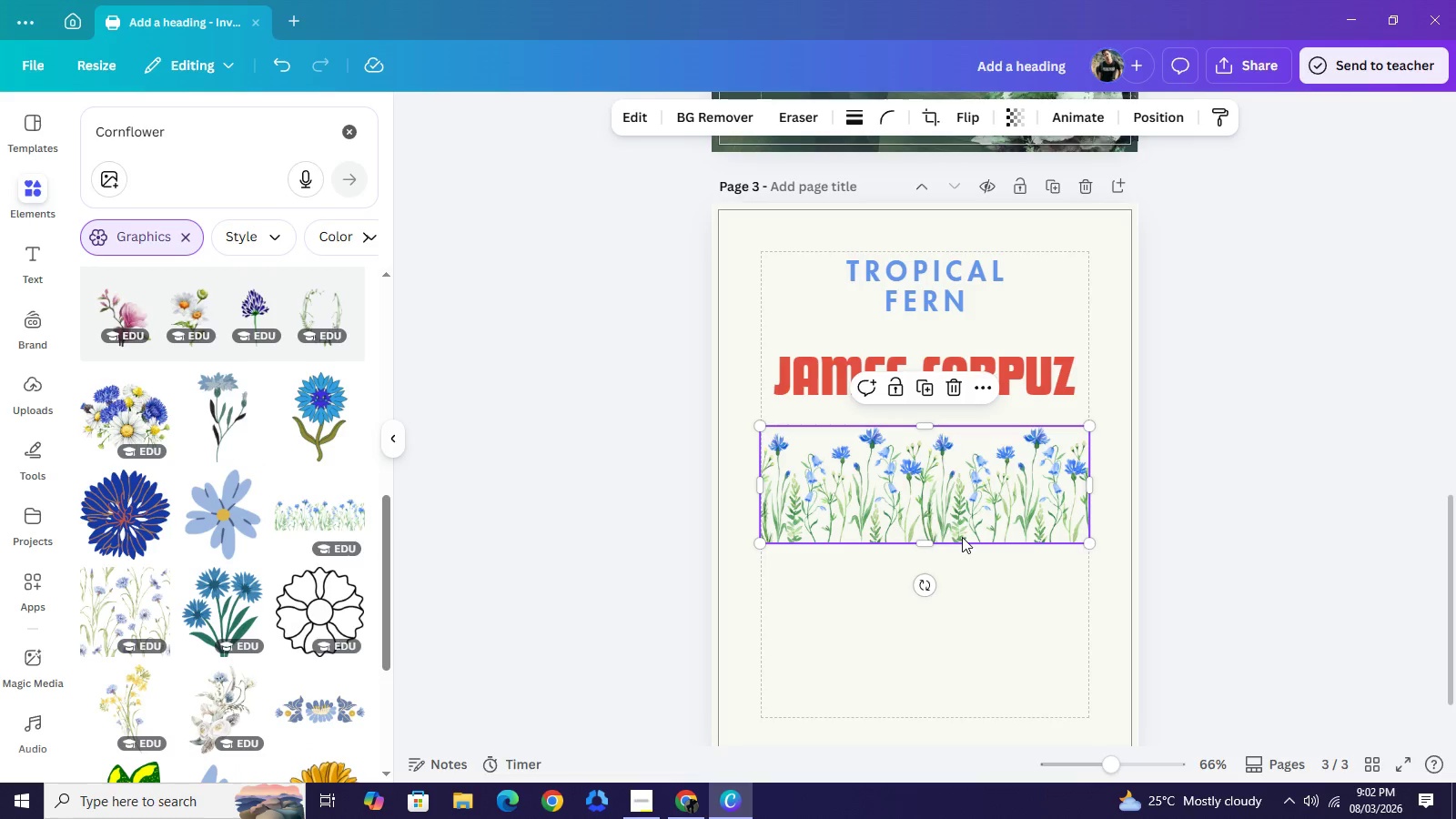 
scroll: coordinate [937, 469], scroll_direction: down, amount: 2.0
 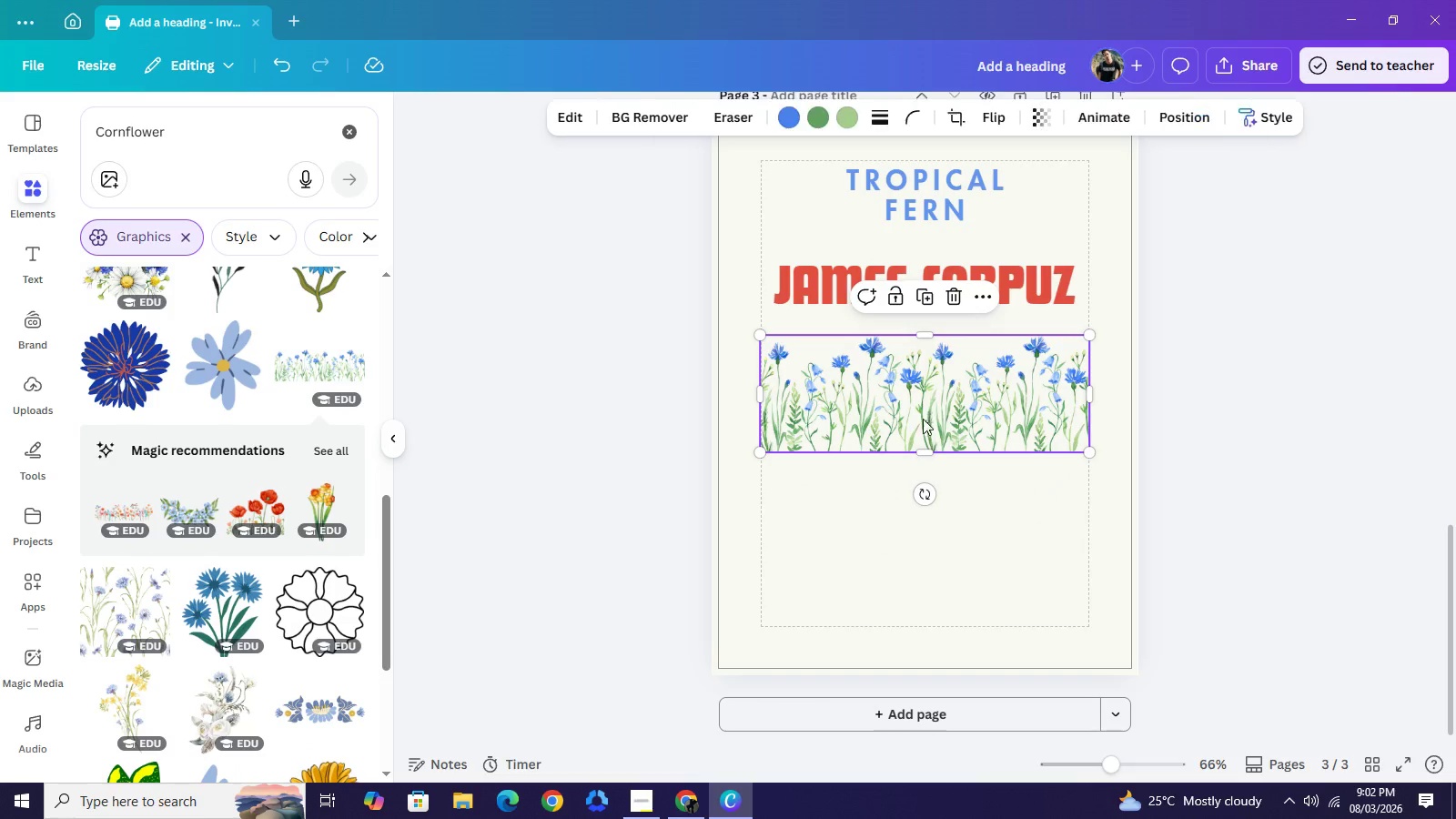 
left_click_drag(start_coordinate=[928, 388], to_coordinate=[882, 608])
 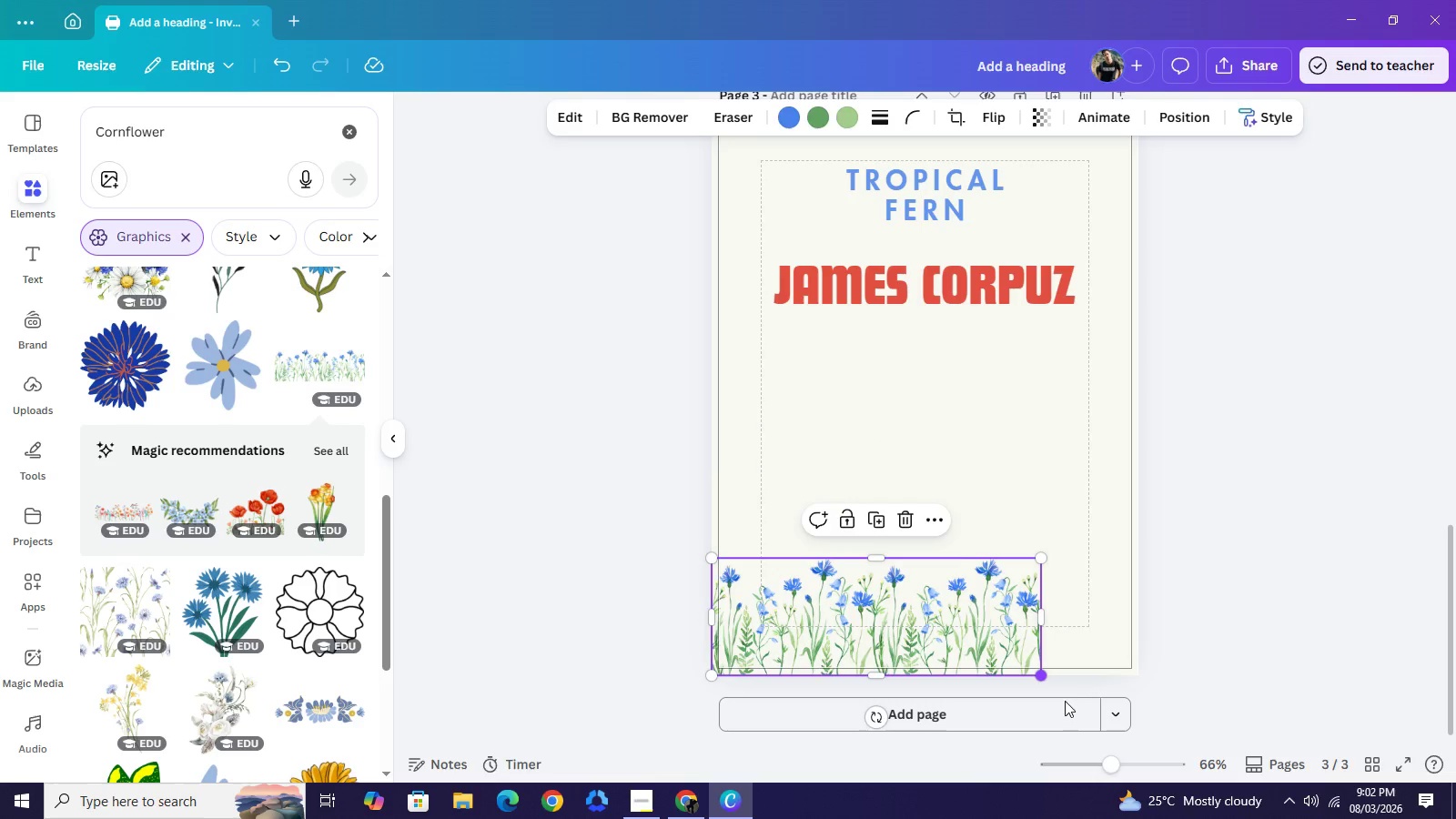 
left_click_drag(start_coordinate=[1044, 676], to_coordinate=[1121, 759])
 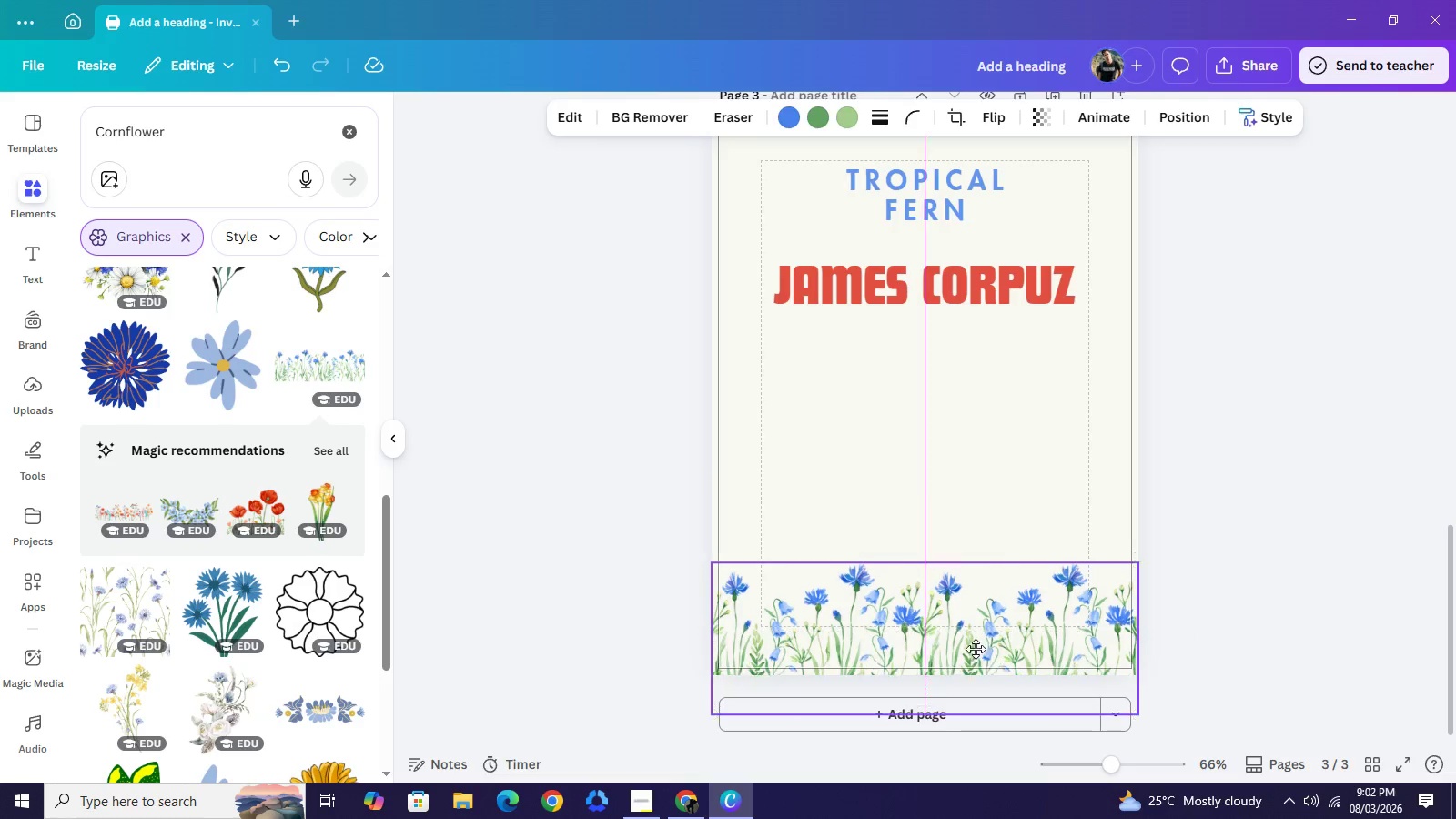 
left_click_drag(start_coordinate=[970, 633], to_coordinate=[970, 660])
 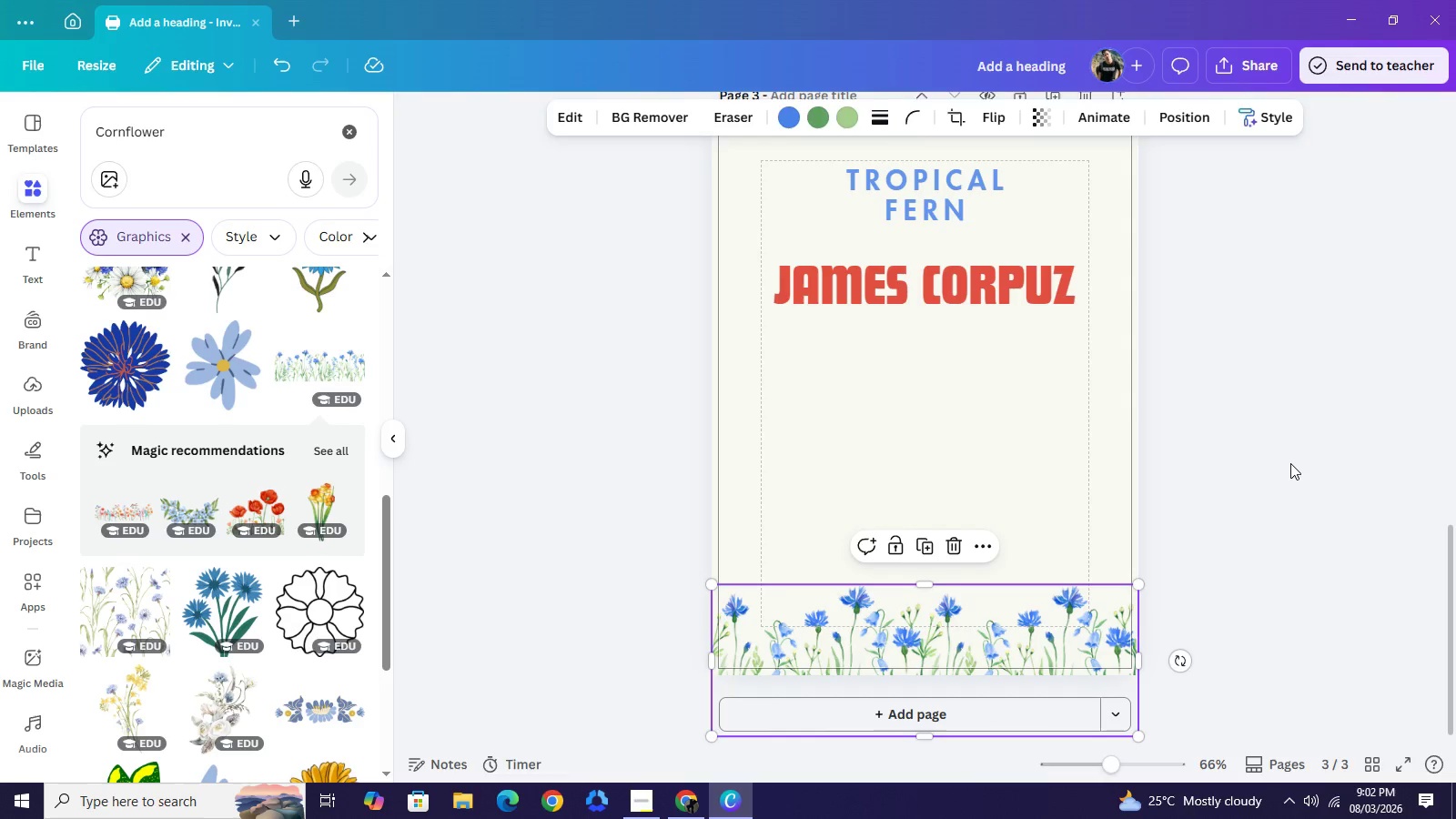 
left_click([1290, 463])
 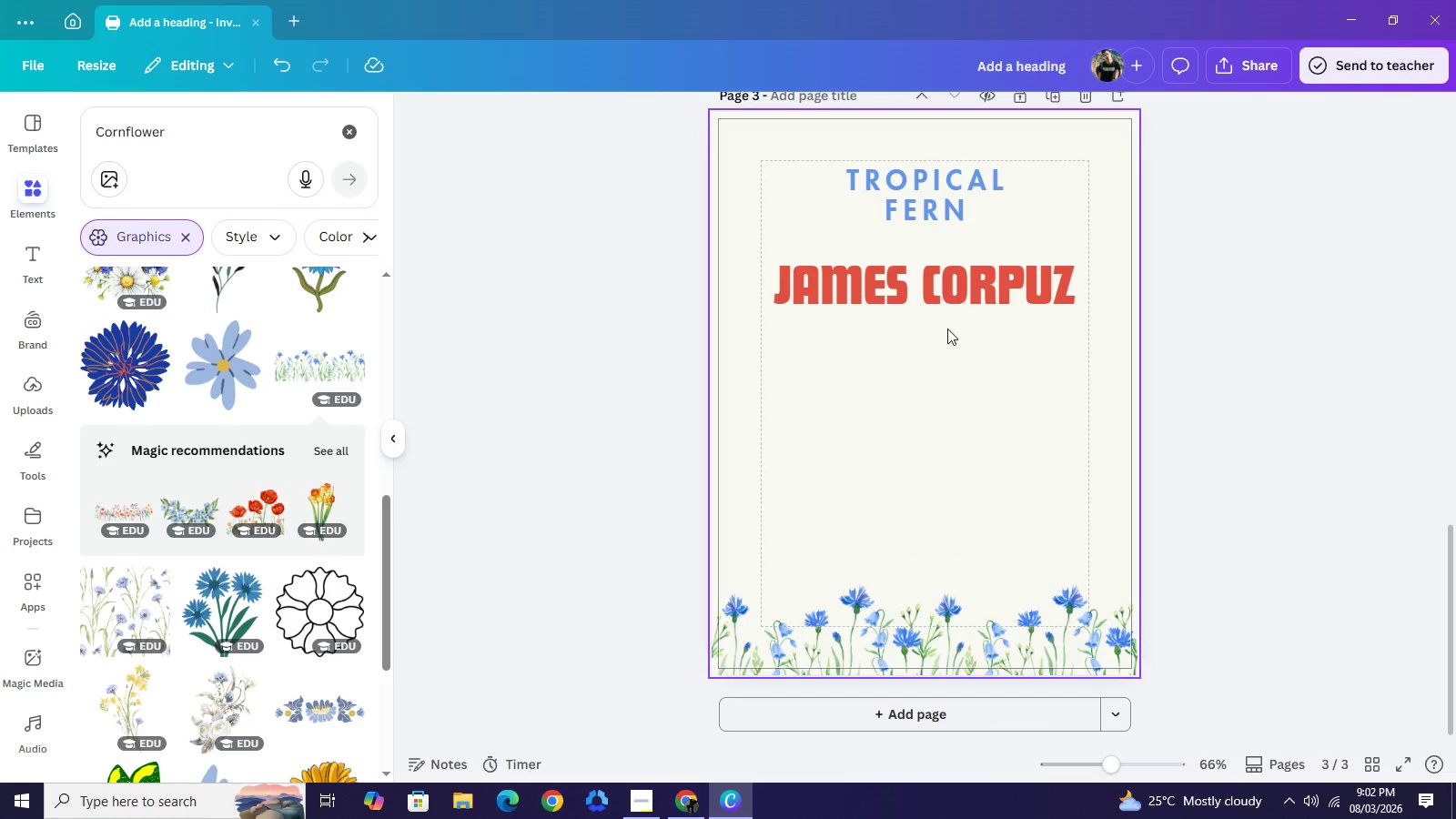 
left_click([941, 272])
 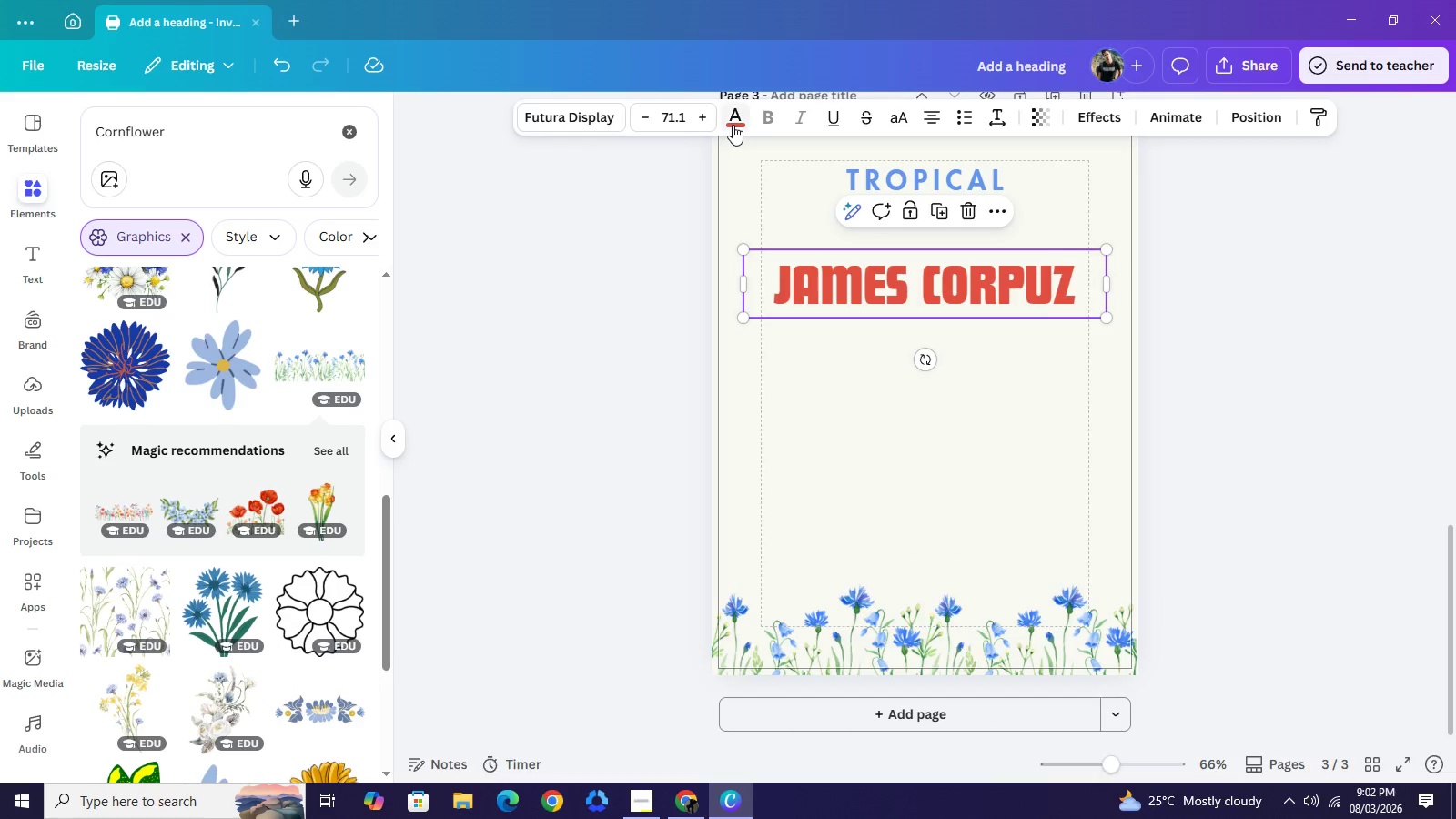 
left_click([733, 125])
 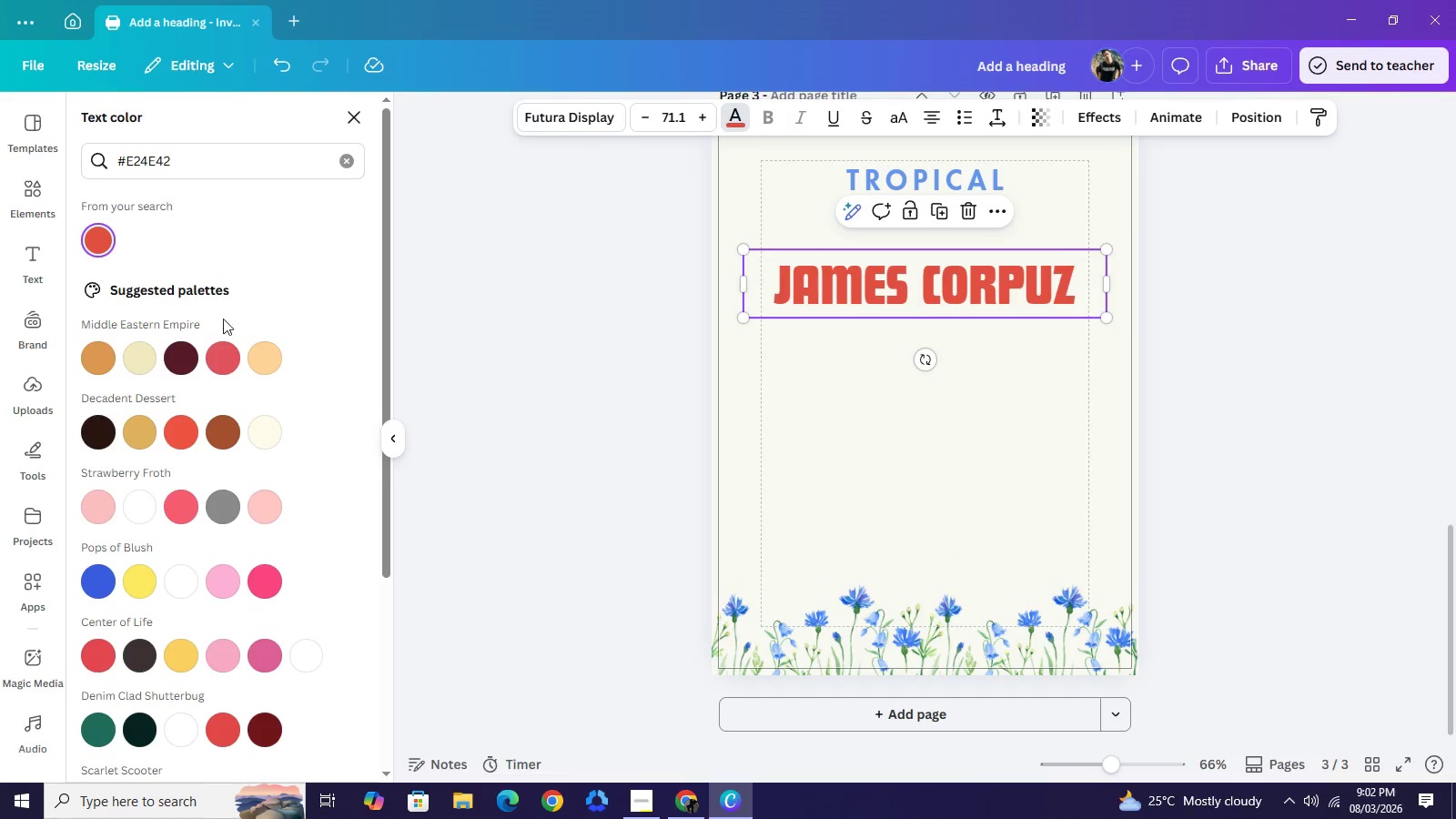 
left_click([188, 359])
 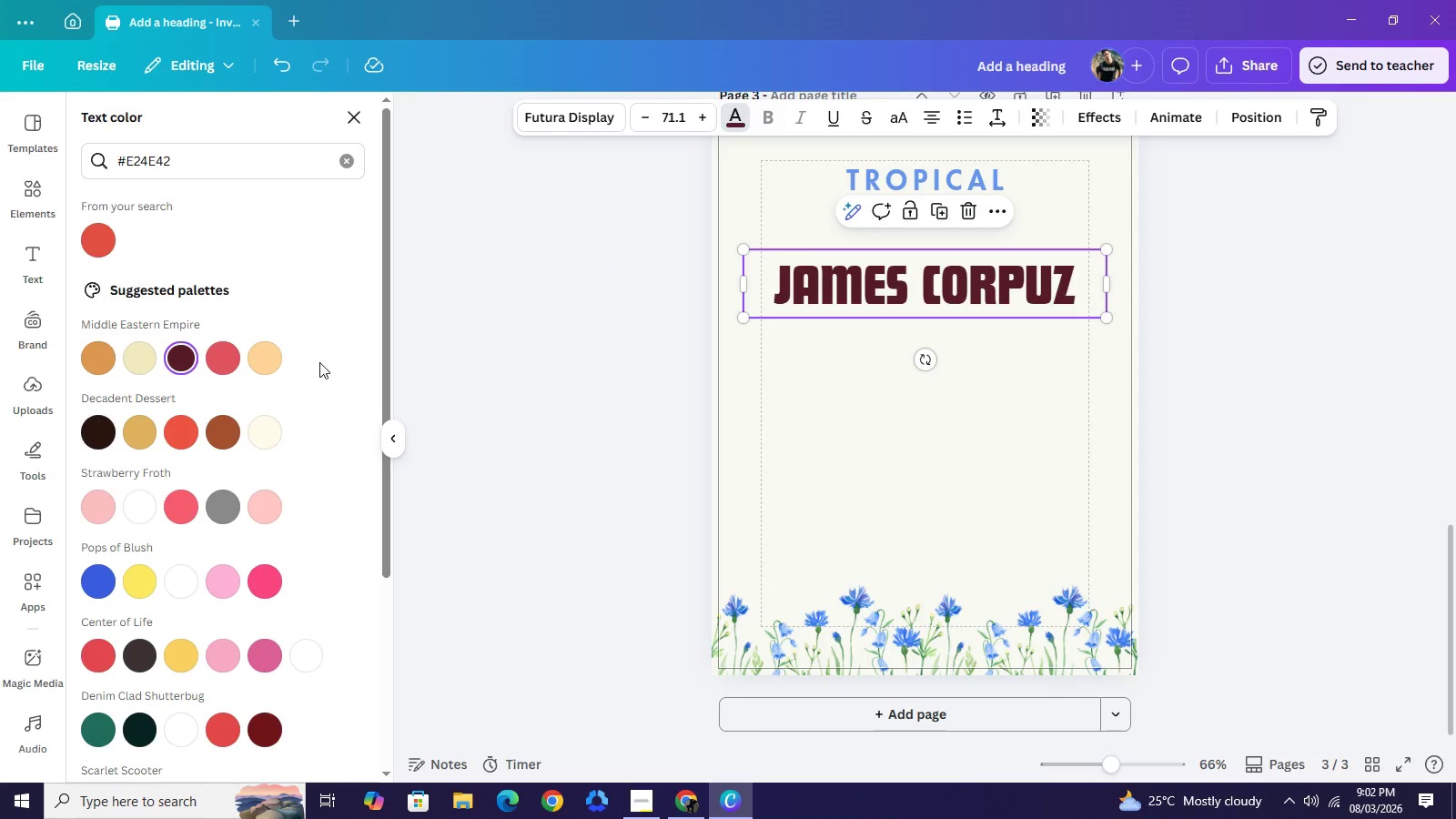 
left_click([96, 429])
 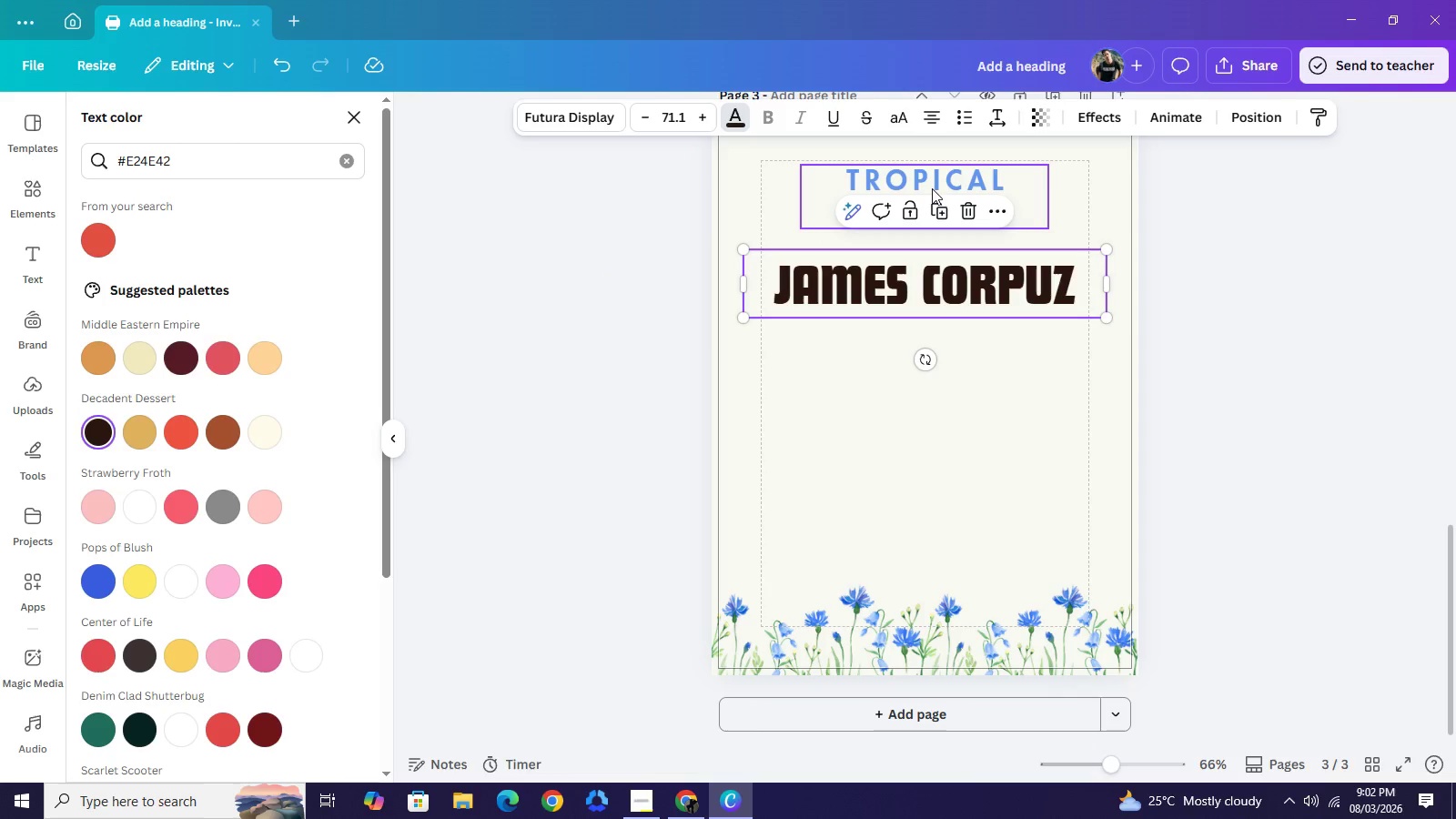 
left_click([932, 188])
 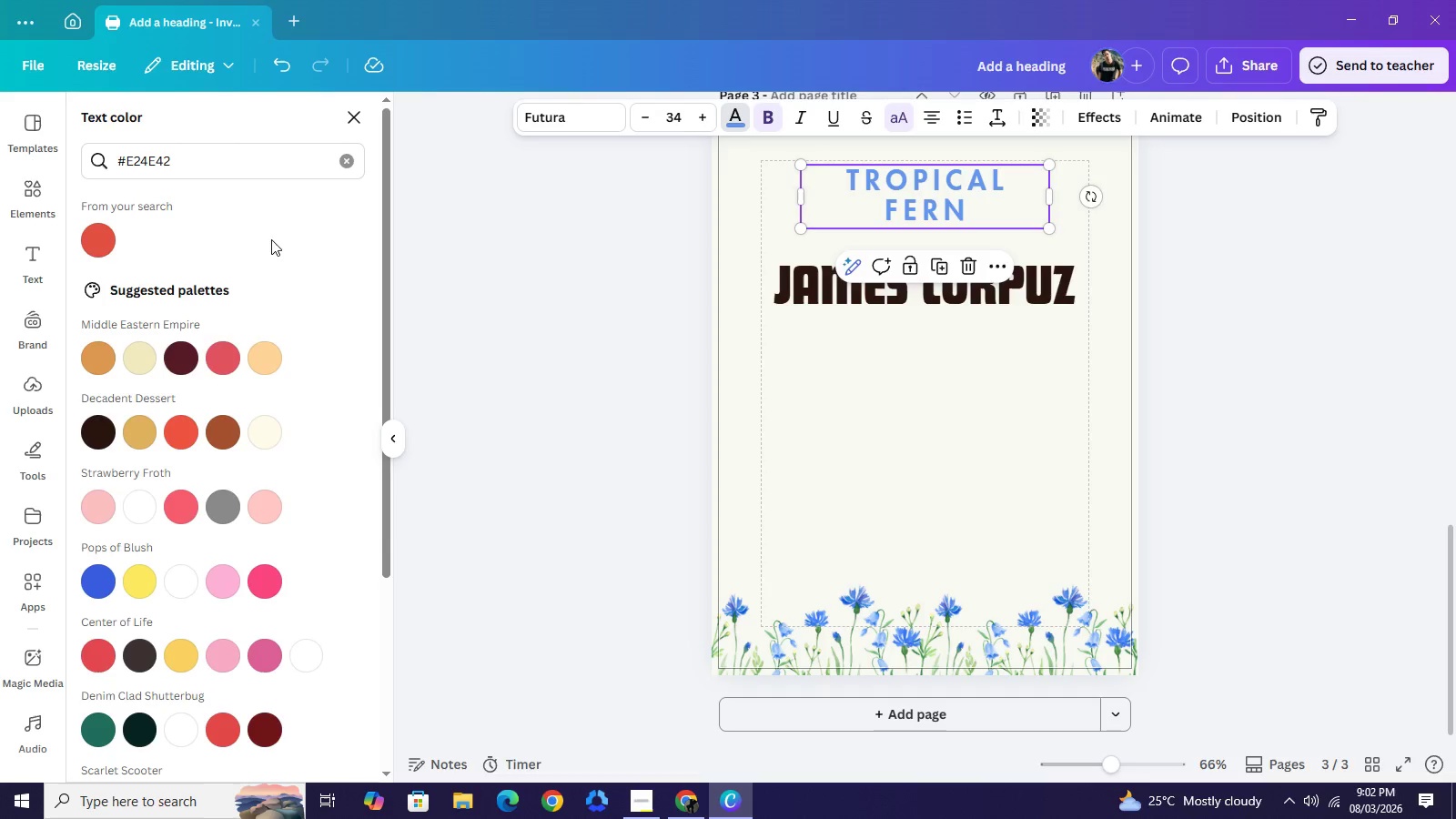 
wait(5.25)
 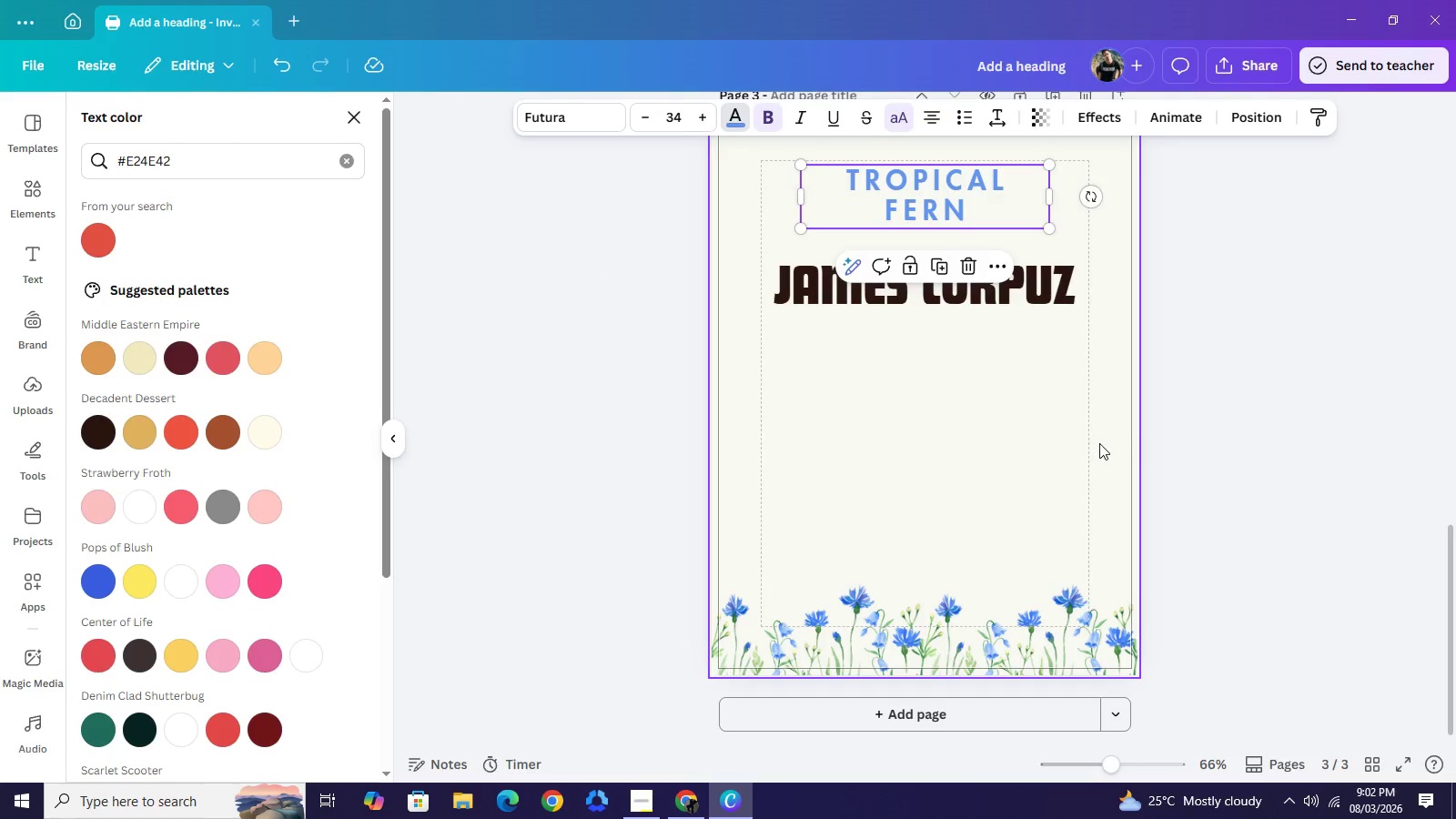 
left_click([340, 166])
 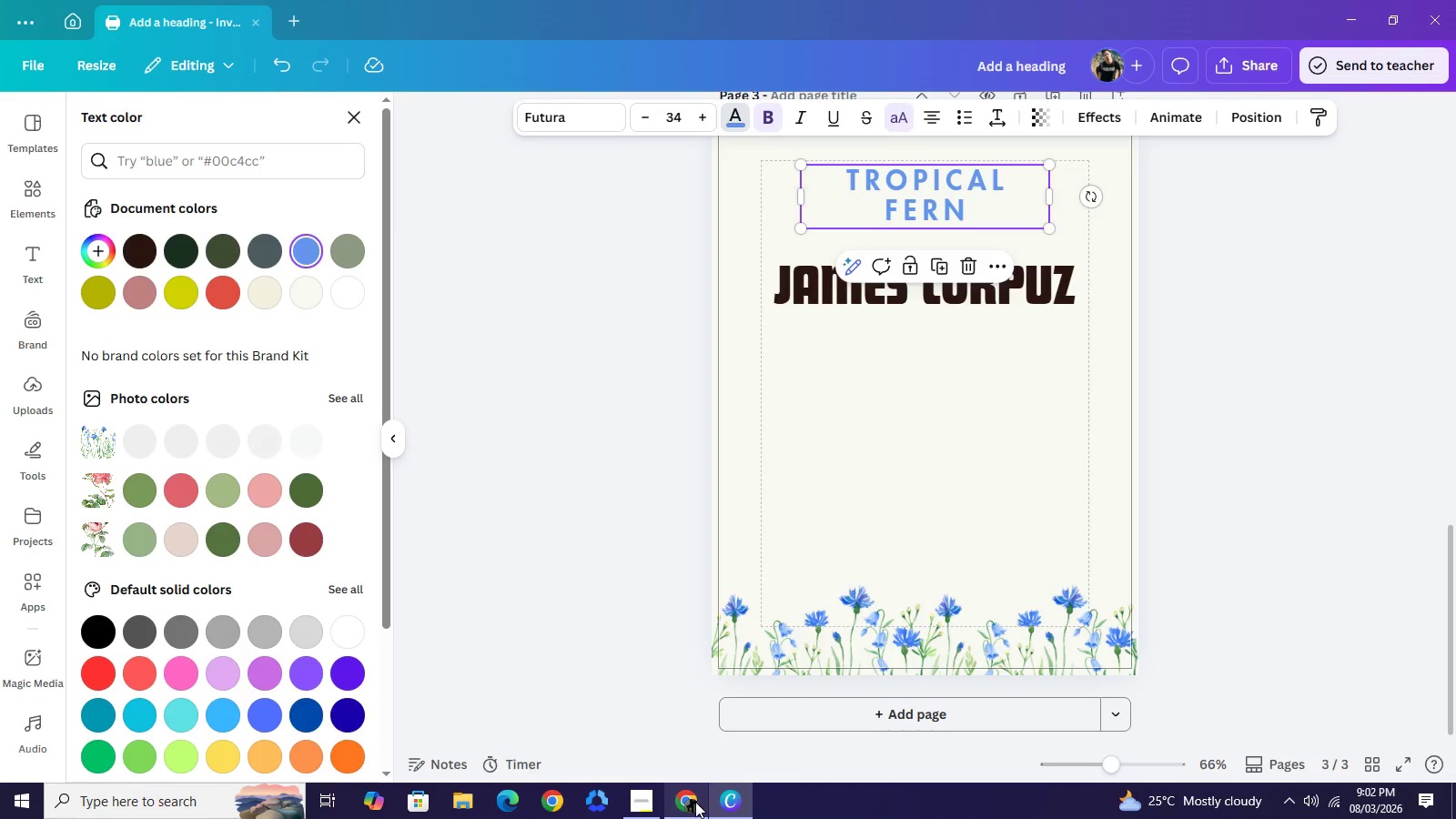 
left_click([695, 802])
 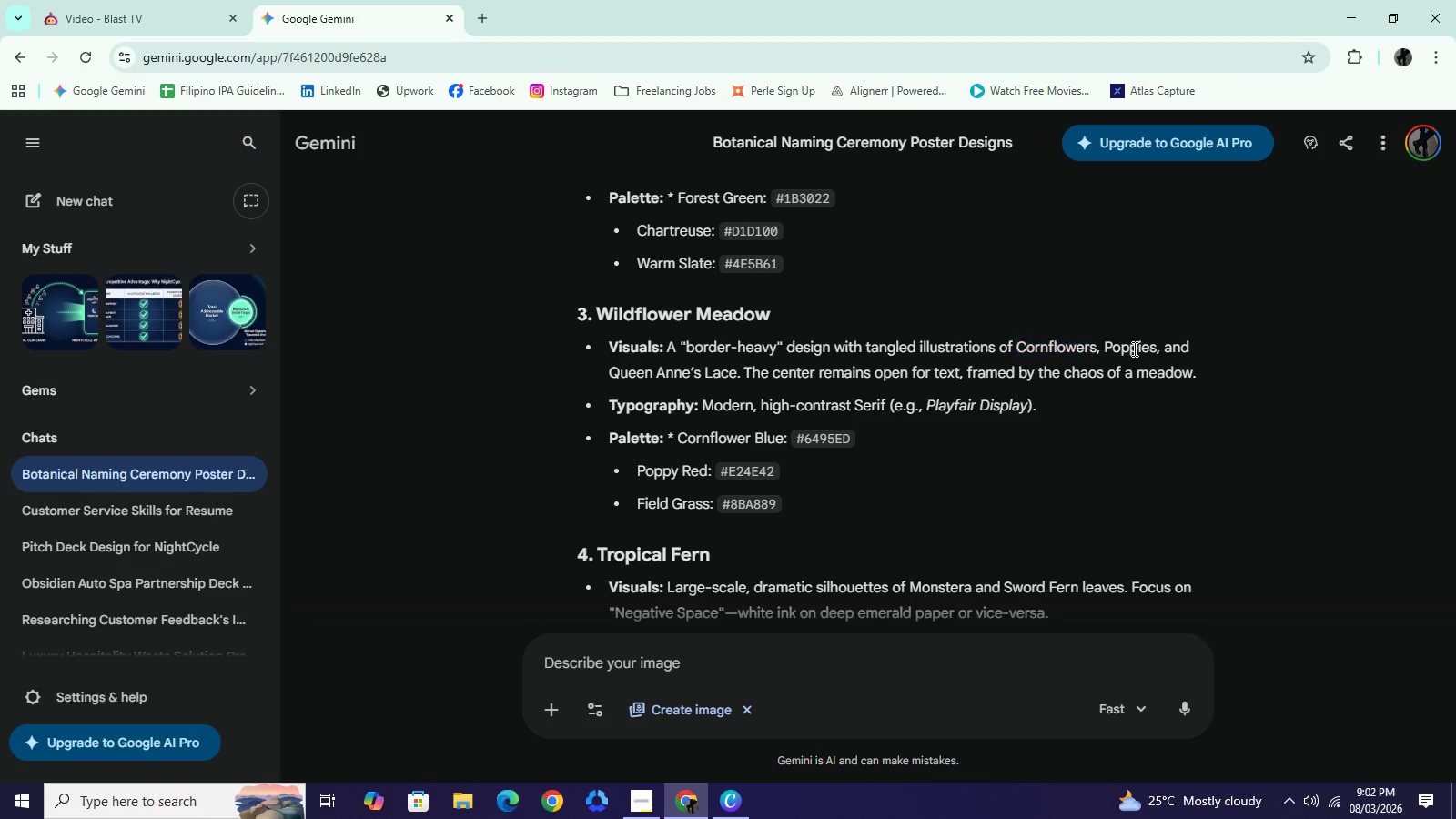 
double_click([1133, 349])
 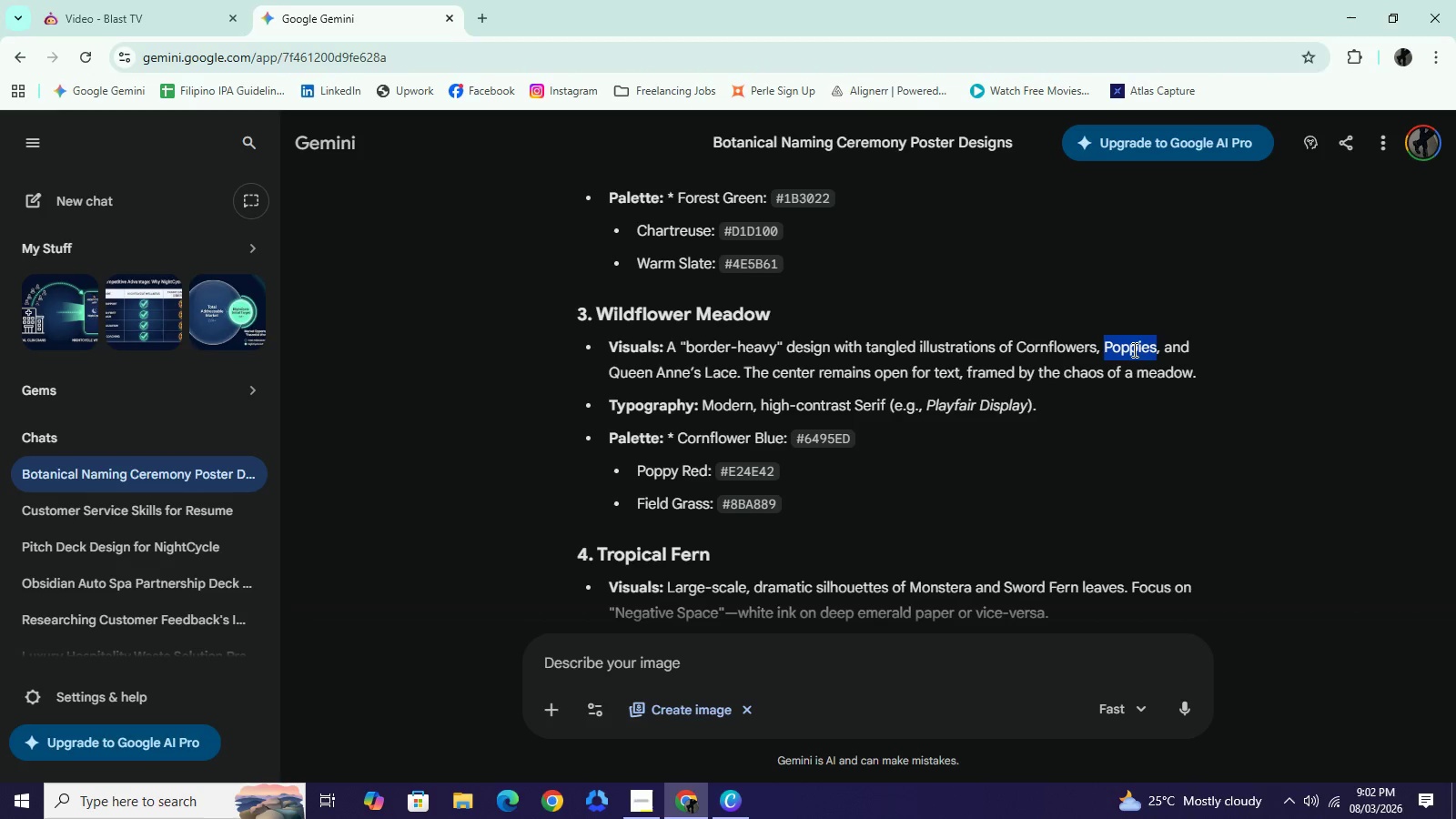 
key(Control+C)
 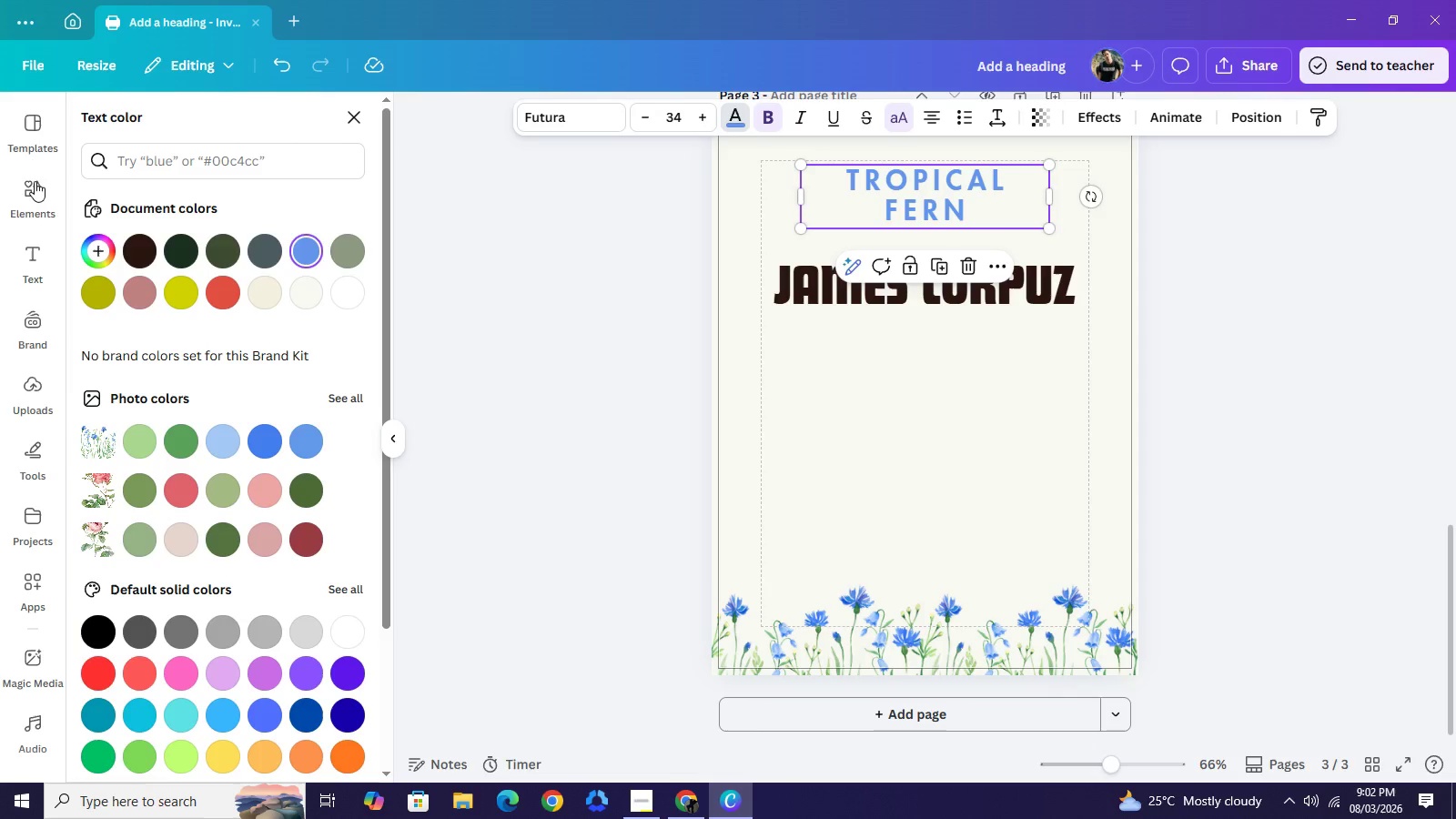 
left_click([18, 206])
 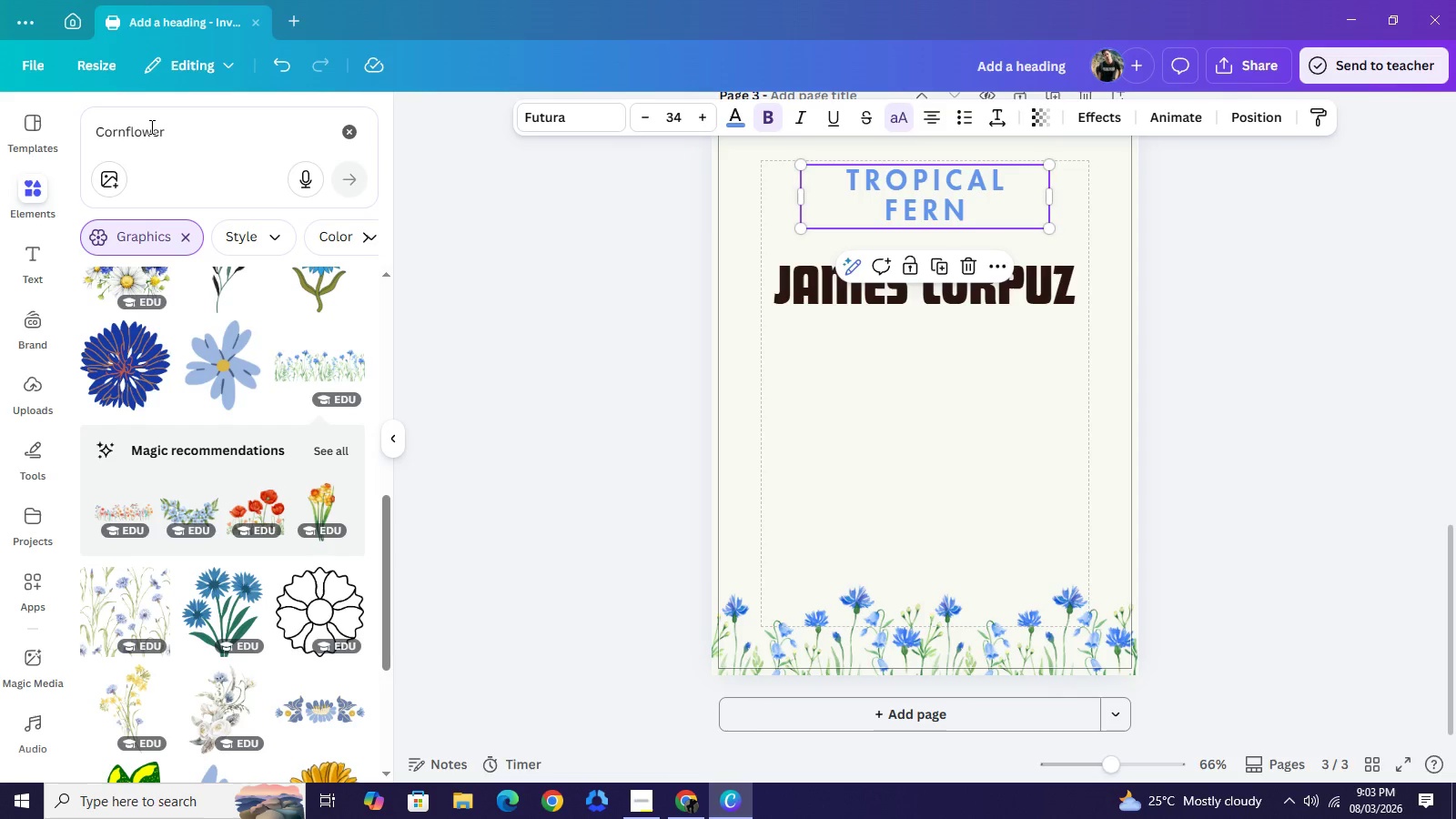 
double_click([150, 126])
 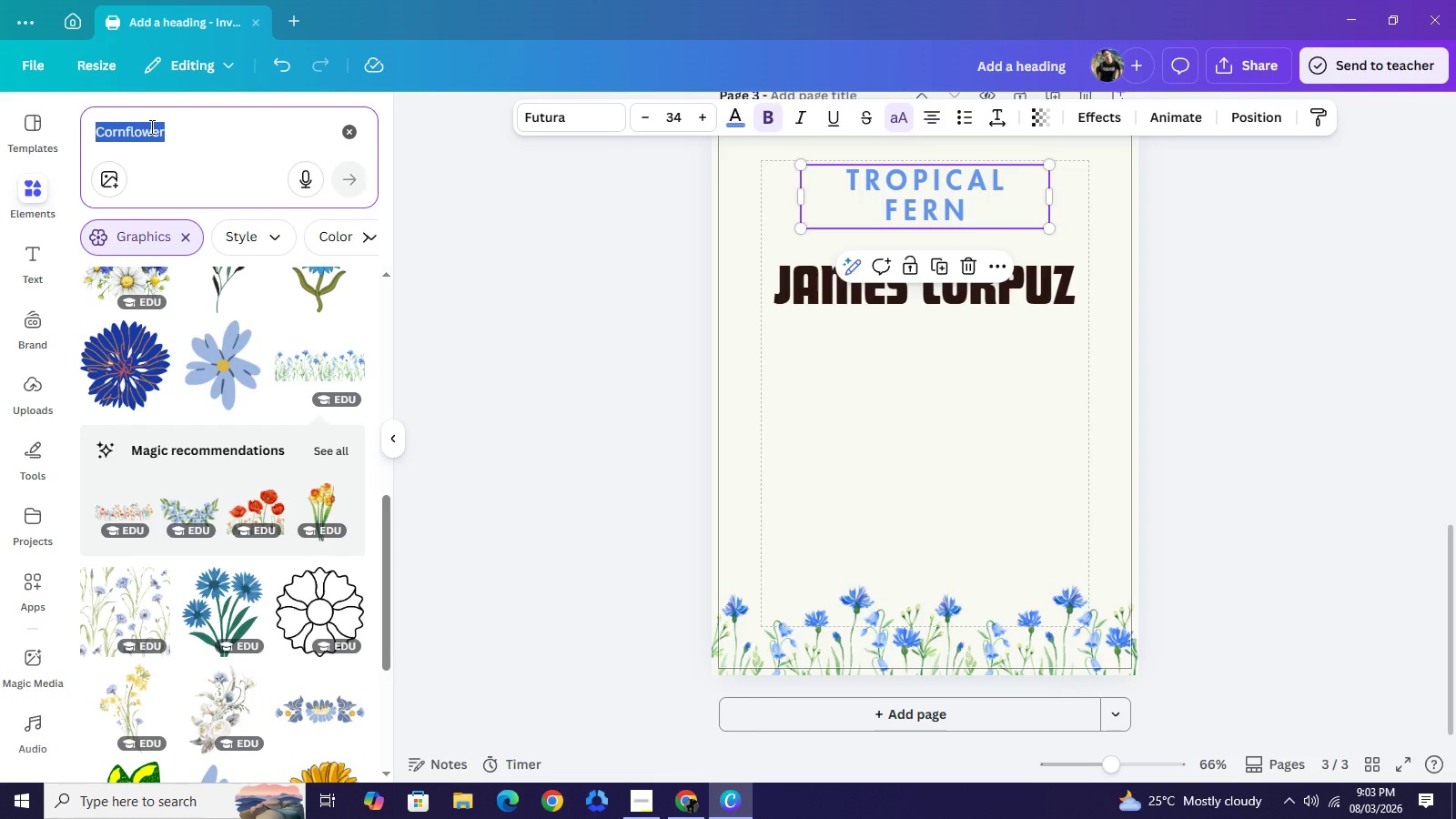 
key(Control+V)
 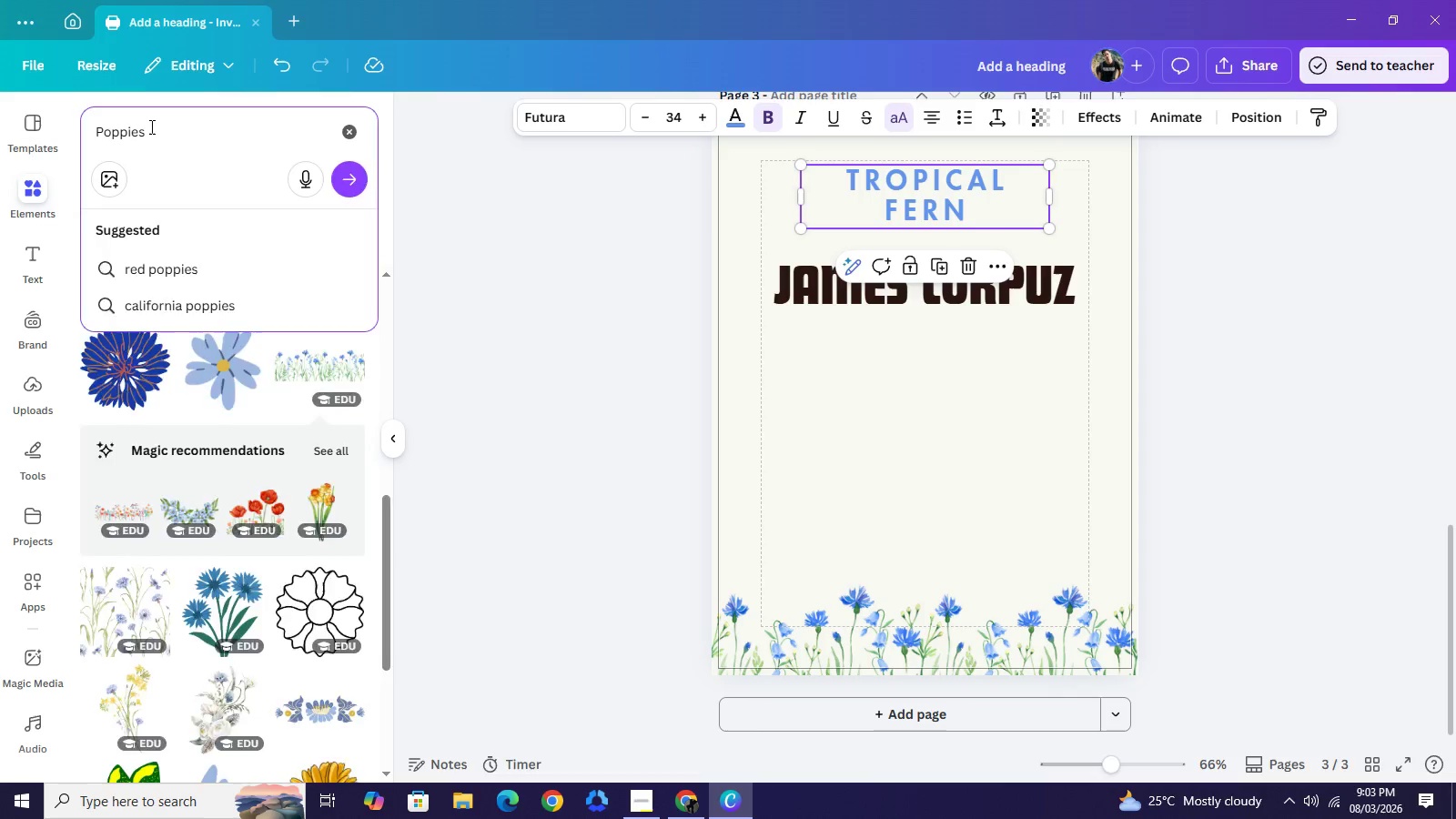 
key(NumpadEnter)
 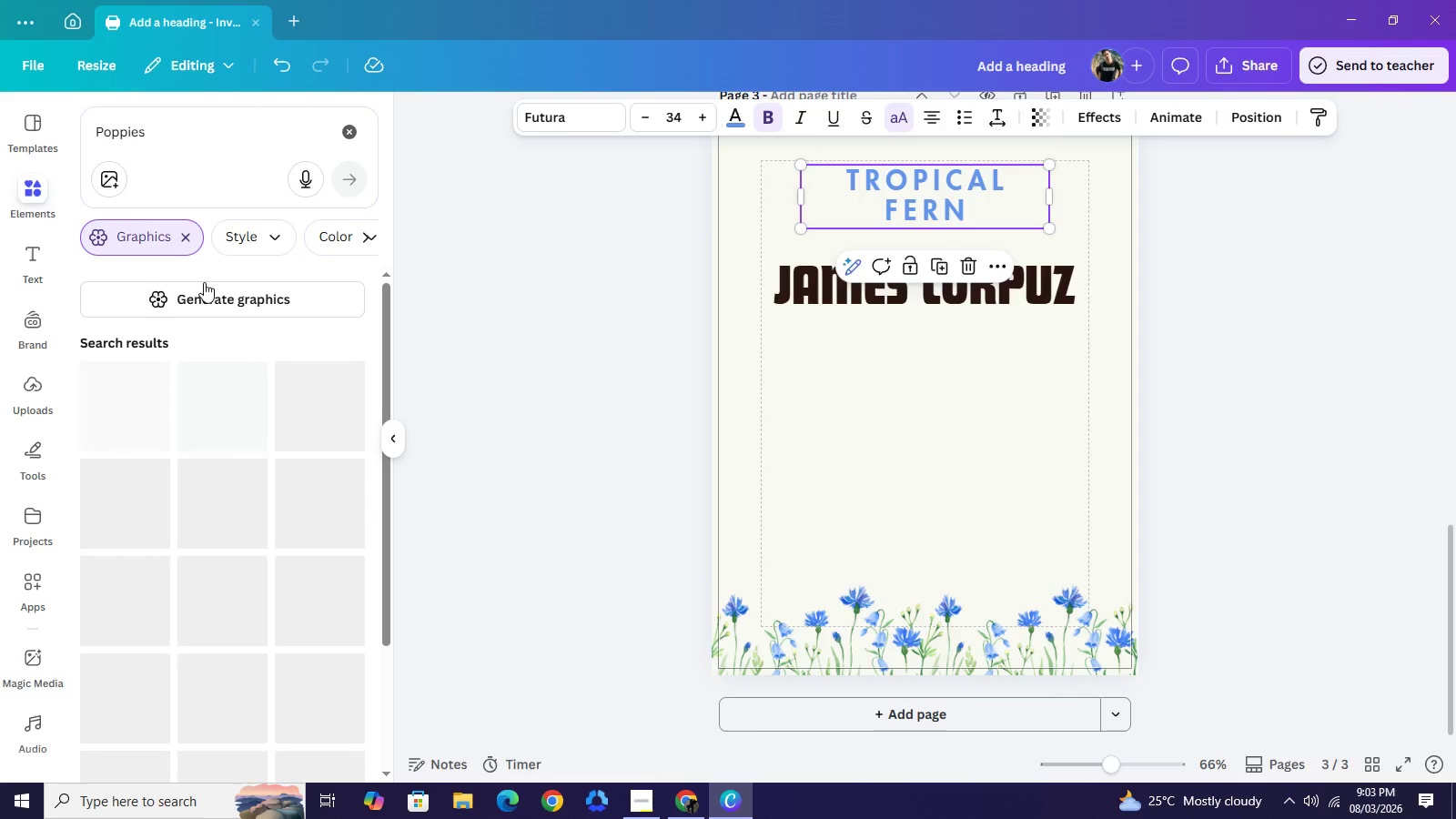 
mouse_move([227, 339])
 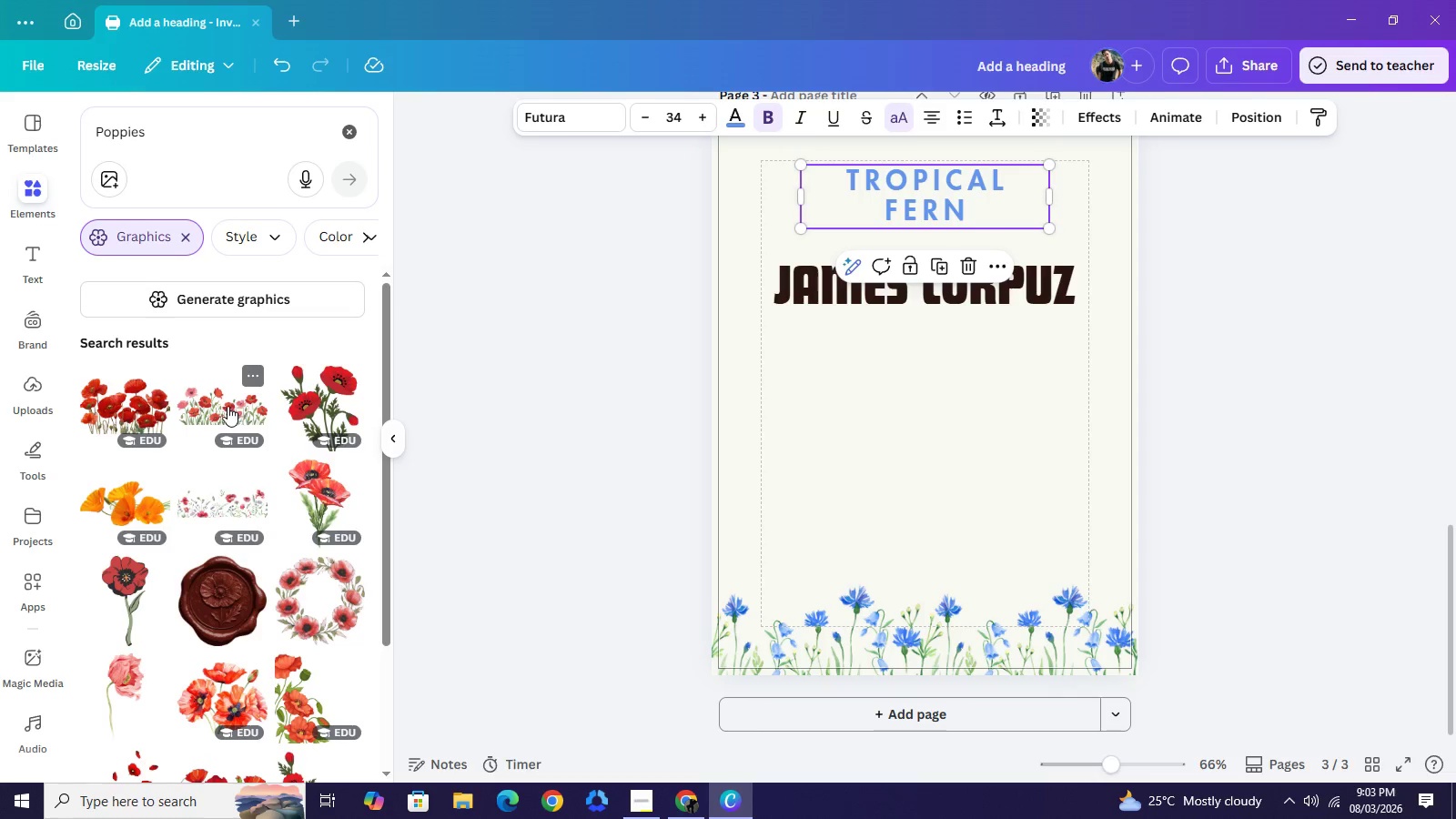 
left_click([227, 403])
 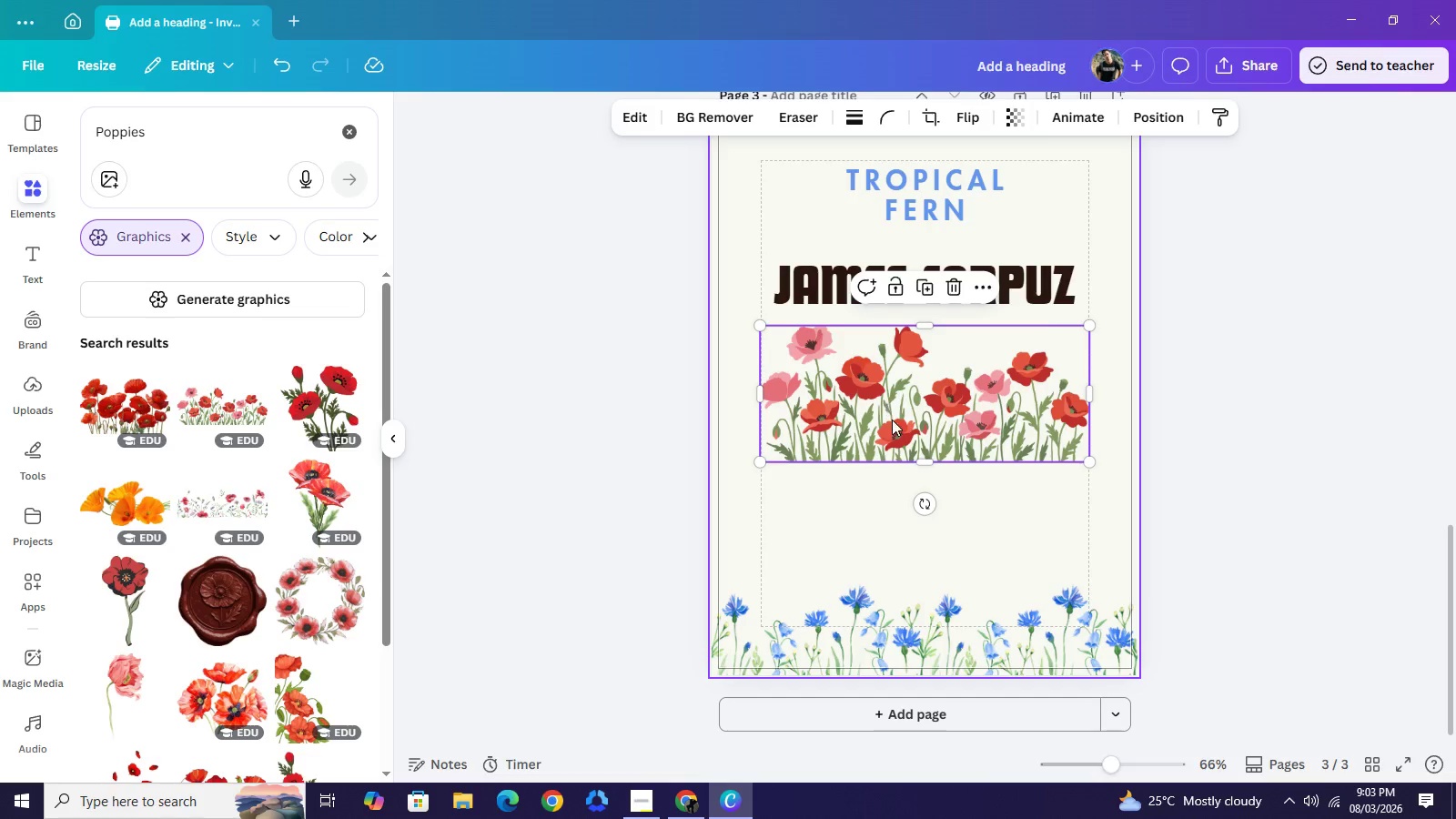 
left_click_drag(start_coordinate=[886, 401], to_coordinate=[832, 616])
 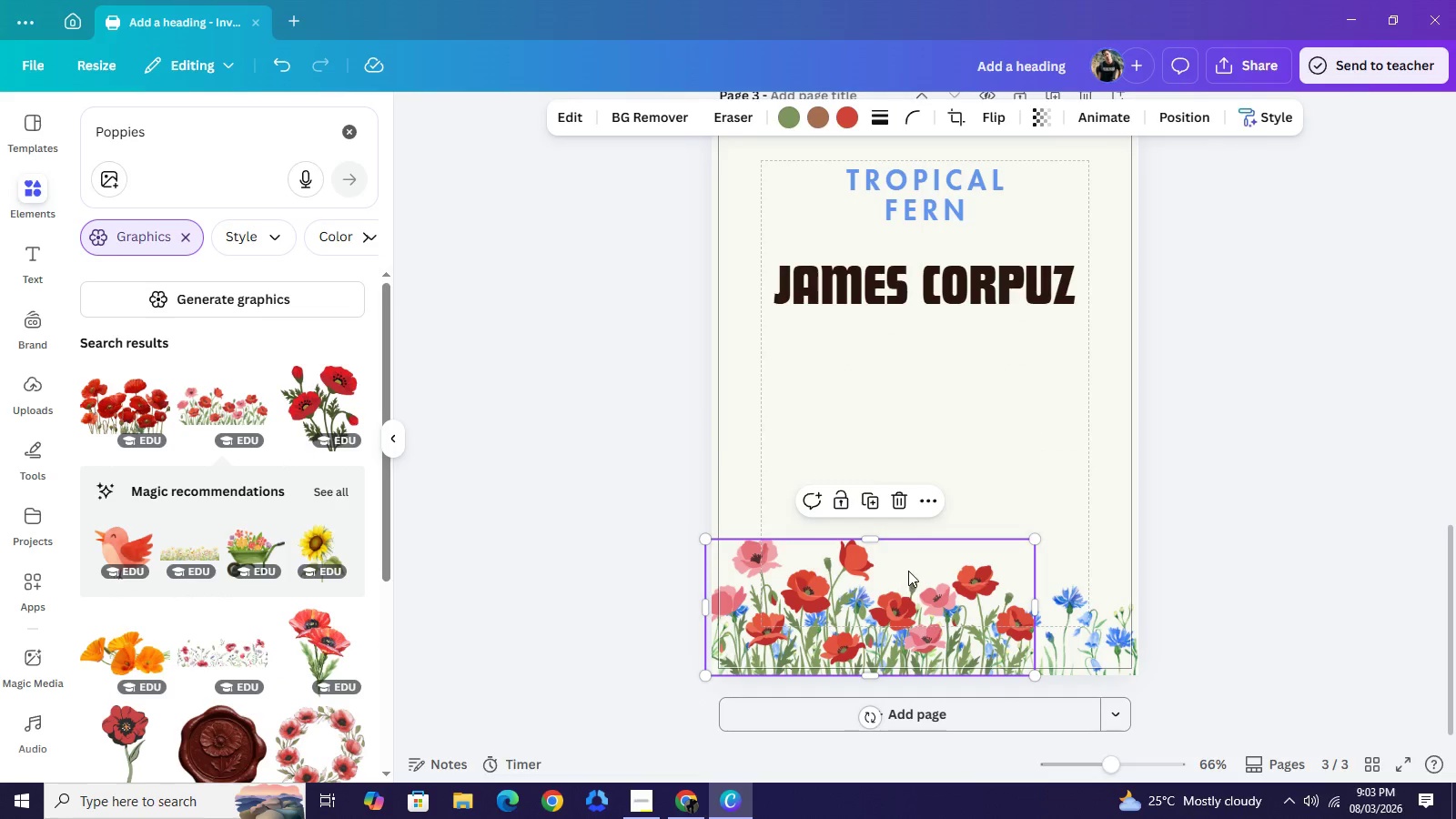 
left_click_drag(start_coordinate=[908, 570], to_coordinate=[913, 573])
 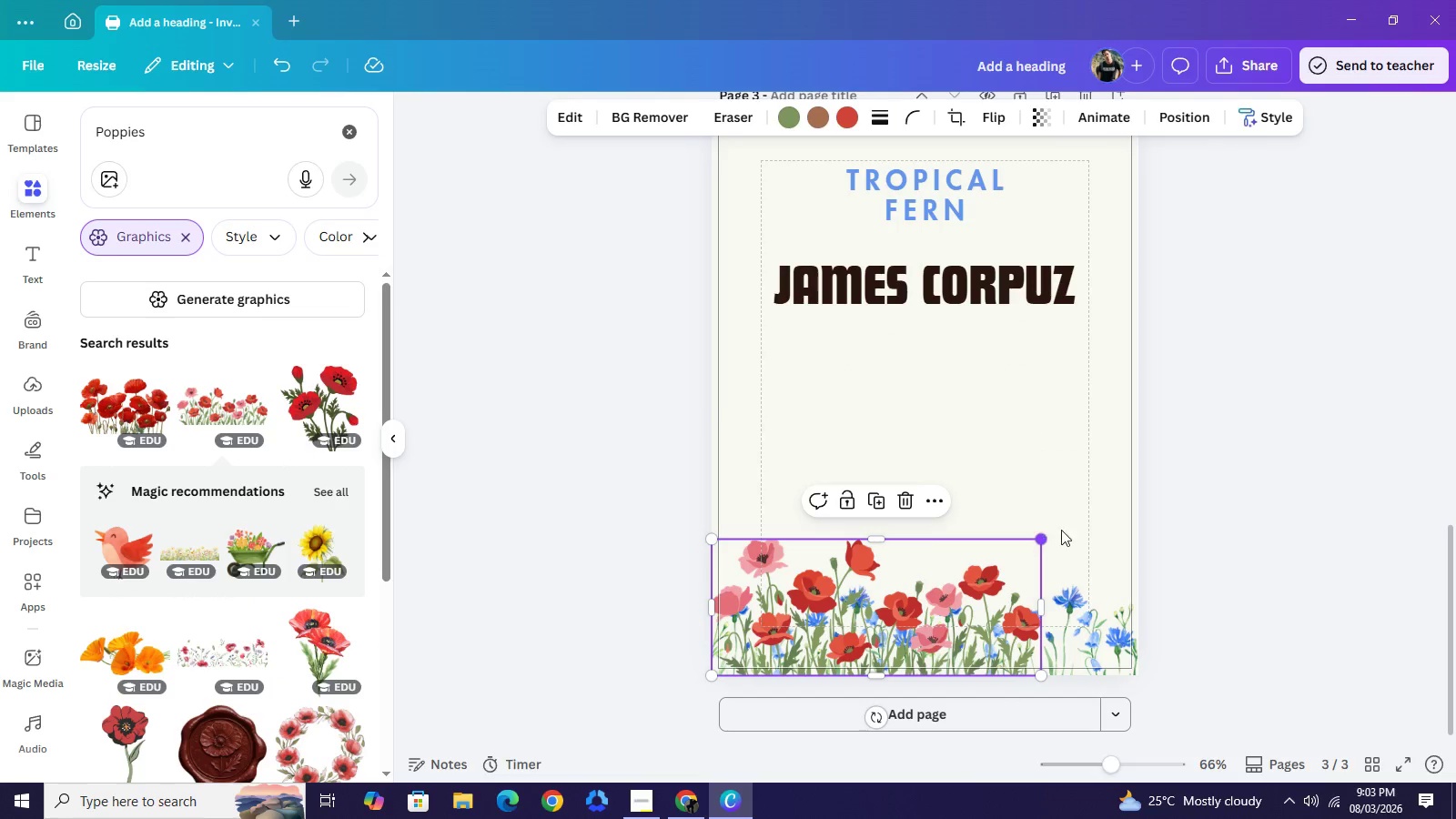 
left_click_drag(start_coordinate=[1042, 541], to_coordinate=[1138, 507])
 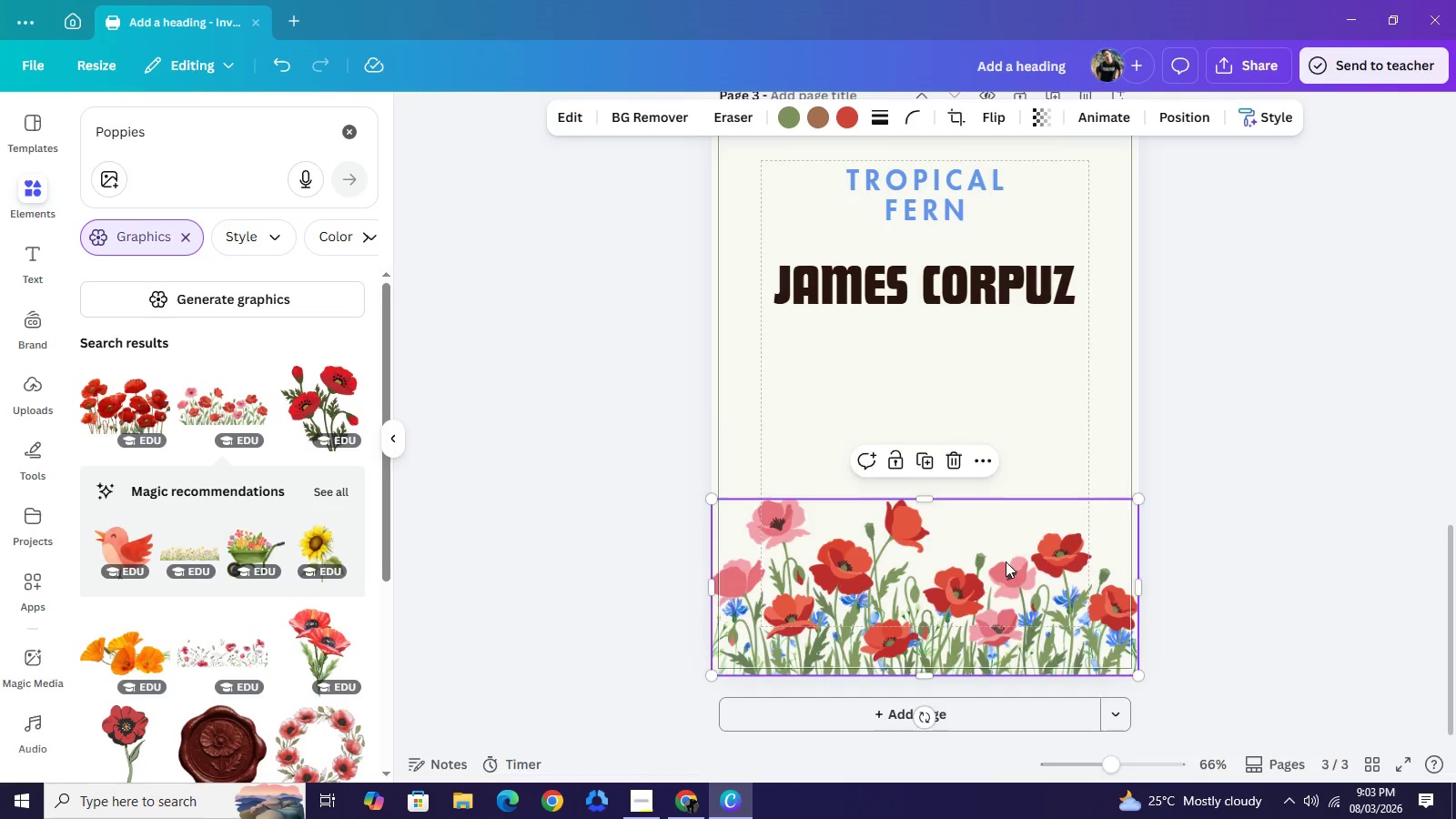 
left_click_drag(start_coordinate=[1004, 542], to_coordinate=[1020, 616])
 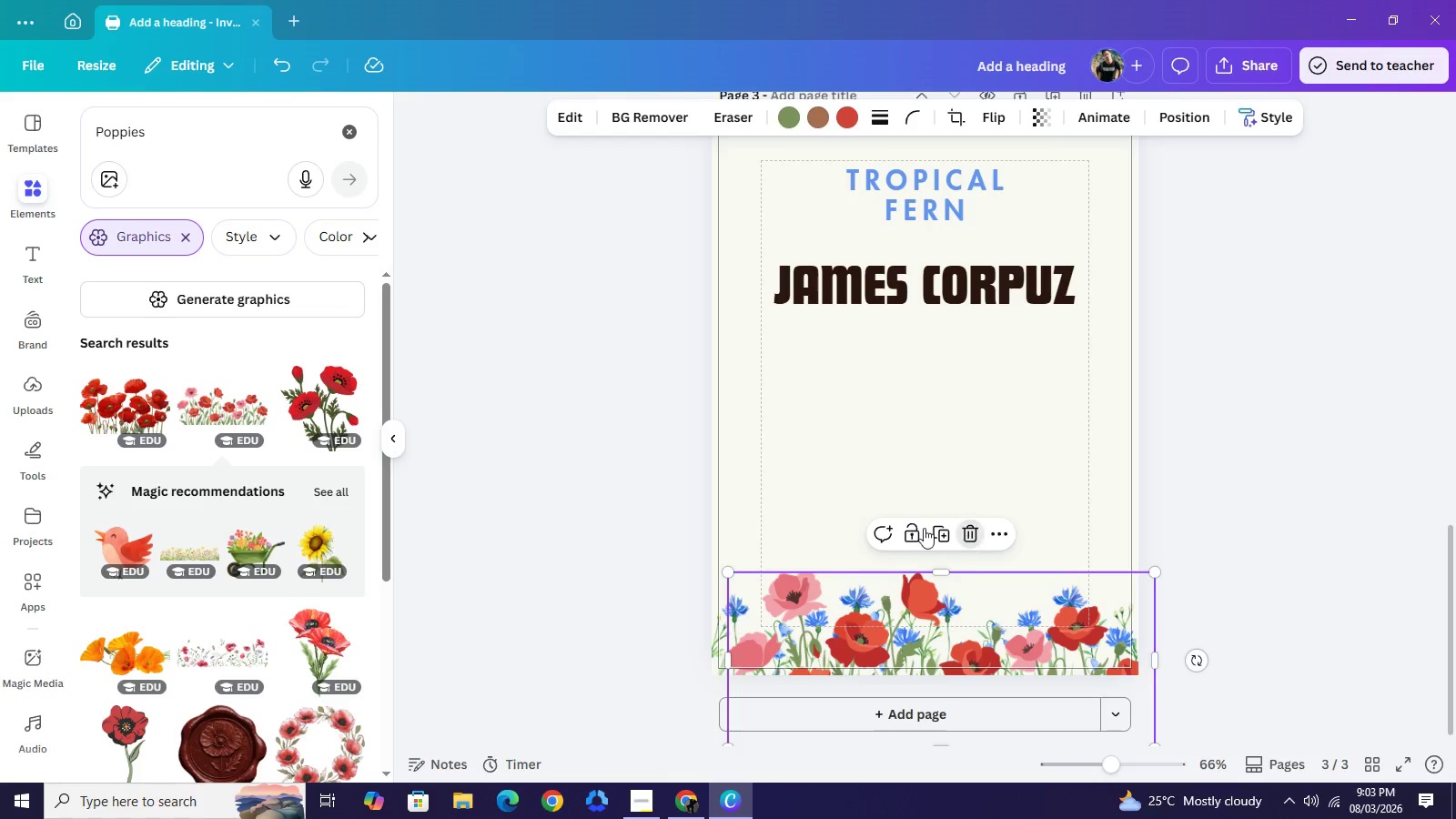 
left_click([966, 535])
 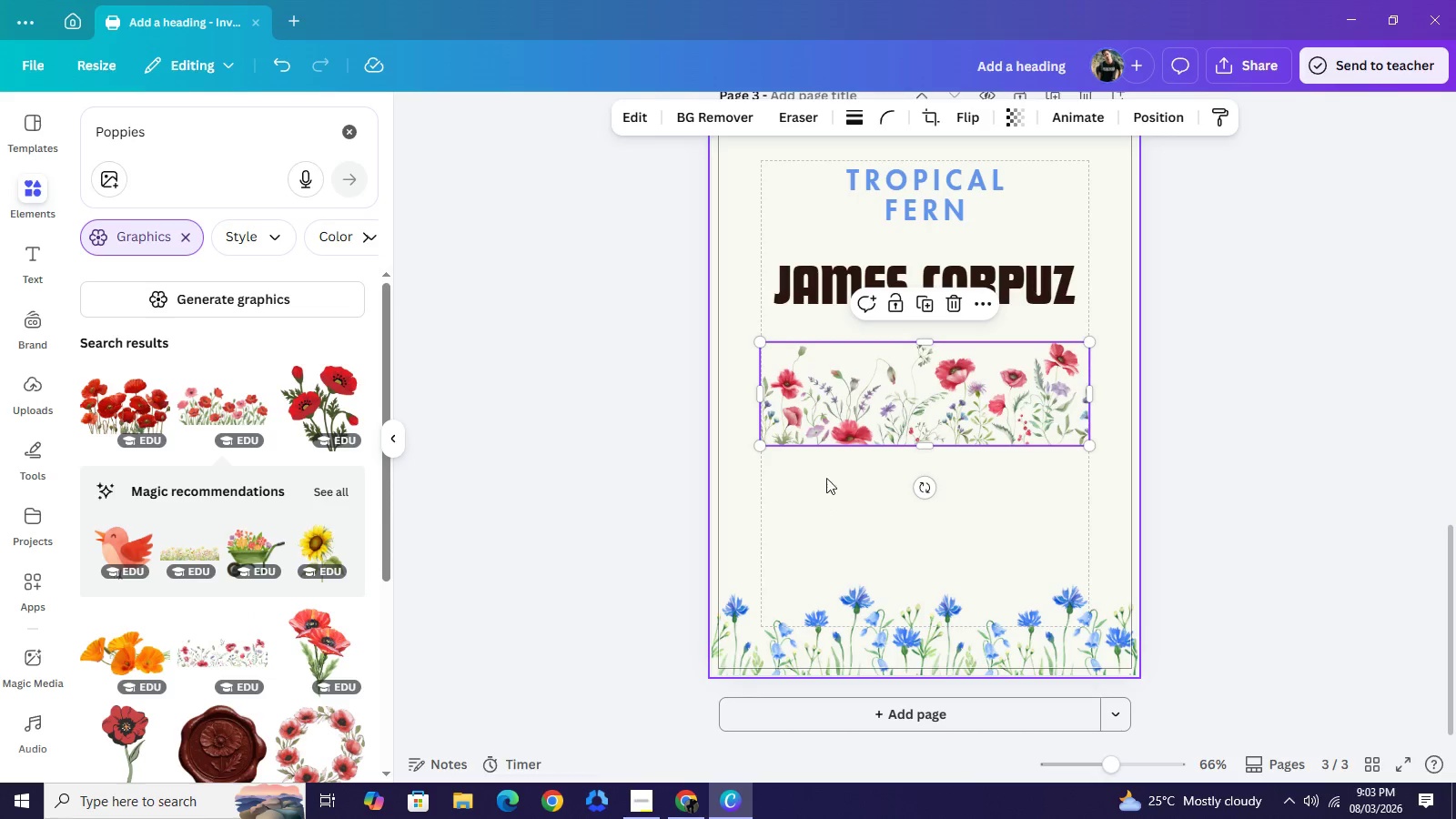 
left_click_drag(start_coordinate=[864, 394], to_coordinate=[817, 620])
 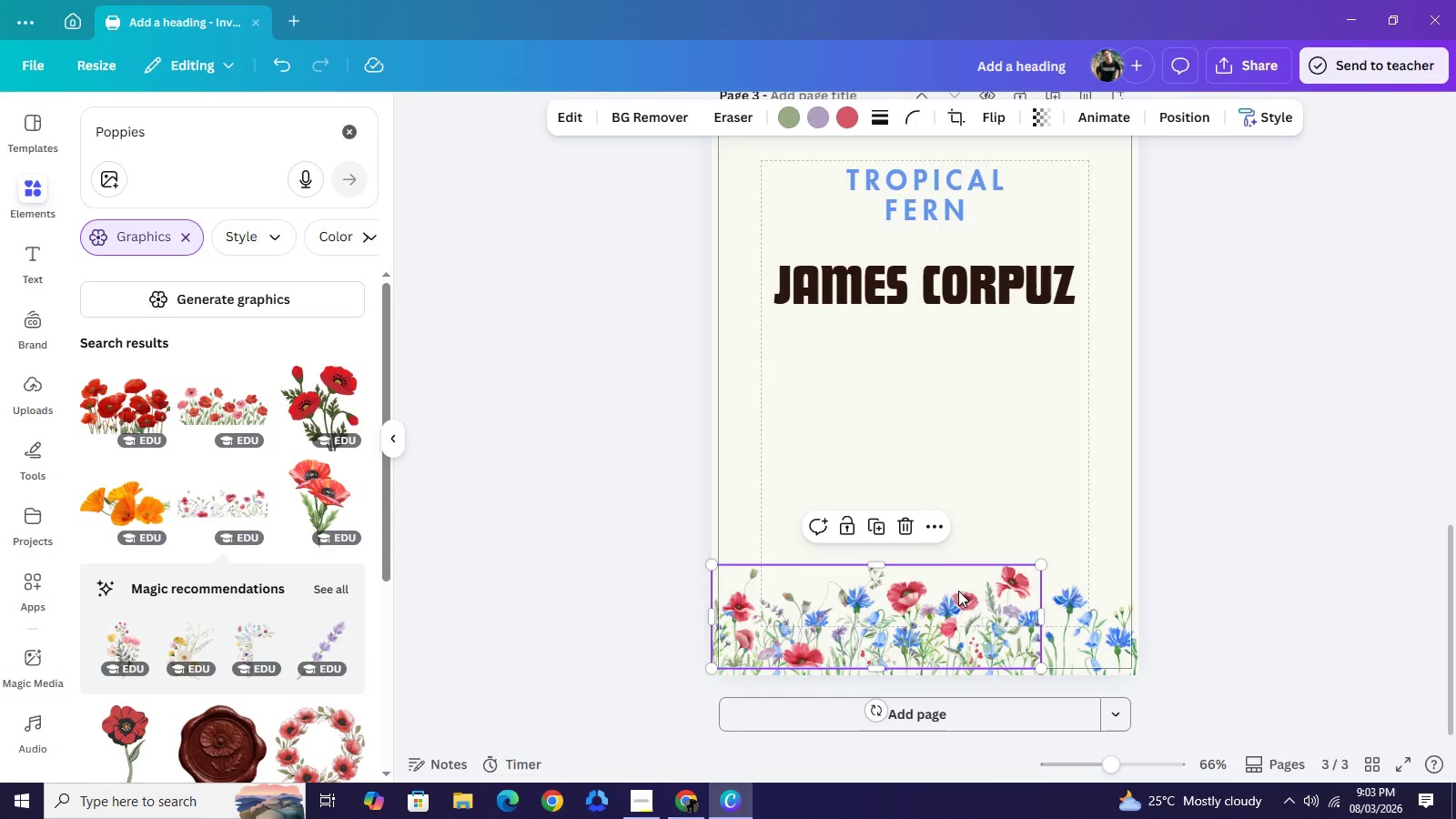 
left_click_drag(start_coordinate=[958, 591], to_coordinate=[960, 603])
 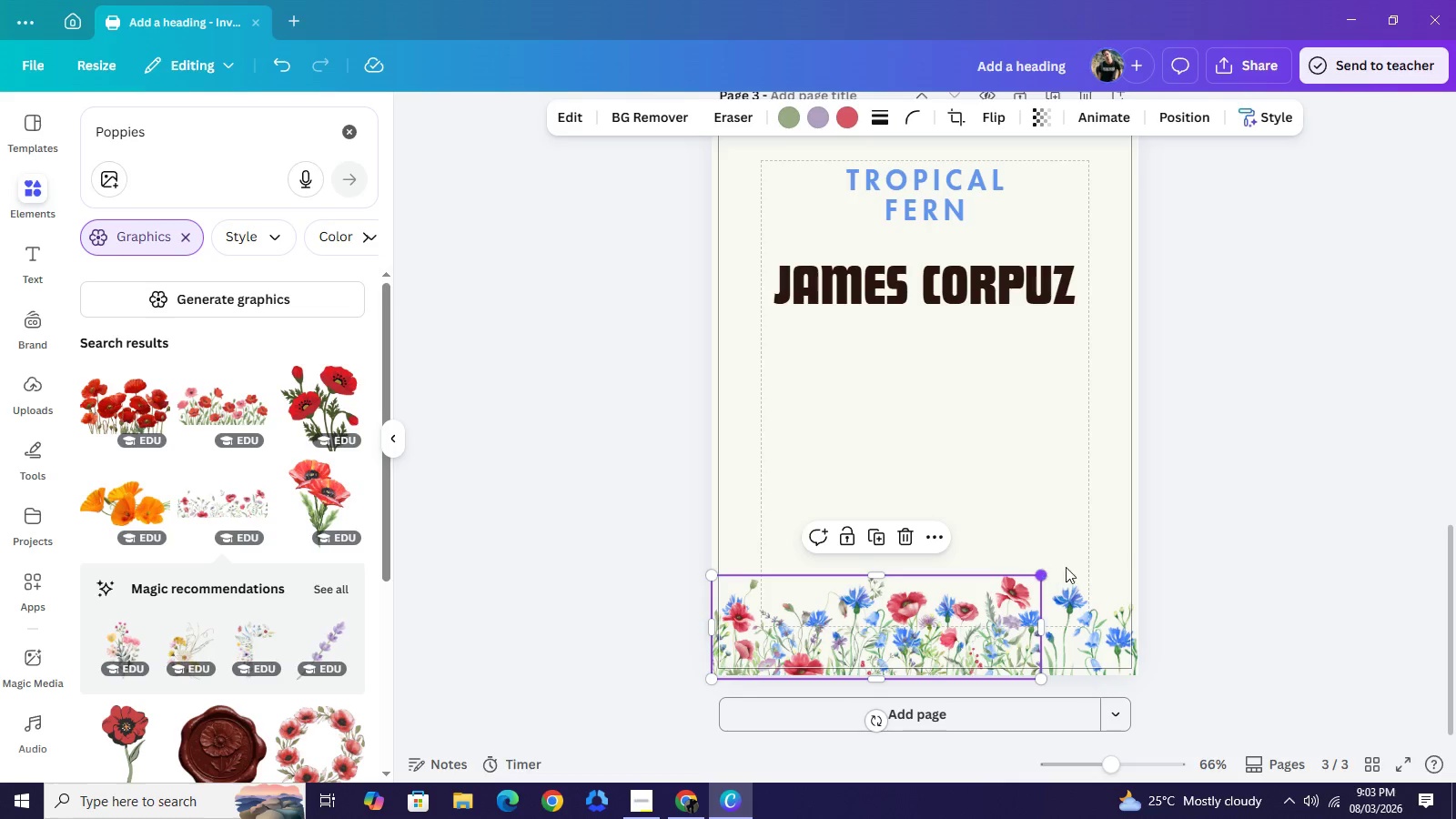 
left_click_drag(start_coordinate=[1047, 574], to_coordinate=[1142, 545])
 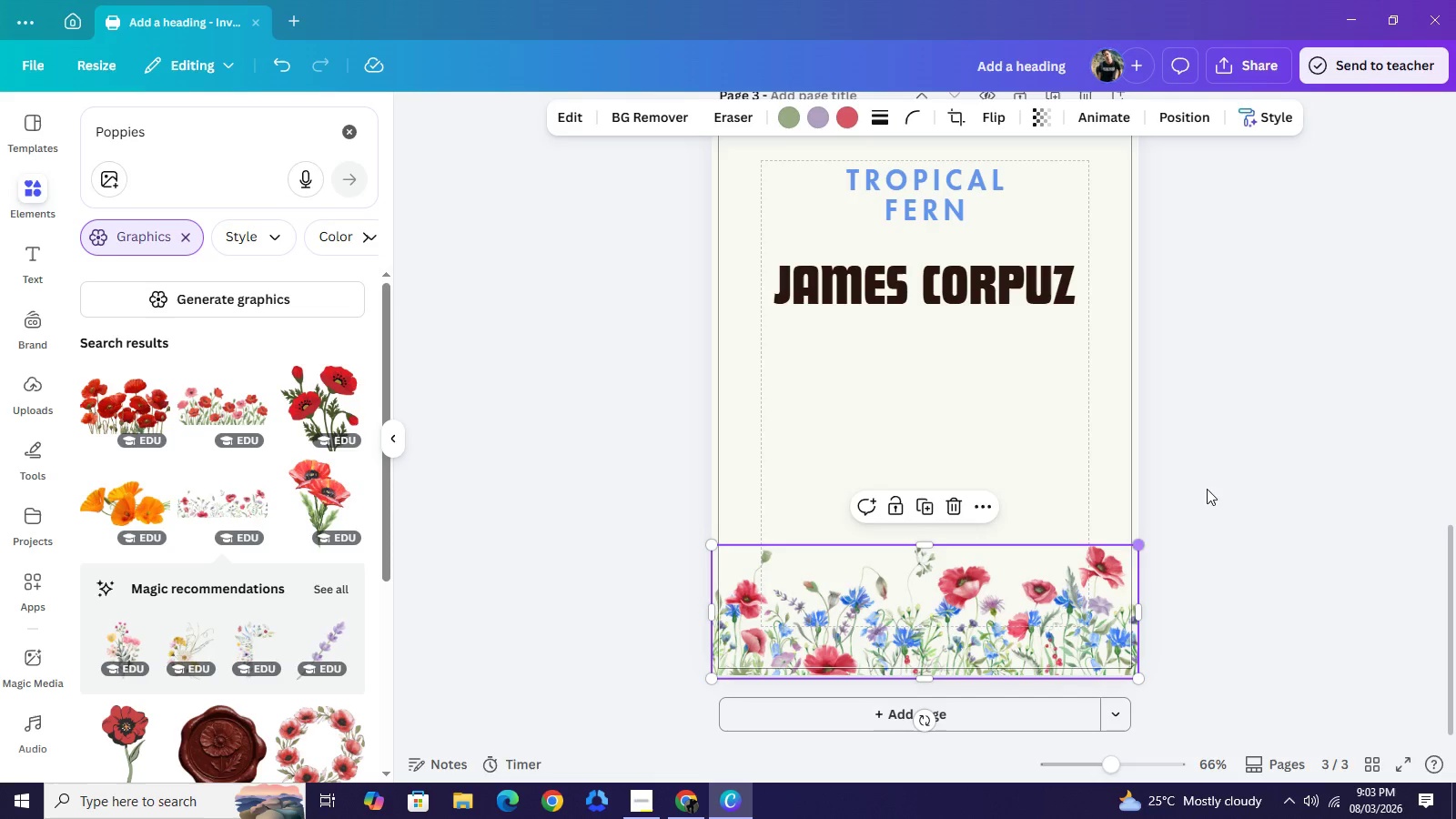 
left_click([1231, 469])
 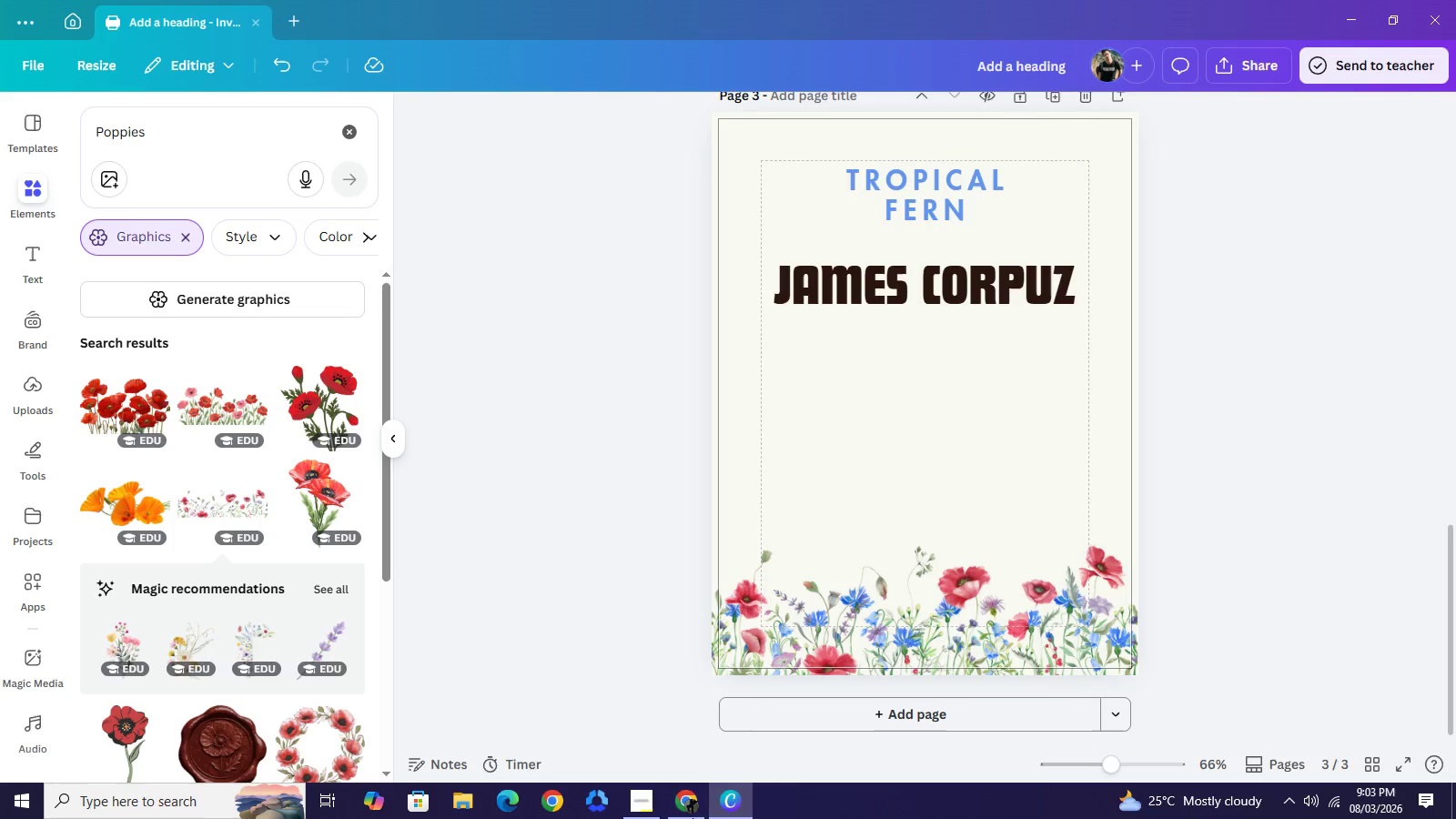 
left_click([698, 794])
 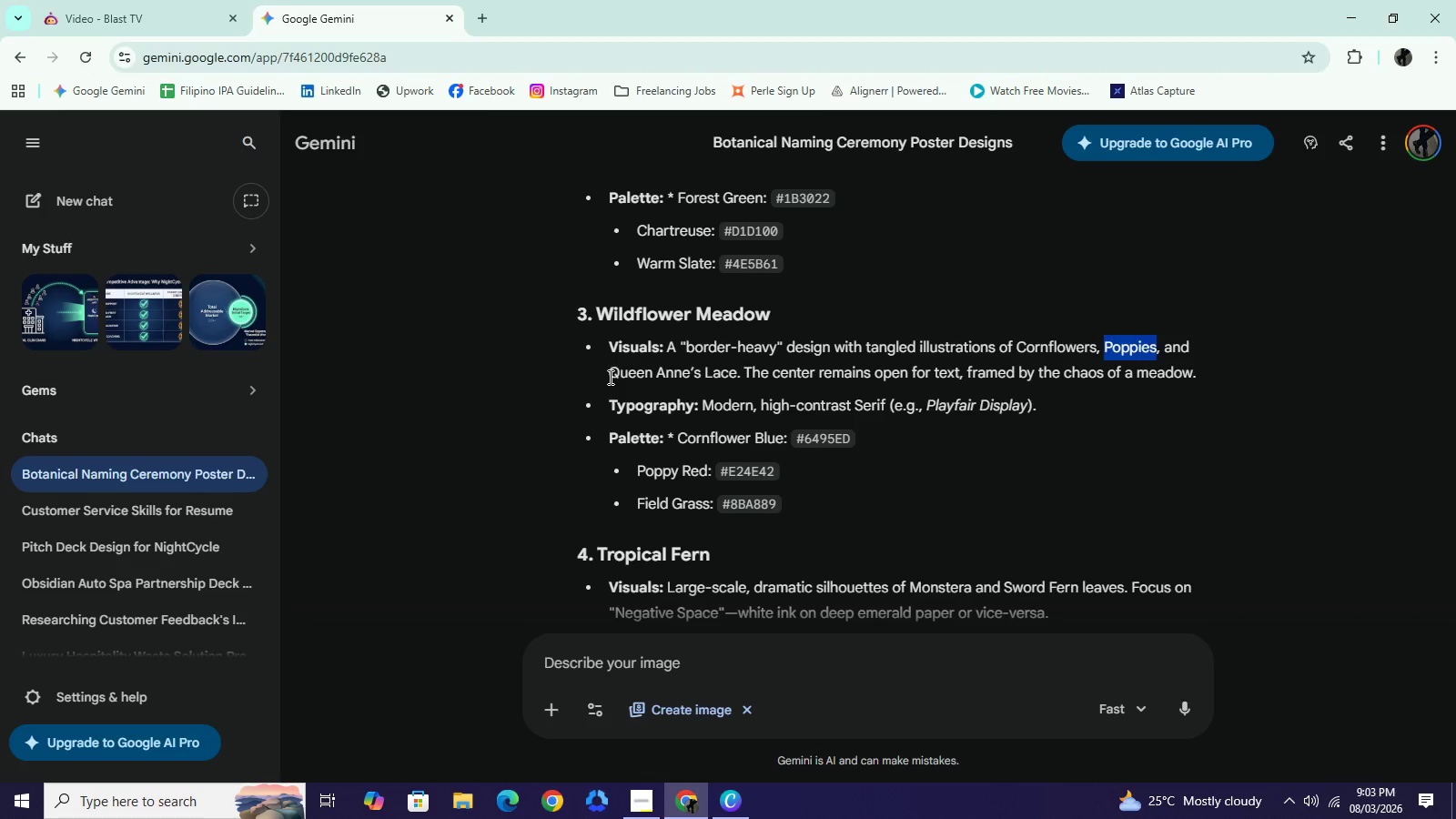 
left_click_drag(start_coordinate=[608, 376], to_coordinate=[734, 371])
 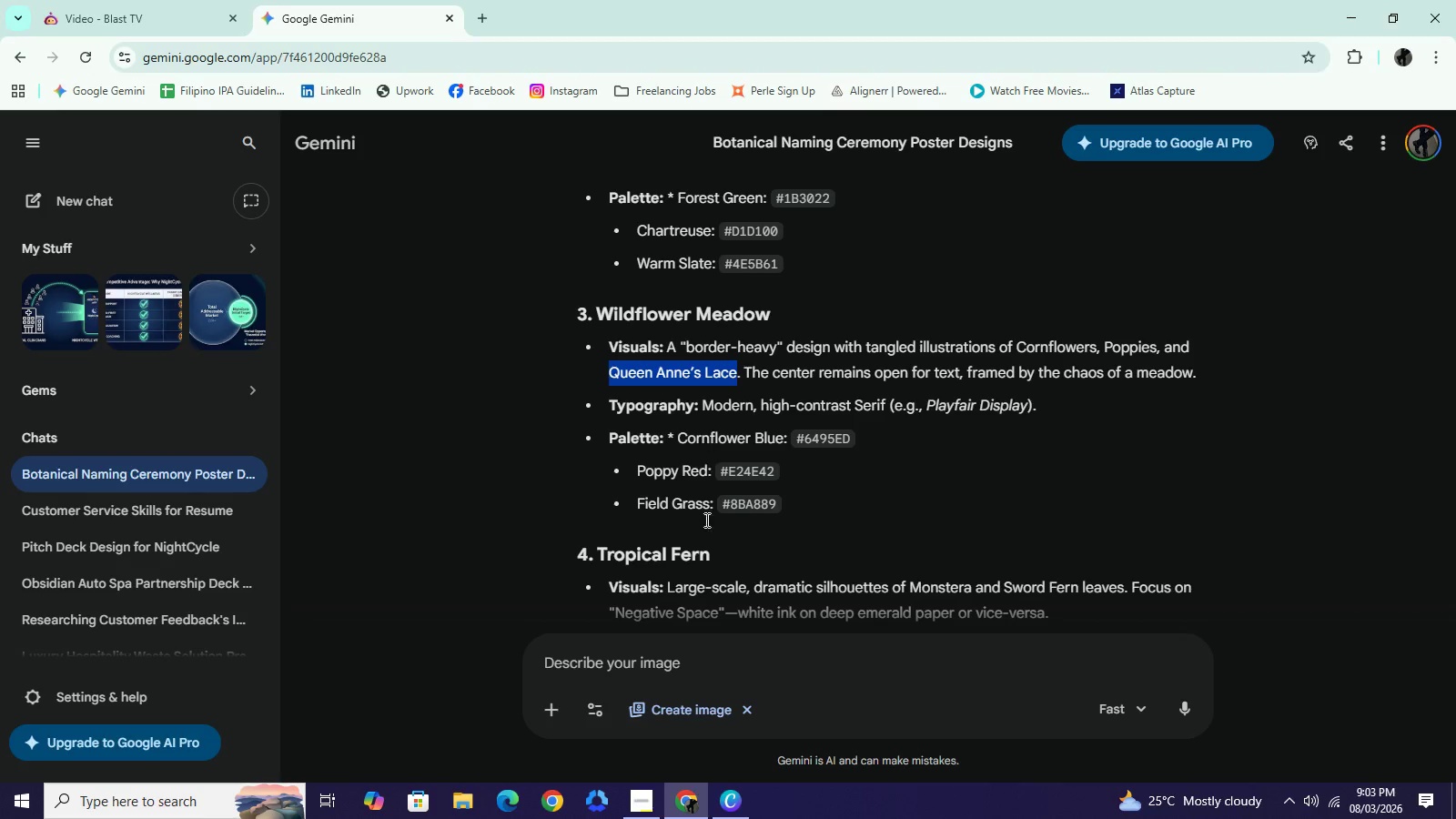 
key(Control+C)
 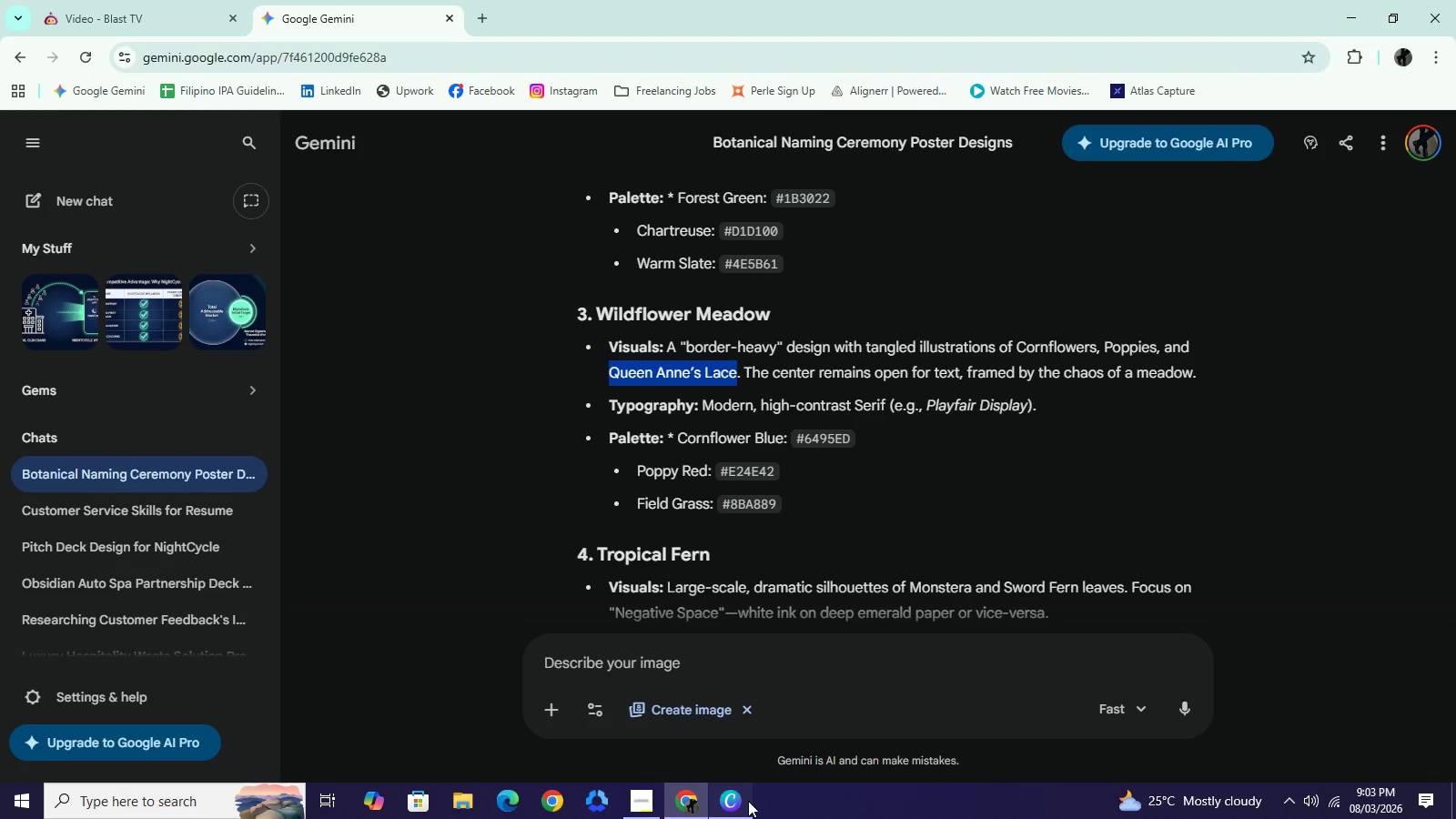 
left_click([748, 801])
 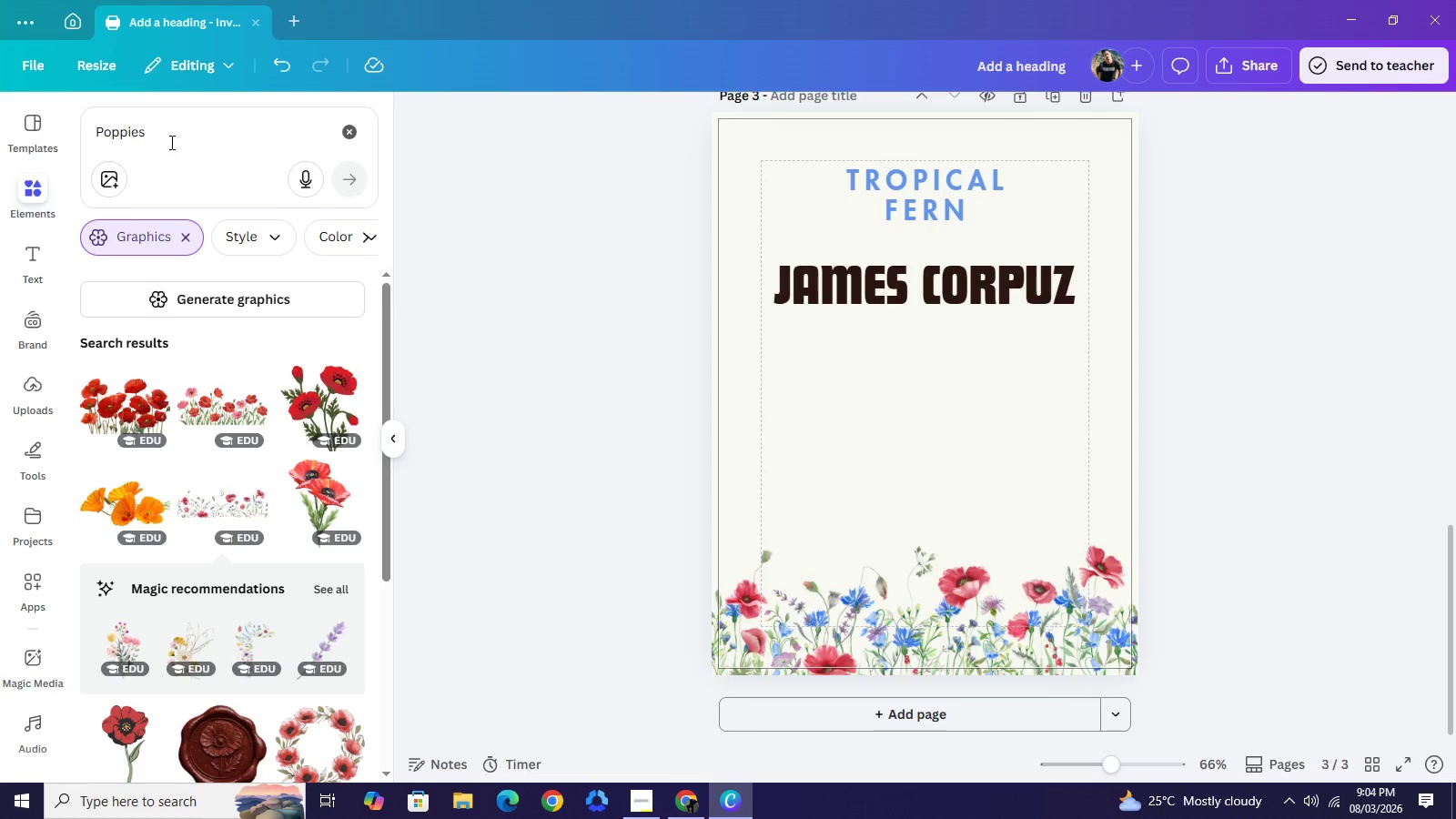 
left_click([170, 142])
 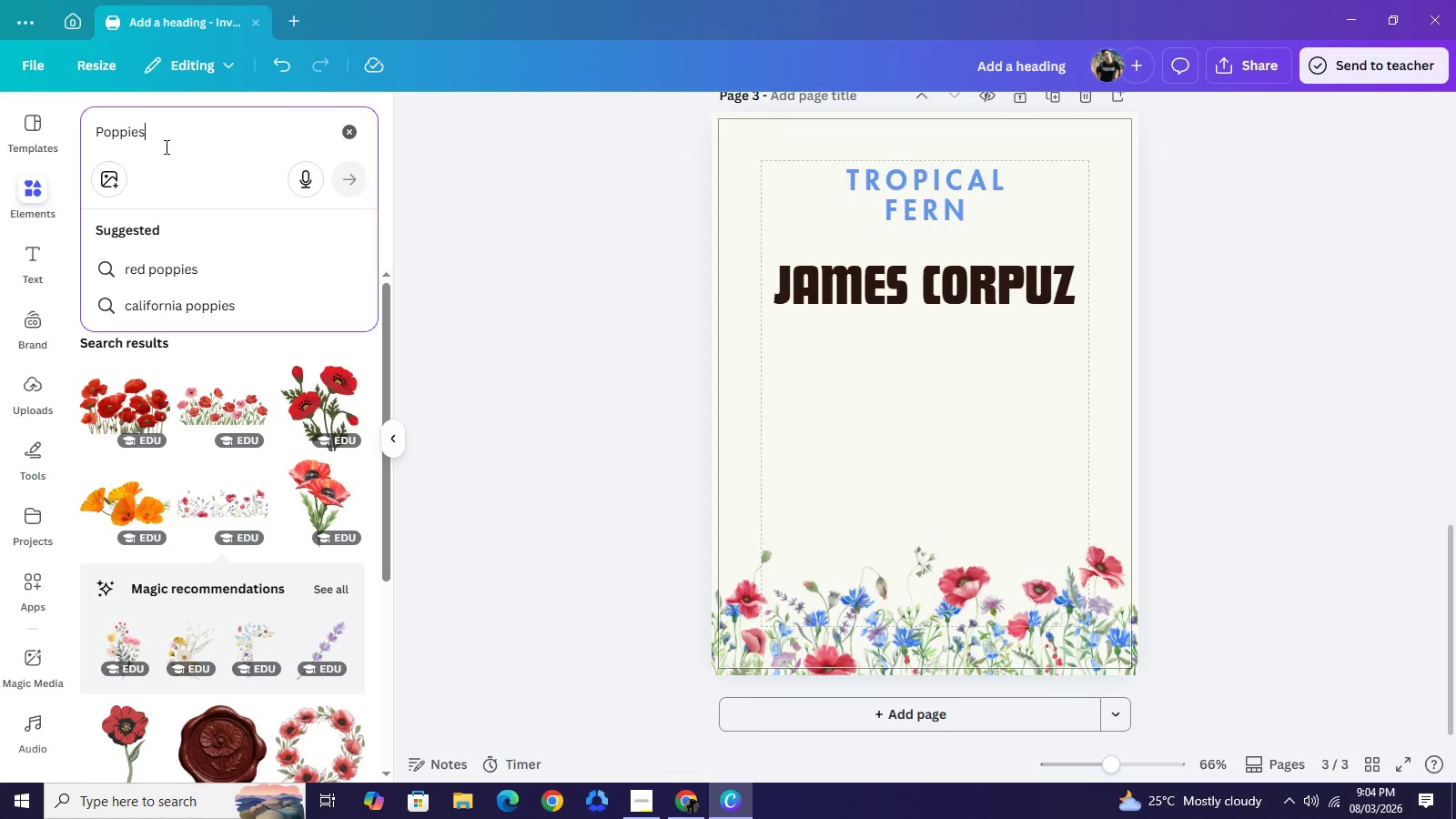 
key(Control+A)
 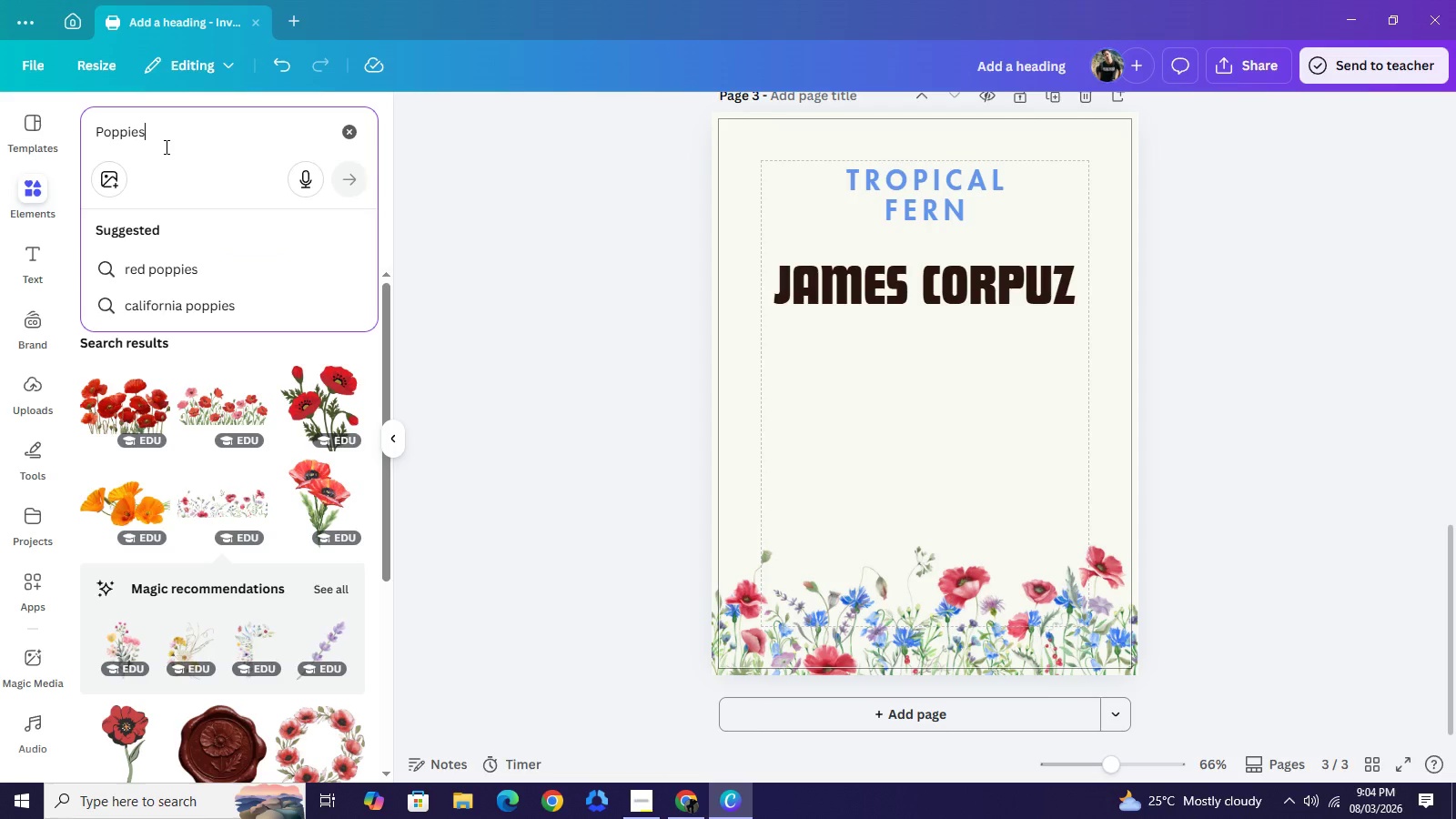 
key(Control+V)
 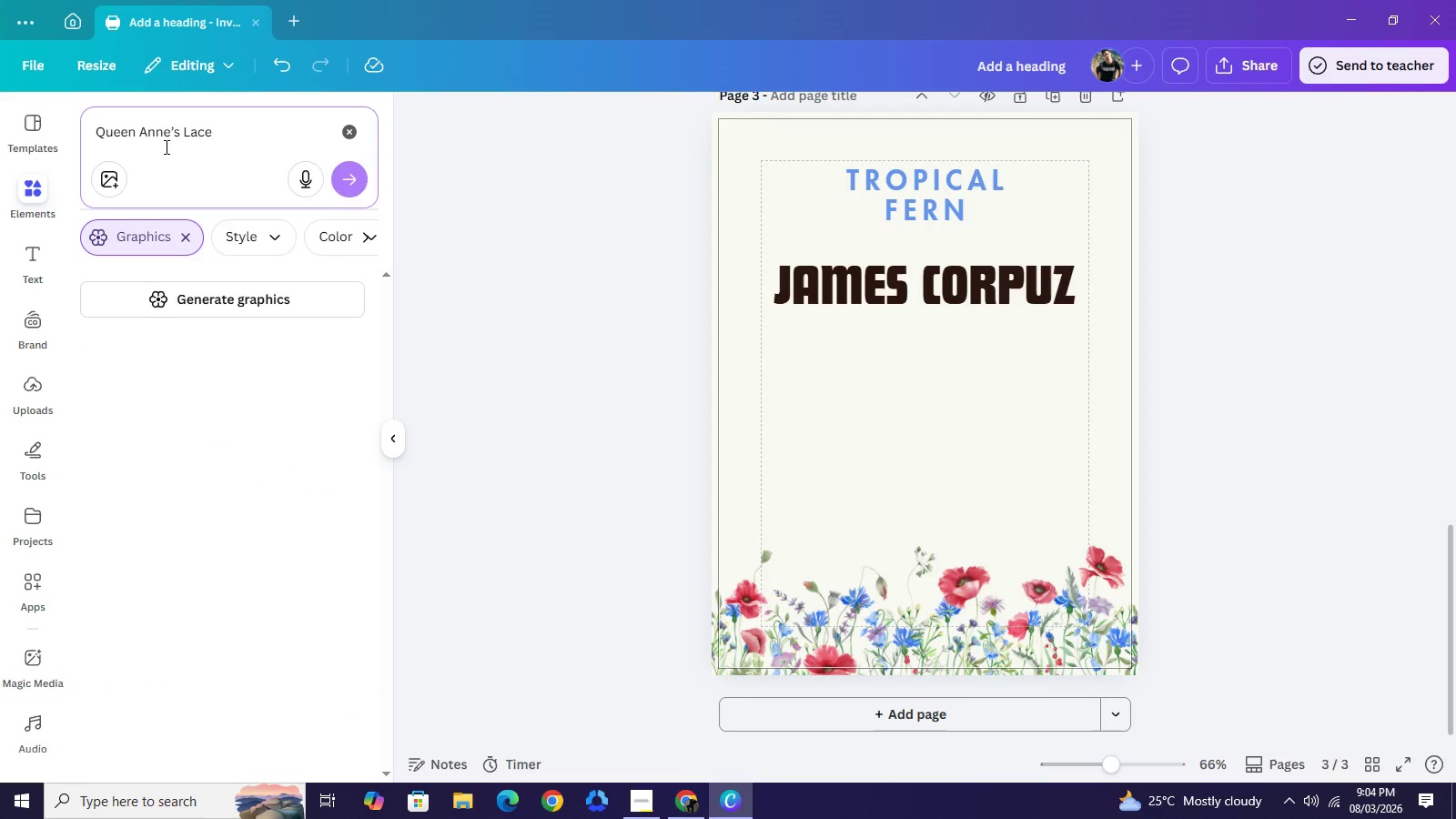 
key(NumpadEnter)
 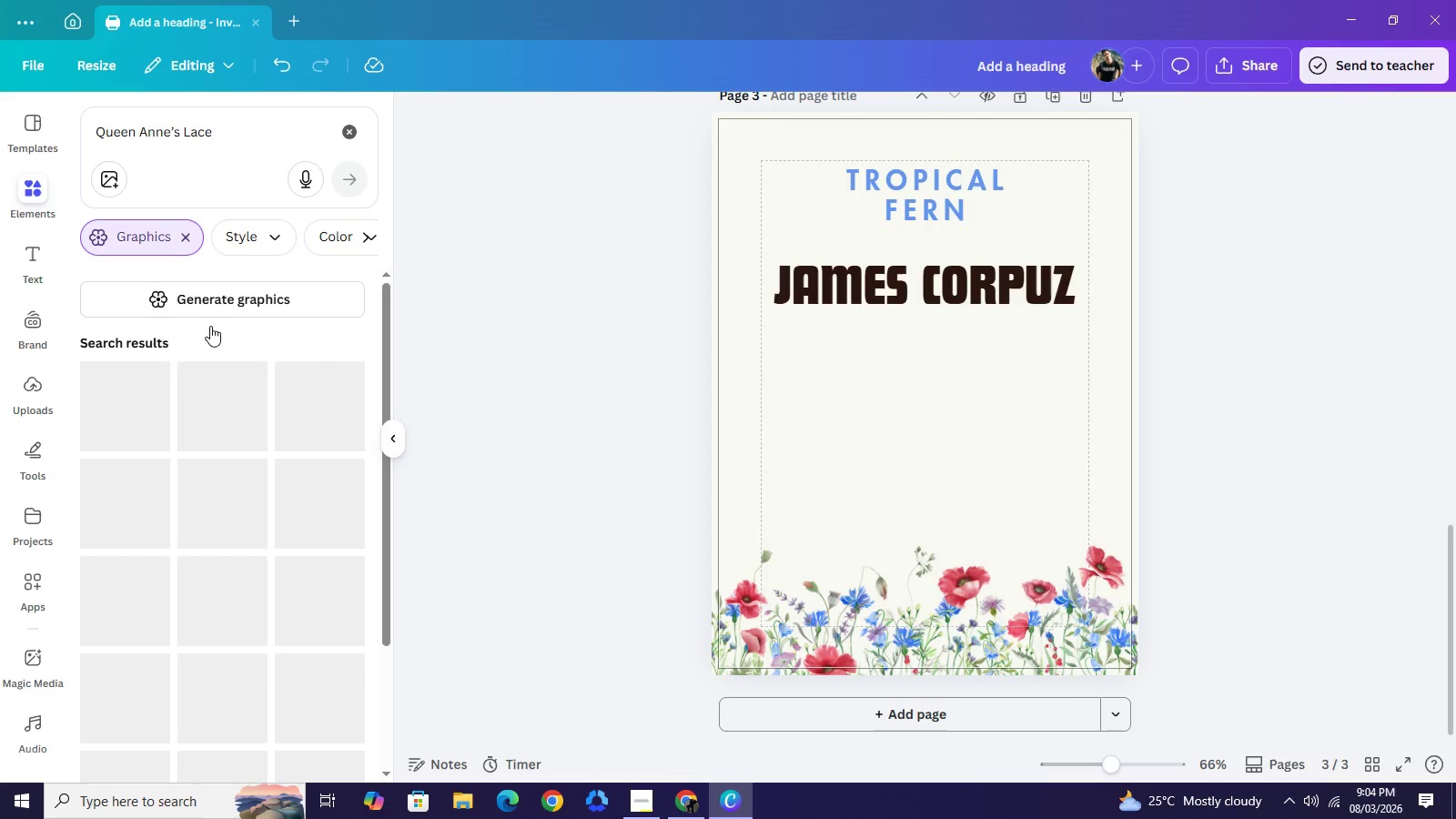 
mouse_move([243, 443])
 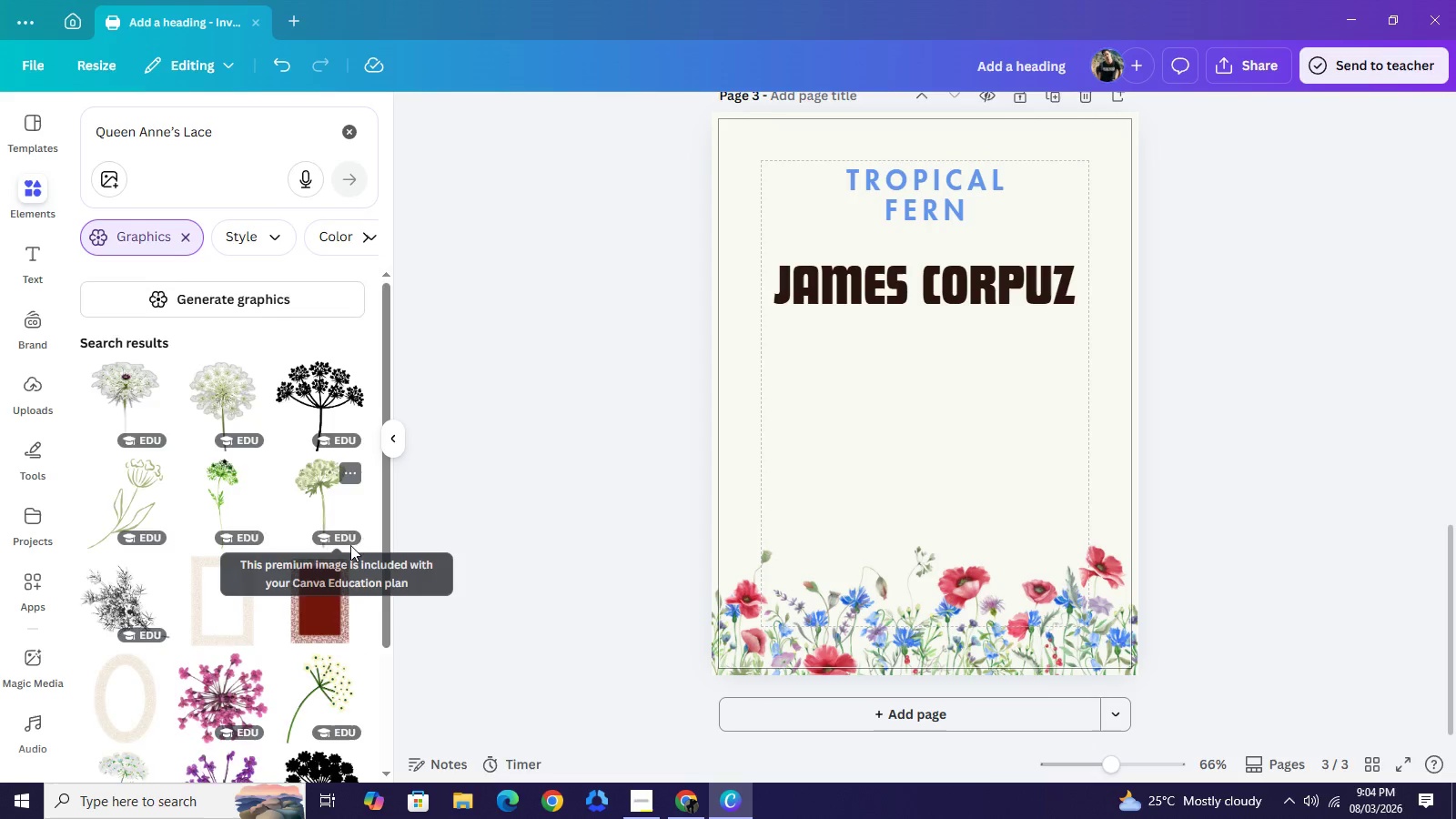 
scroll: coordinate [306, 460], scroll_direction: down, amount: 10.0
 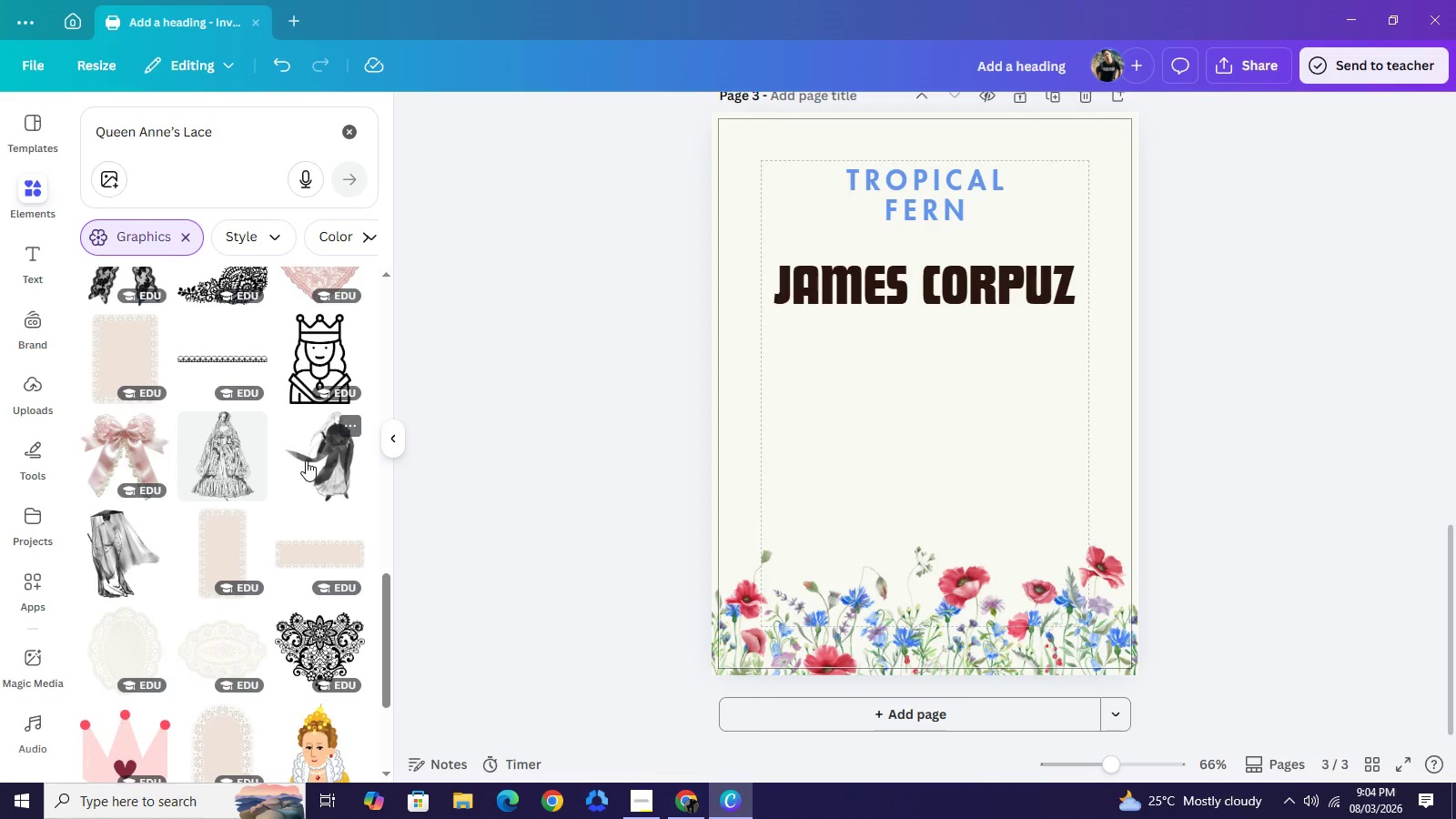 
scroll: coordinate [306, 460], scroll_direction: up, amount: 7.0
 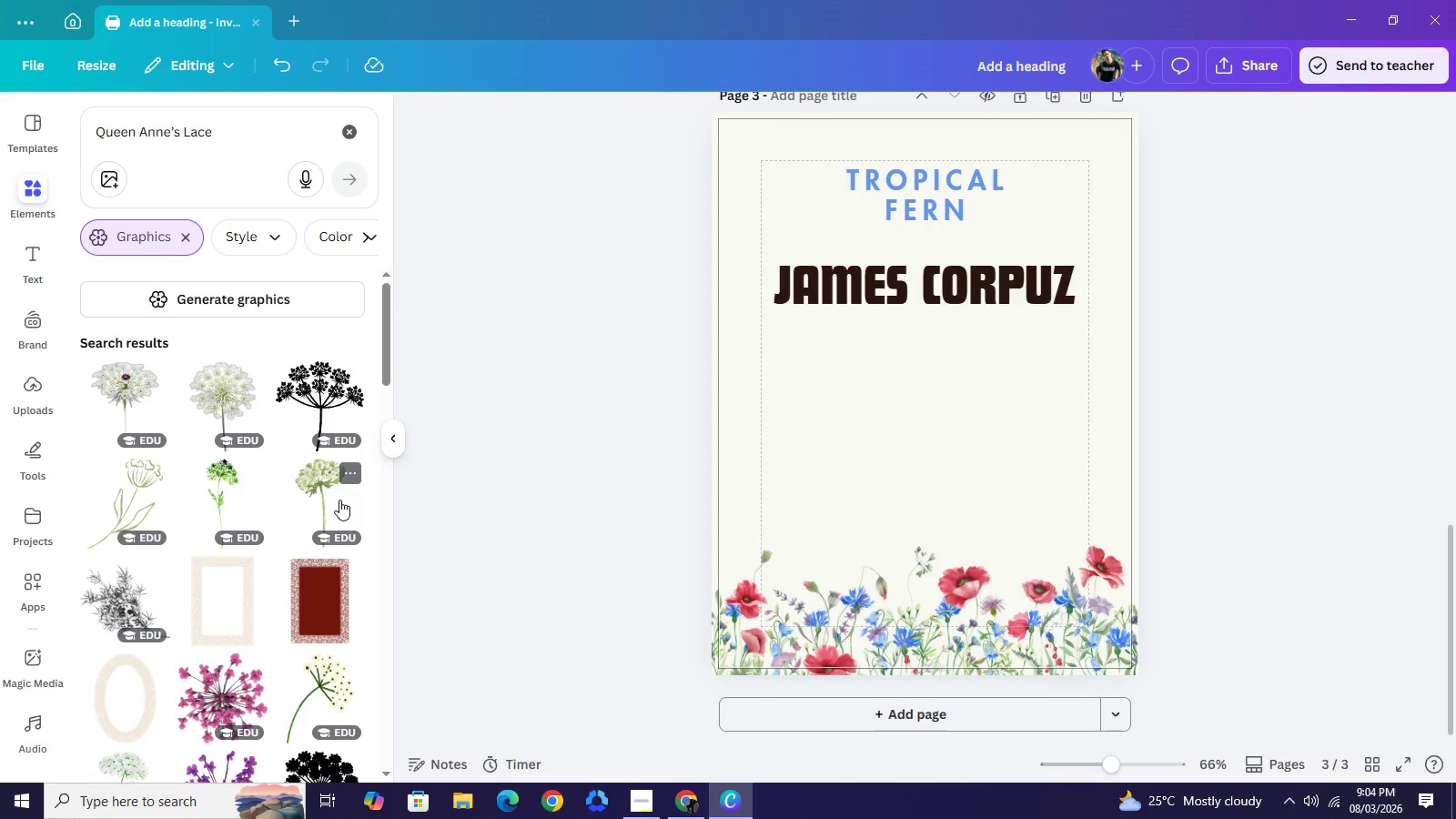 
wait(7.02)
 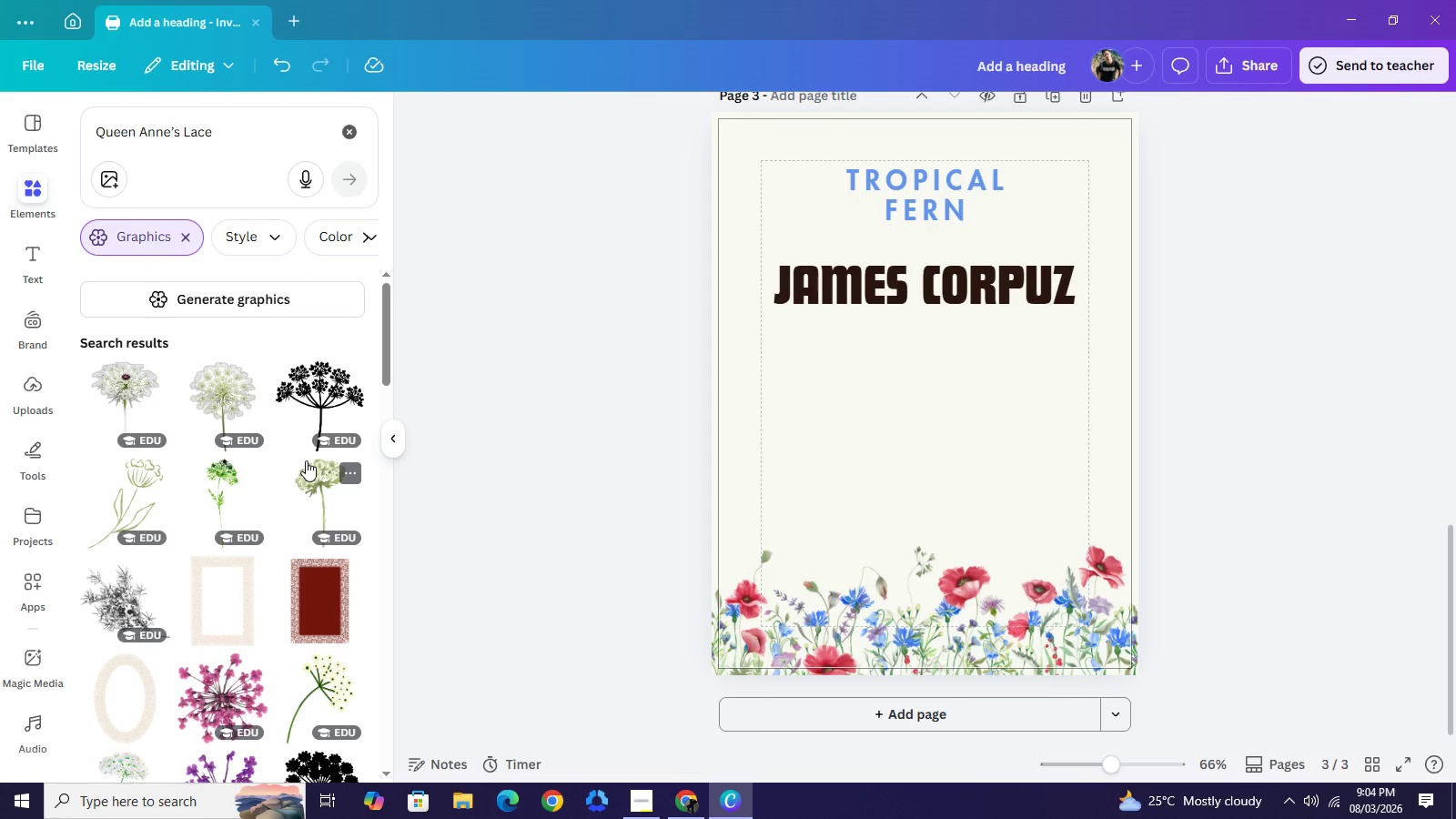 
left_click([318, 495])
 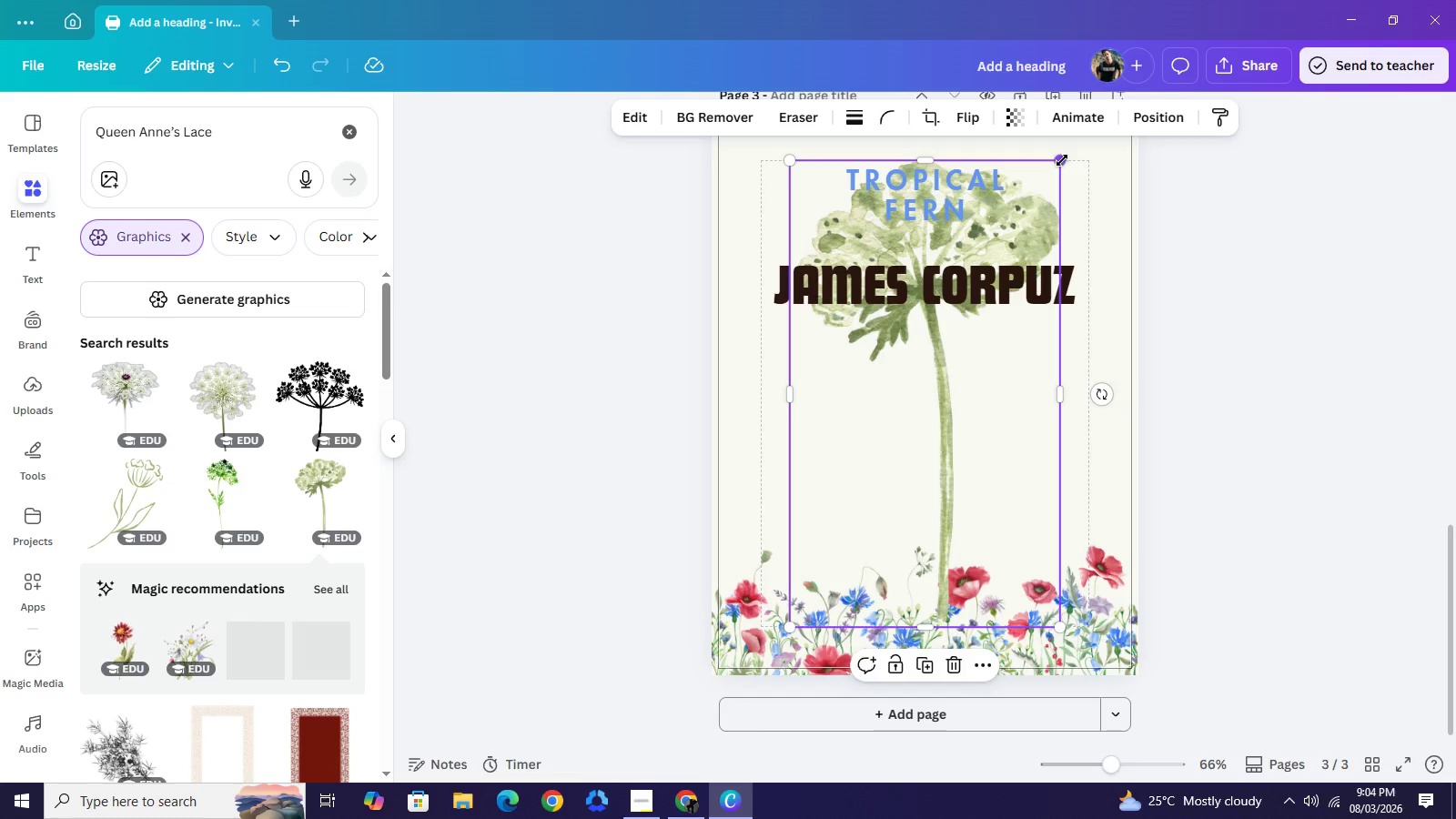 
left_click_drag(start_coordinate=[1062, 160], to_coordinate=[933, 404])
 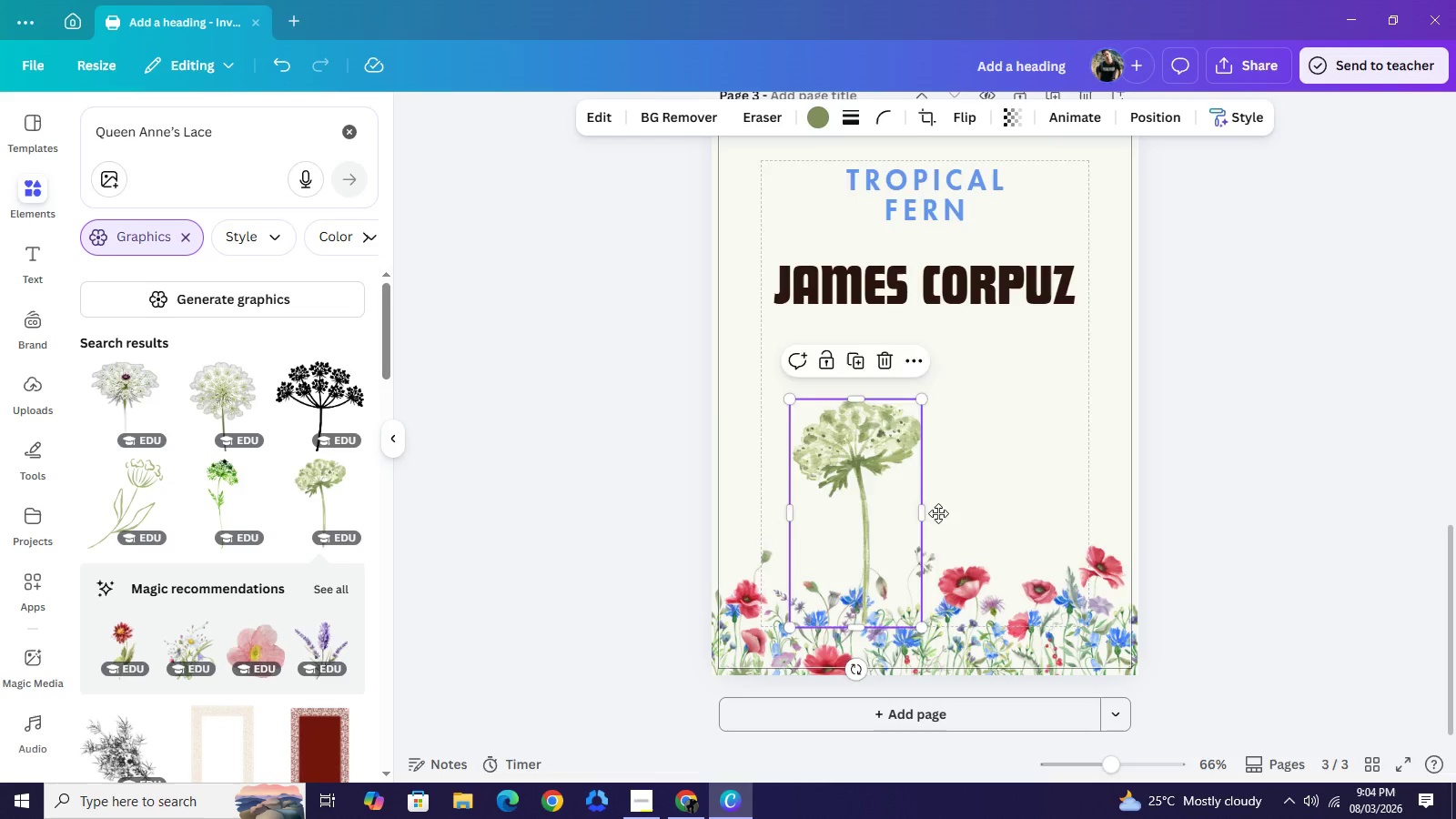 
left_click_drag(start_coordinate=[861, 513], to_coordinate=[1089, 483])
 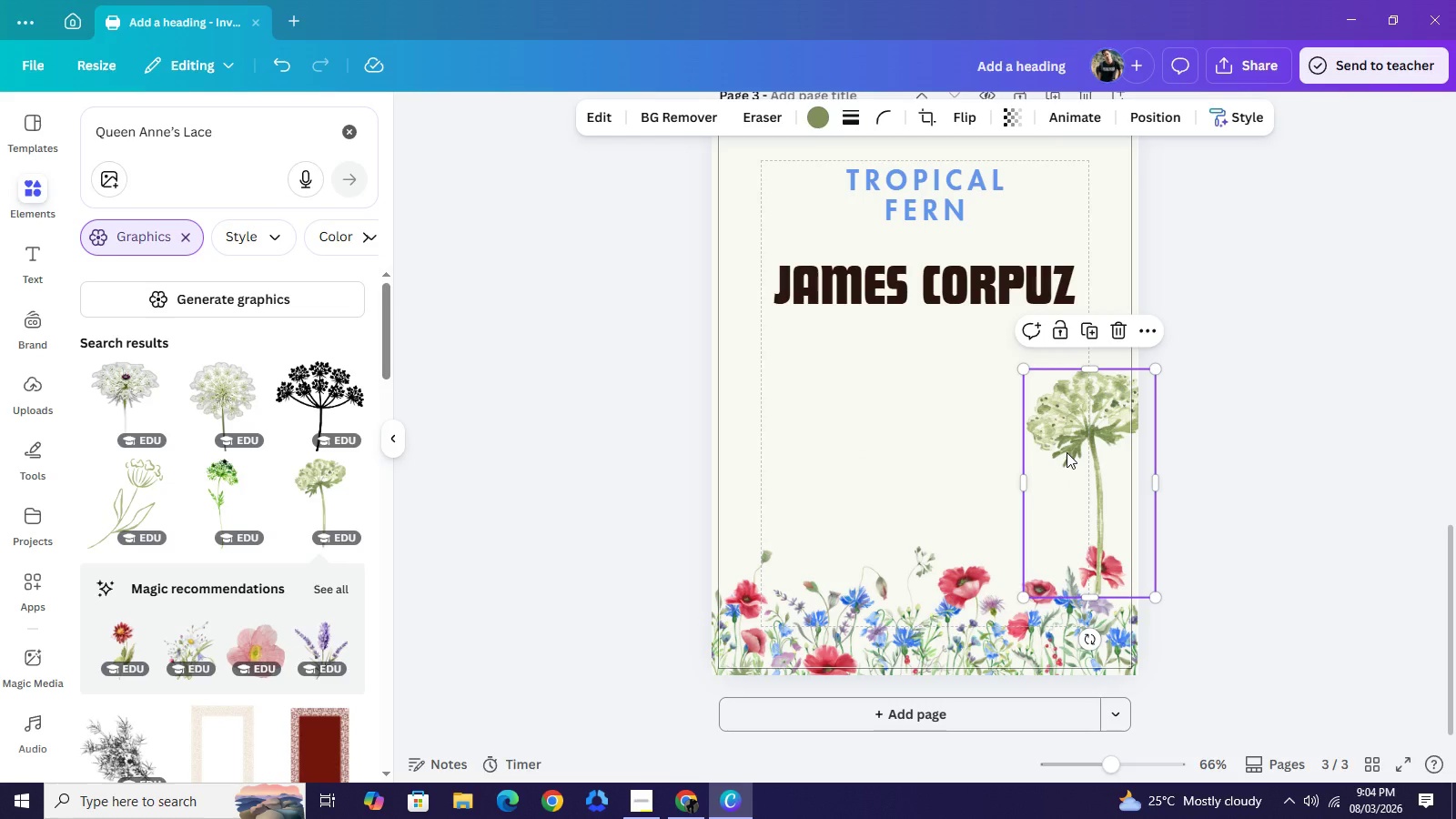 
key(Backspace)
 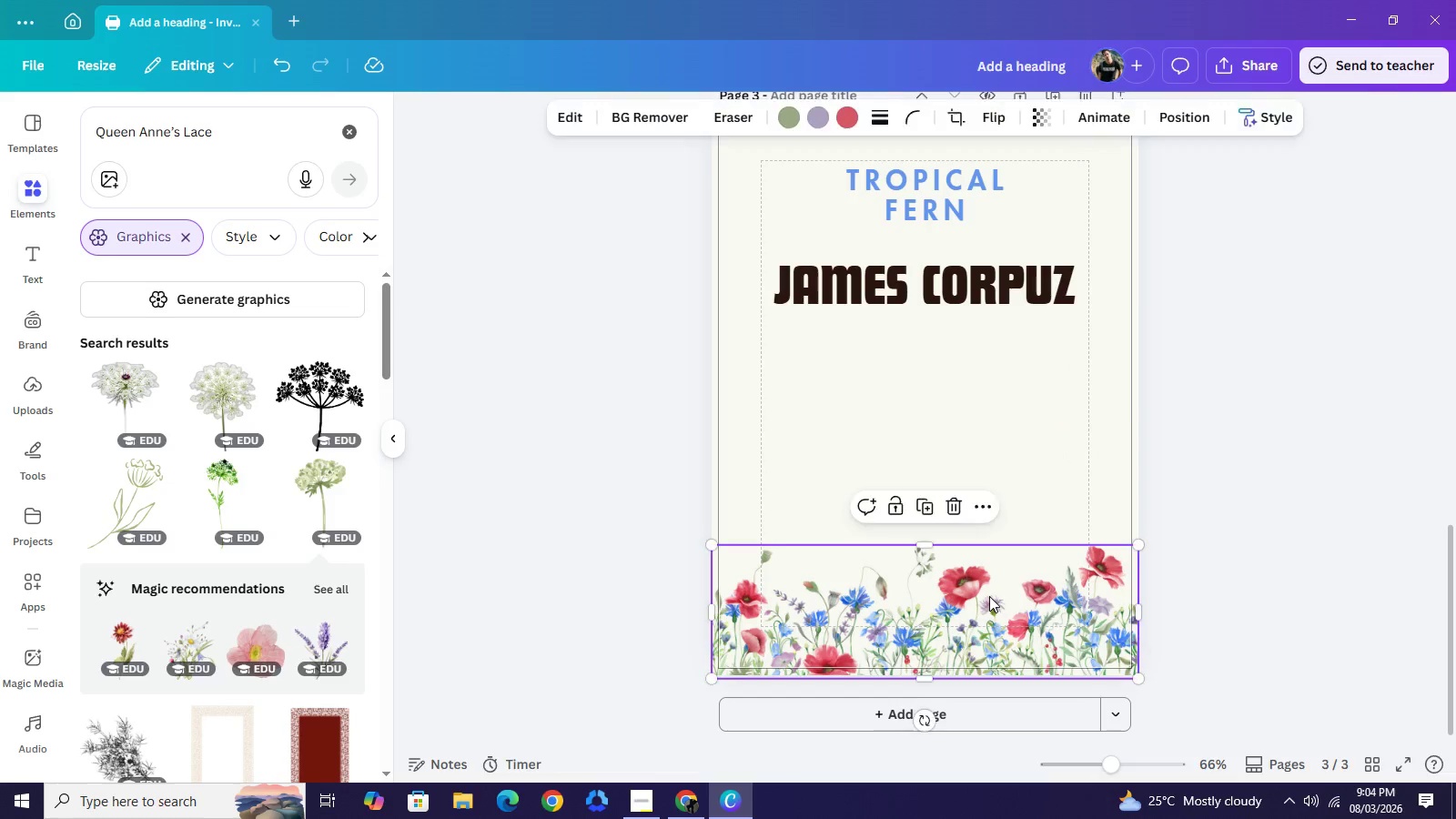 
left_click([989, 596])
 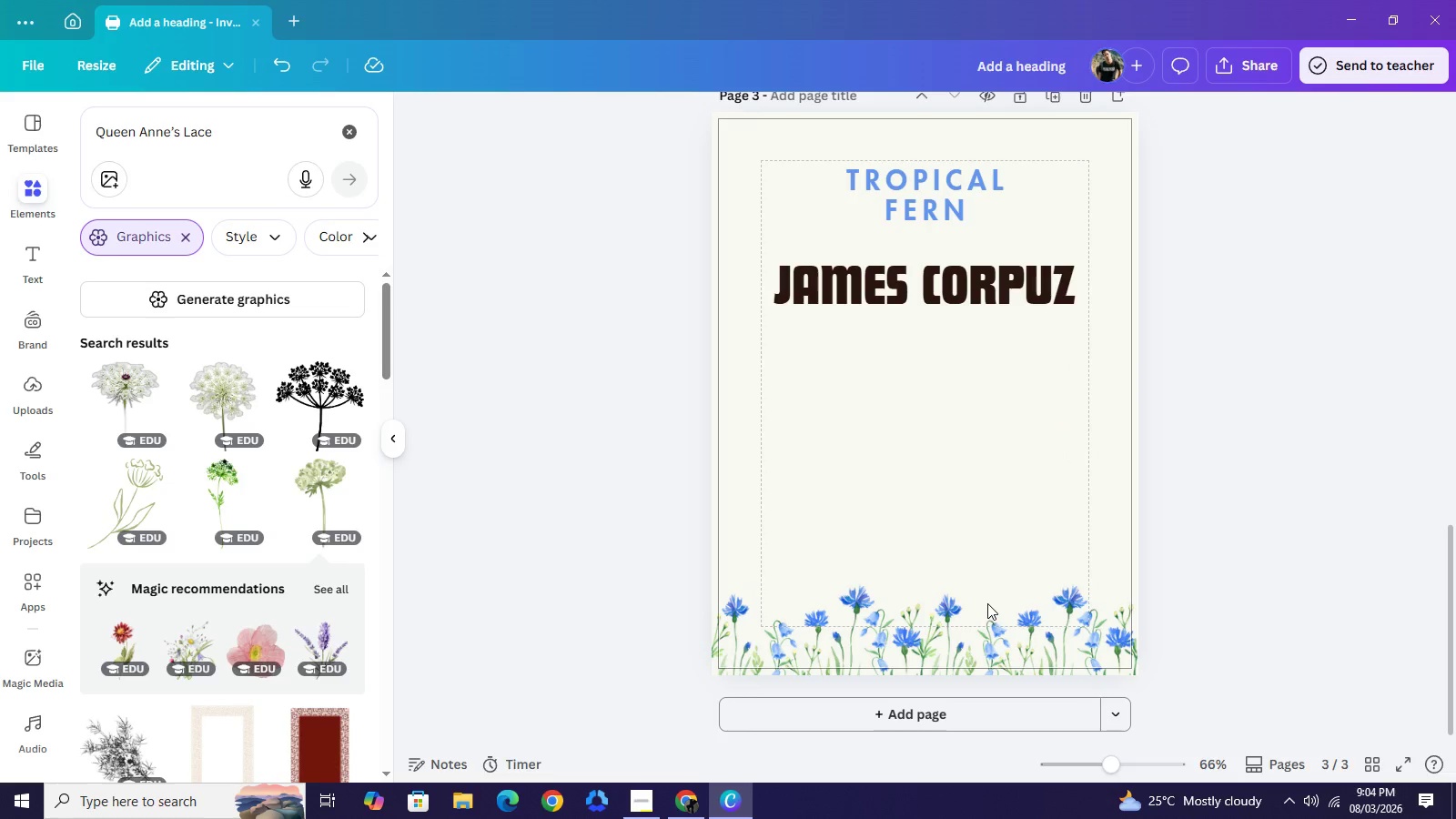 
key(Backspace)
 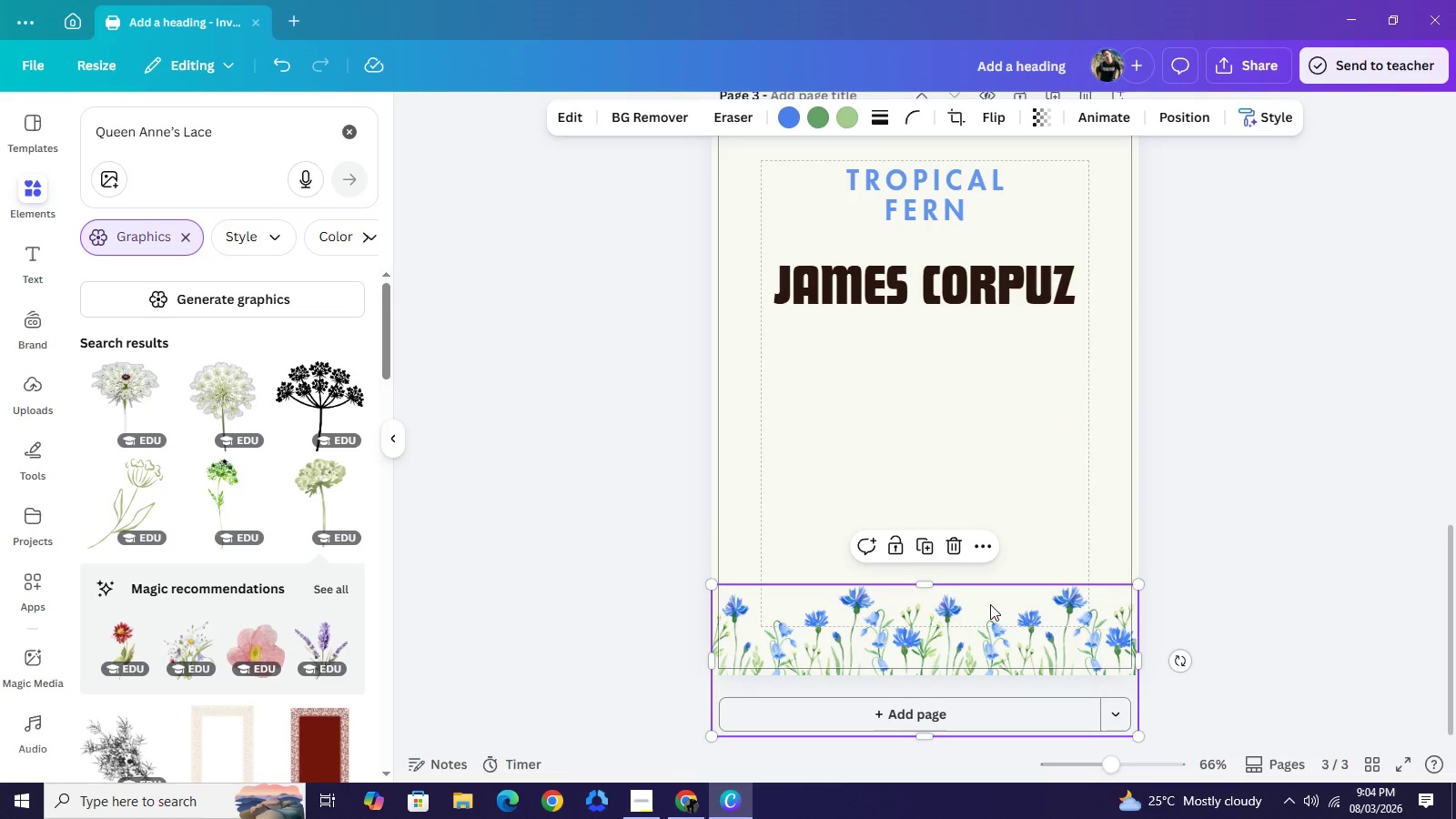 
key(Backspace)
 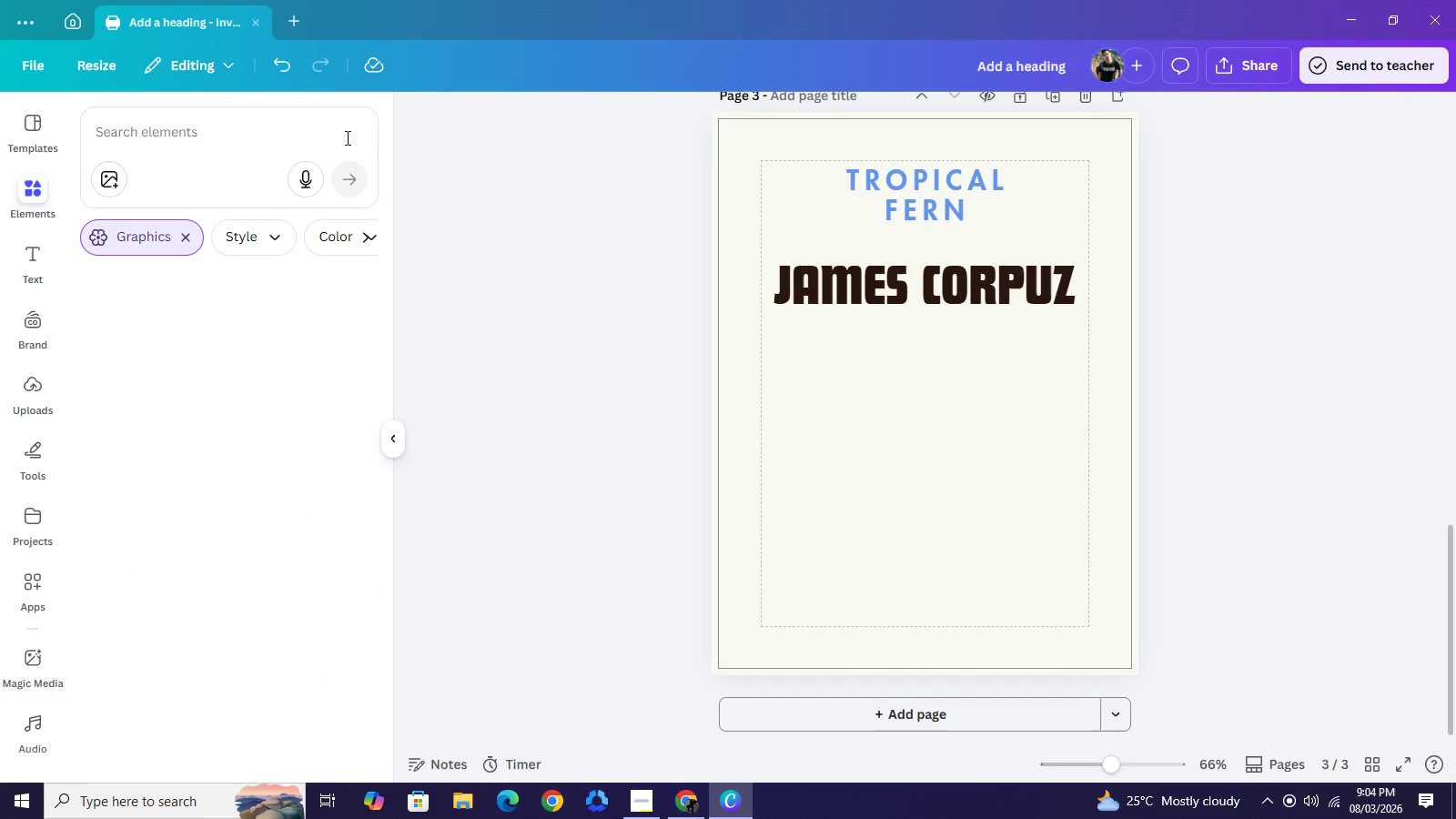 
left_click([335, 126])
 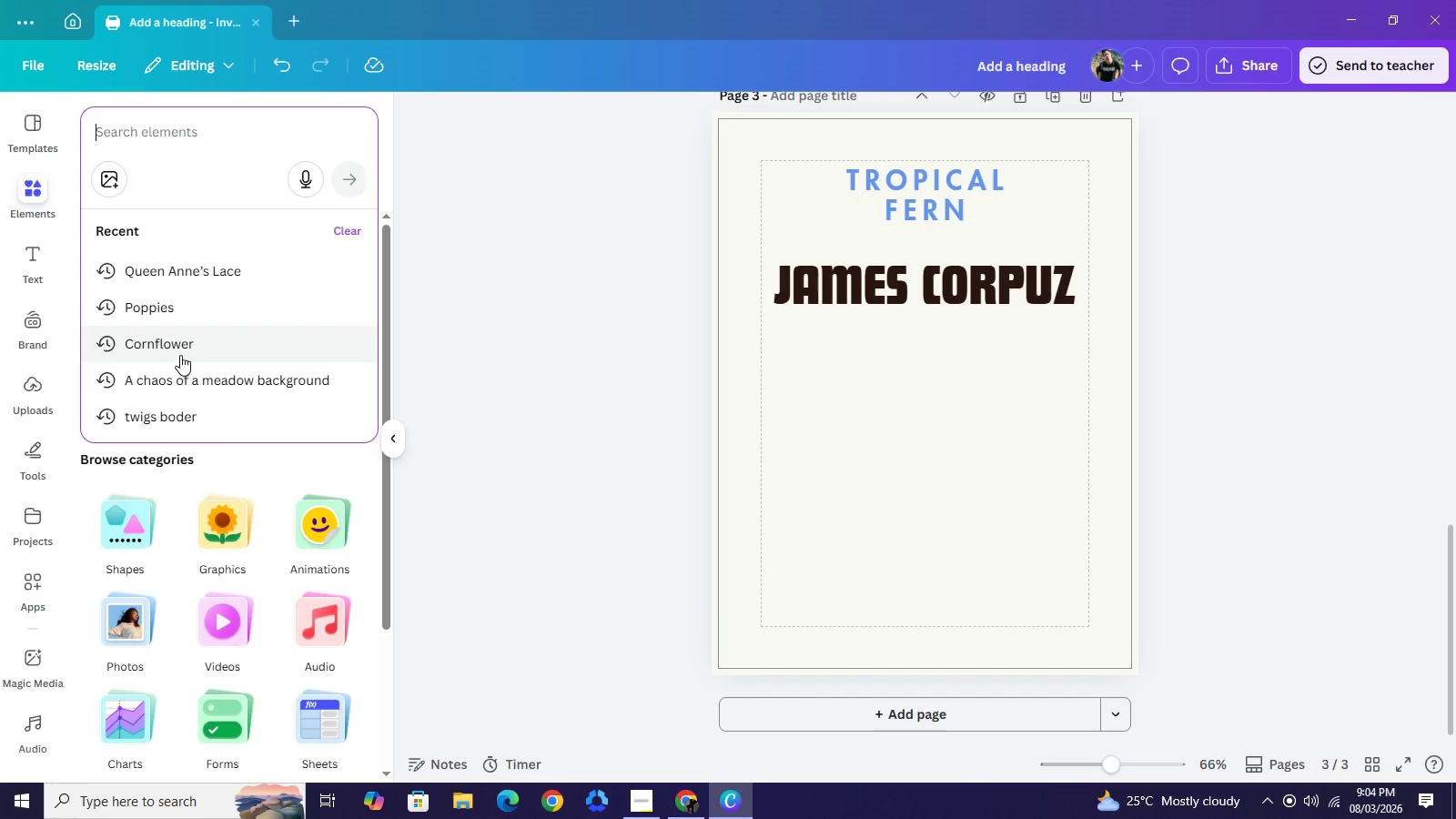 
left_click([181, 354])
 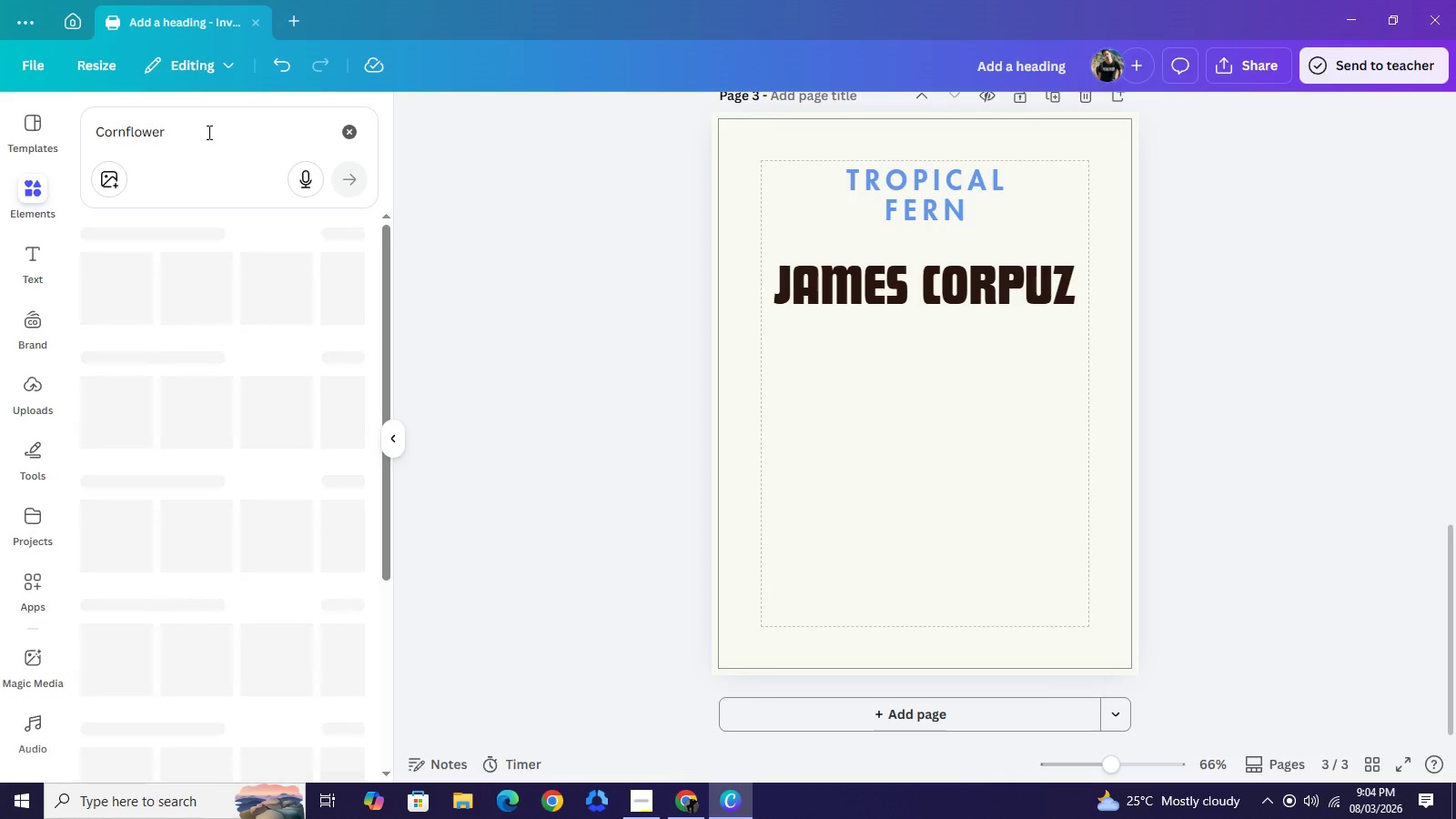 
left_click([207, 132])
 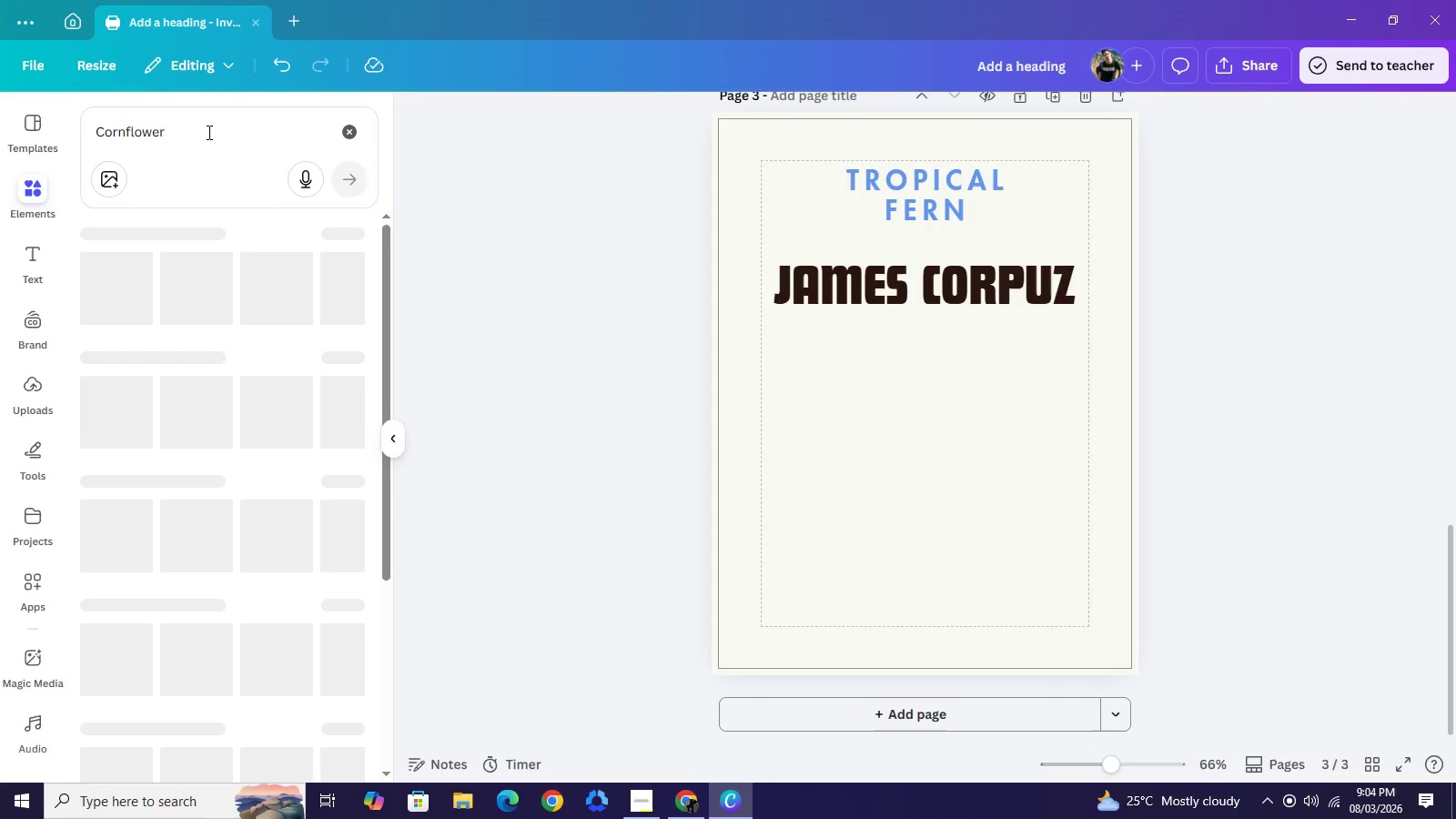 
key(S)
 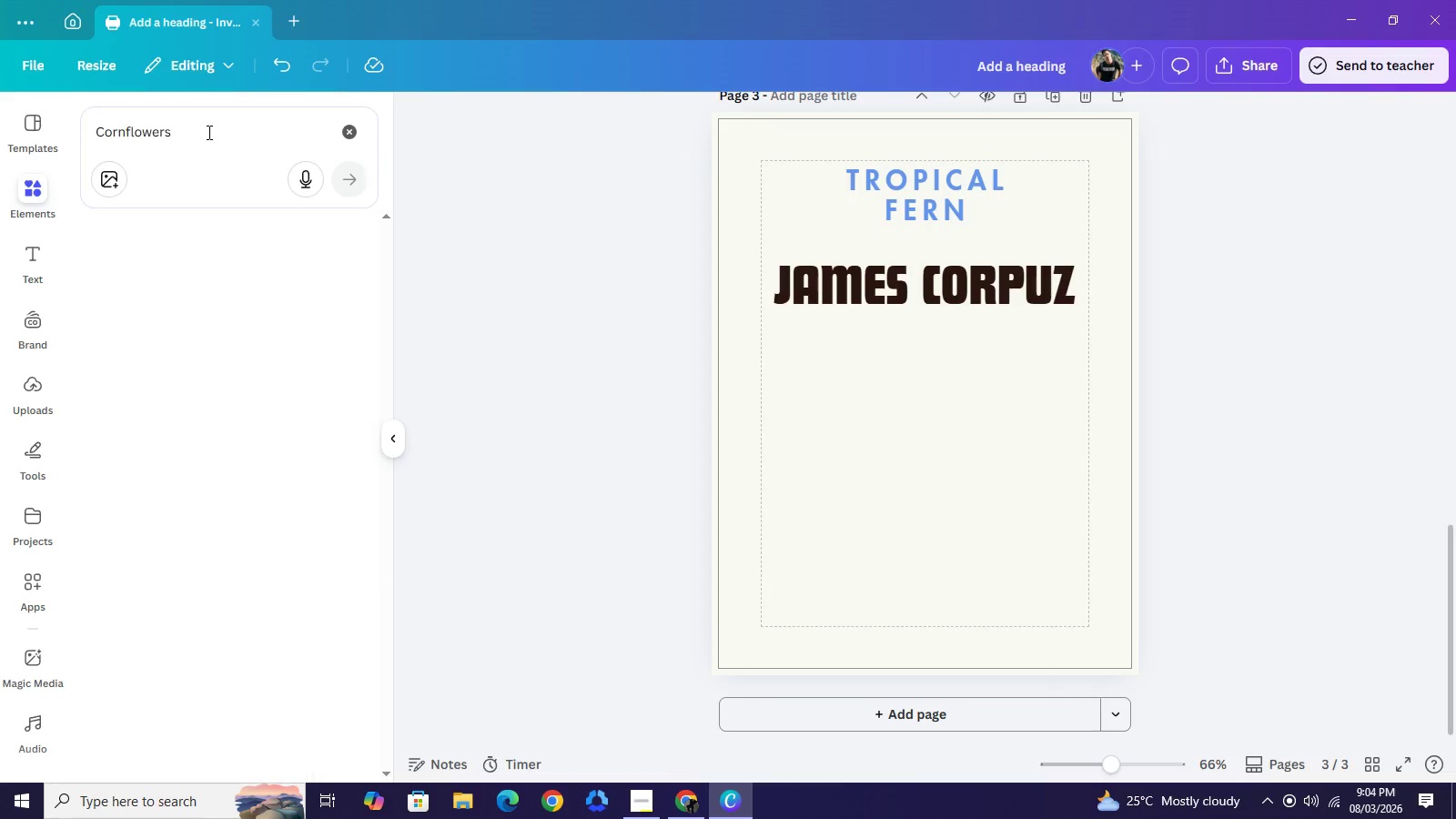 
key(NumpadEnter)
 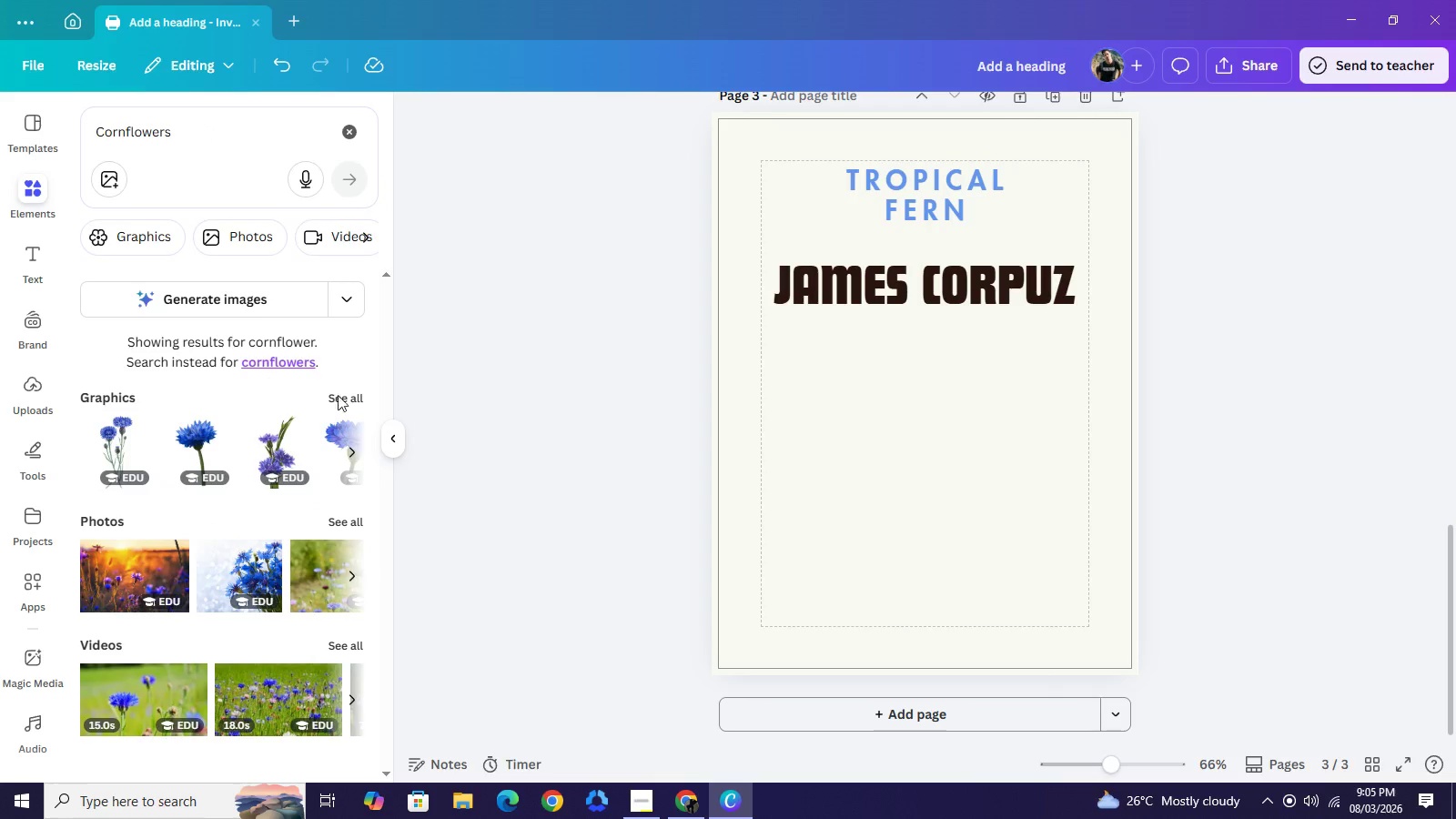 
left_click([354, 395])
 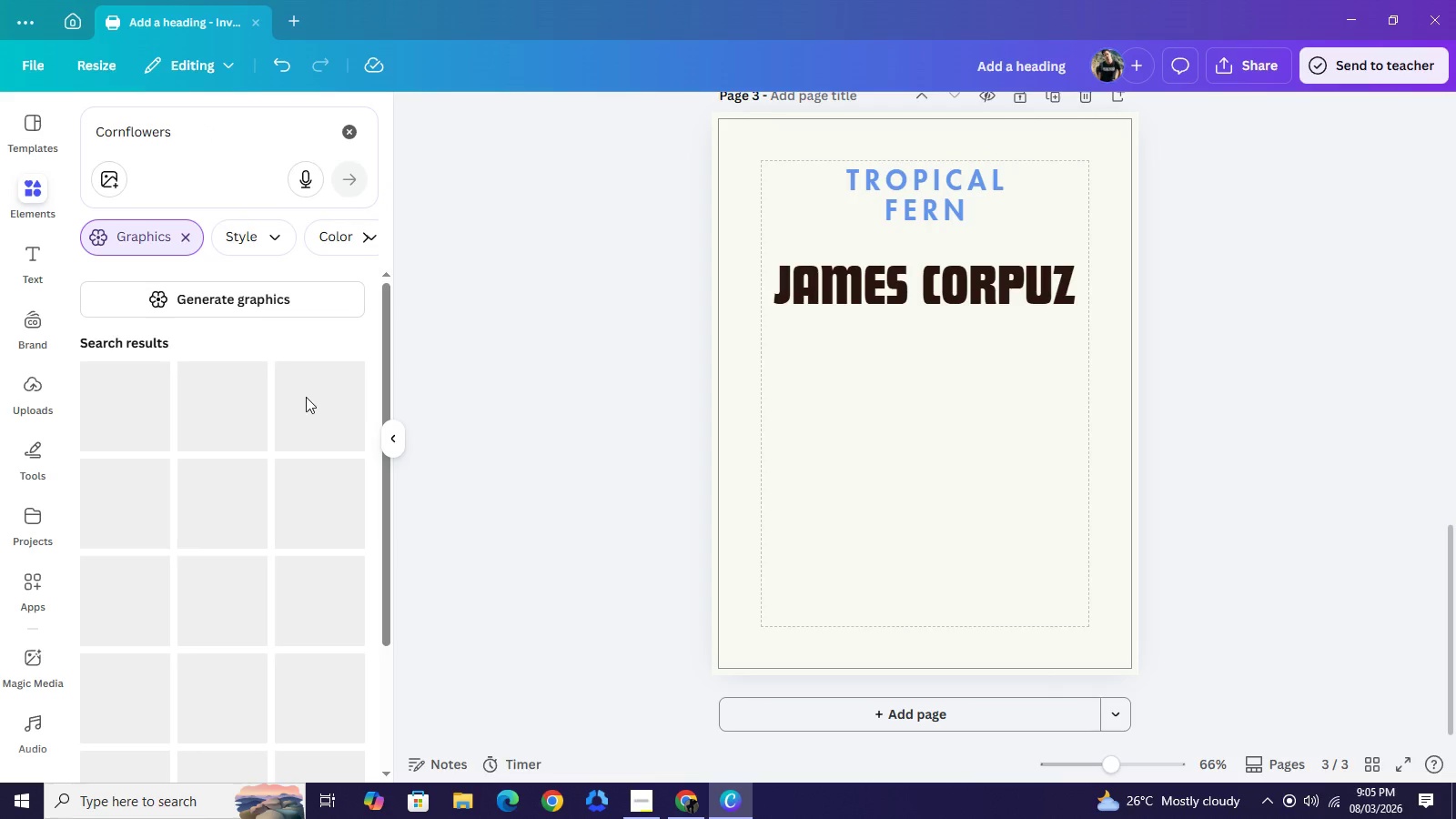 
mouse_move([329, 417])
 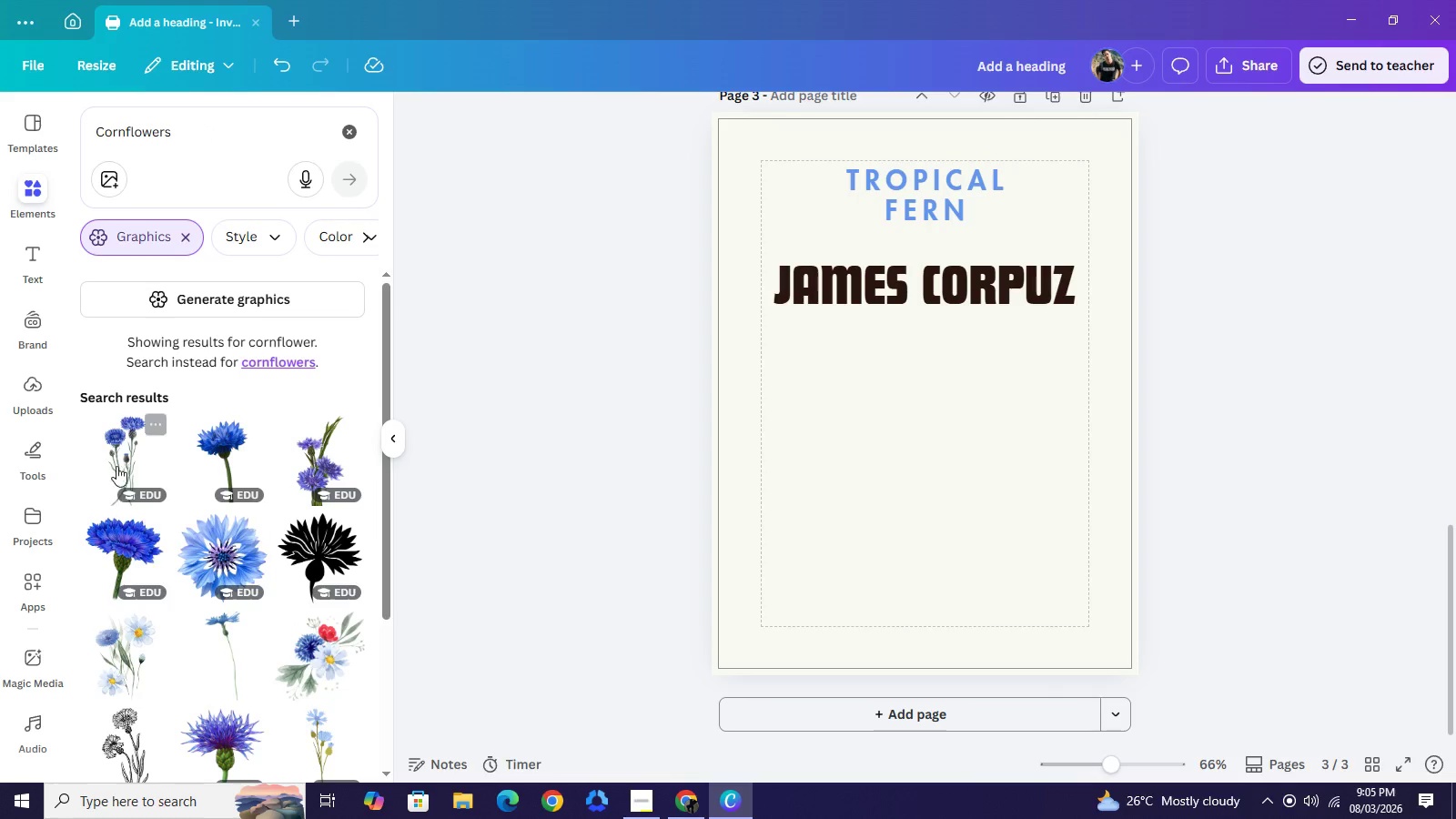 
left_click([121, 454])
 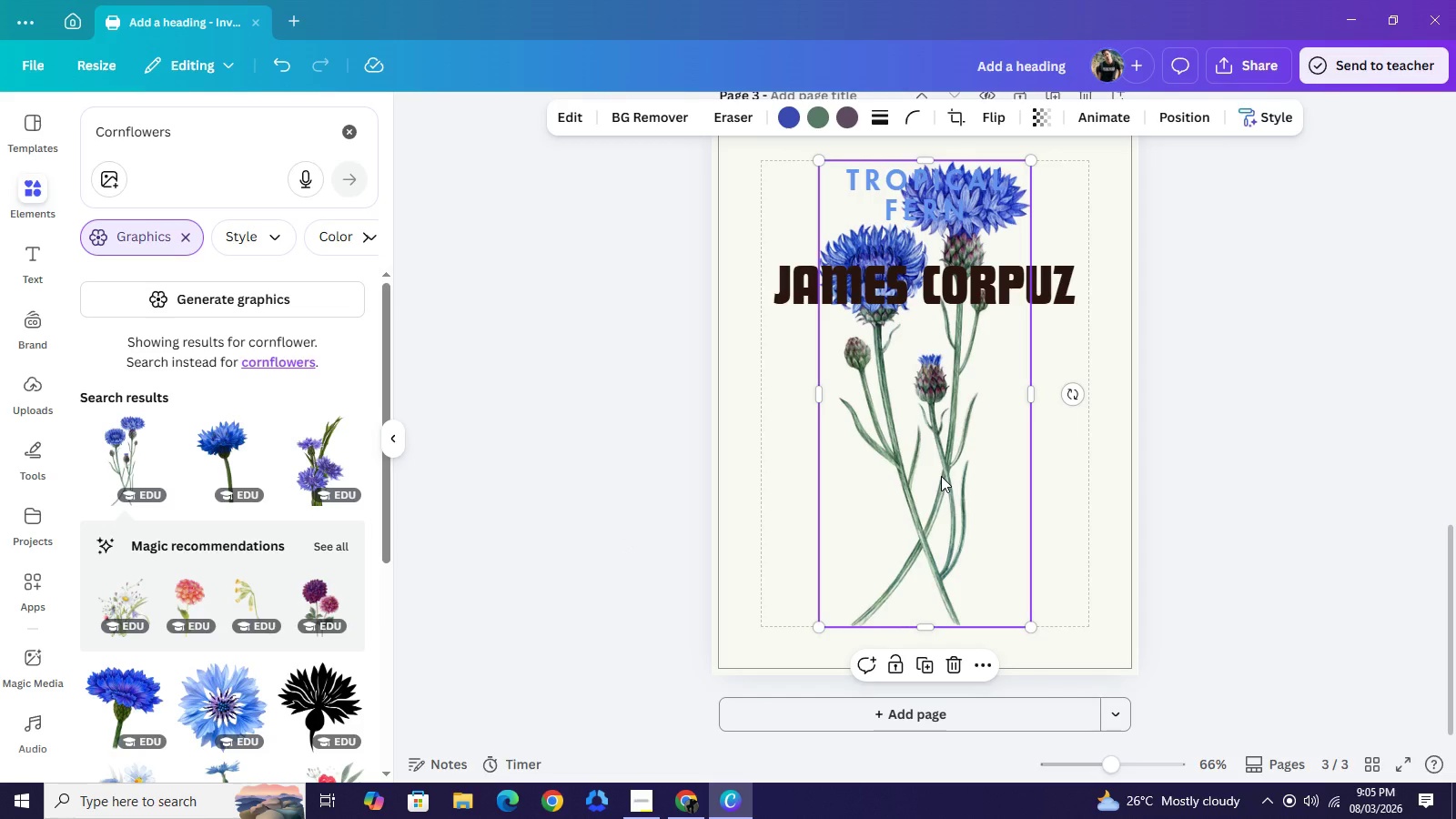 
wait(5.53)
 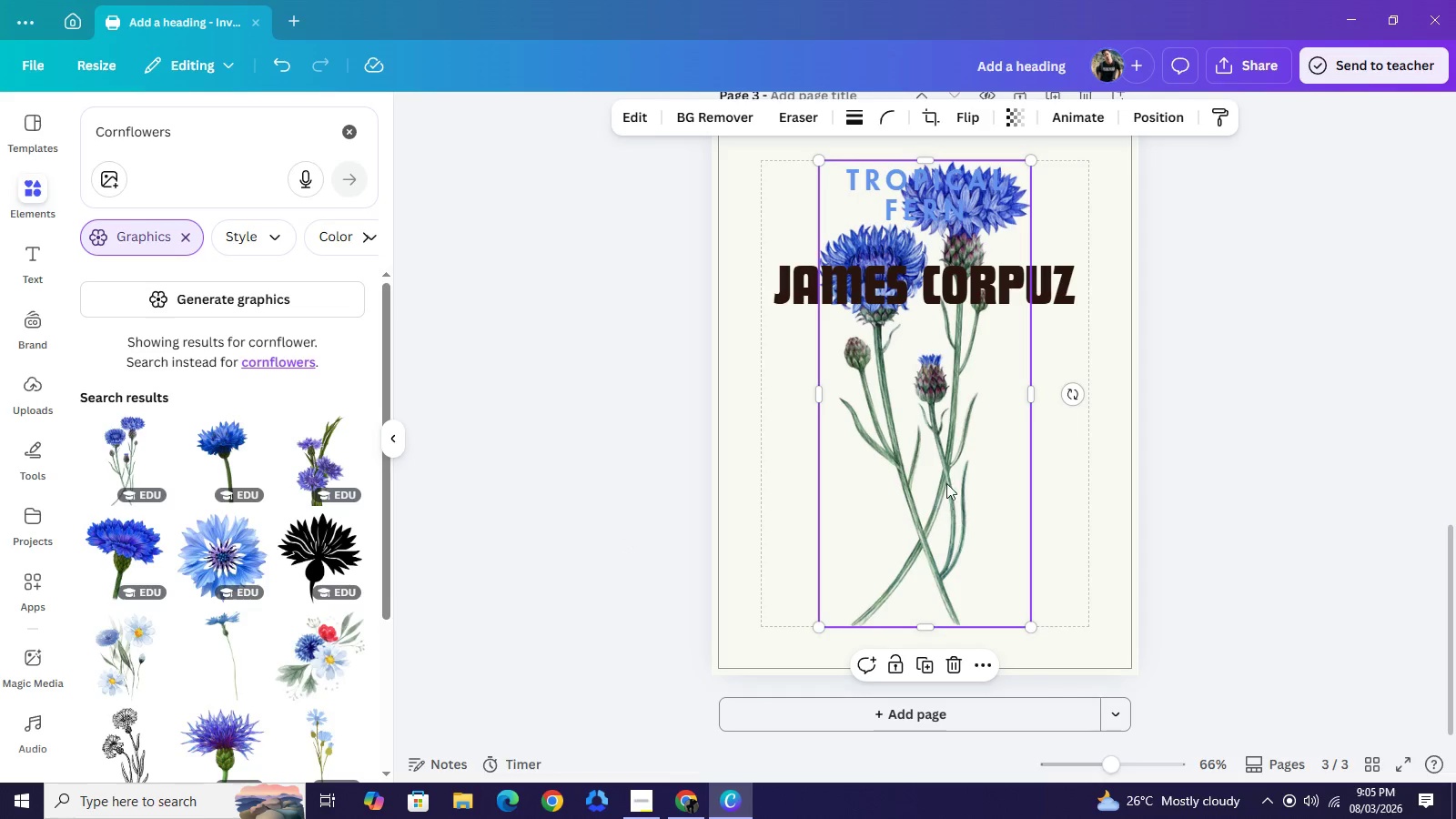 
left_click_drag(start_coordinate=[969, 494], to_coordinate=[887, 525])
 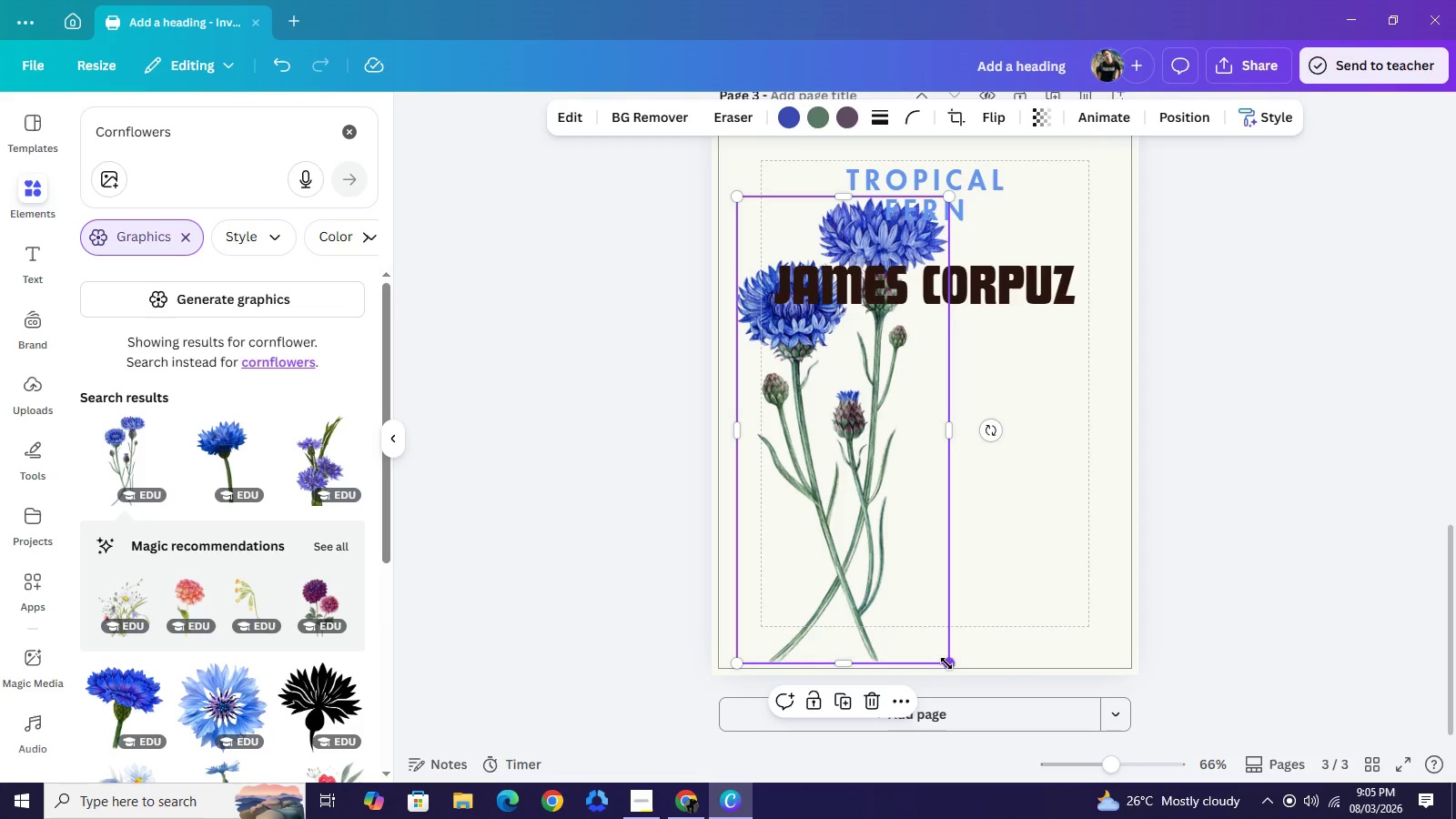 
left_click_drag(start_coordinate=[946, 663], to_coordinate=[807, 497])
 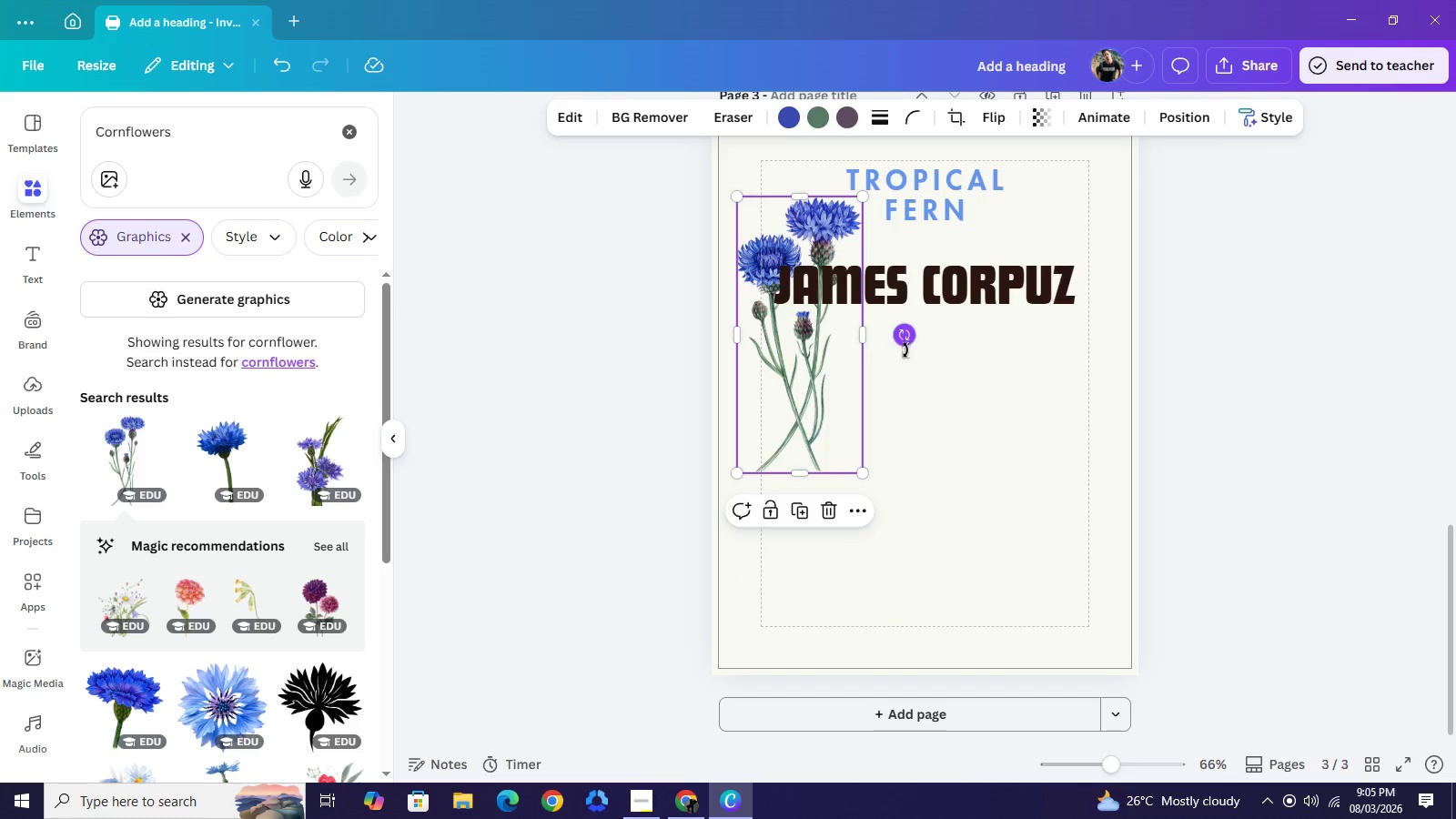 
left_click_drag(start_coordinate=[904, 336], to_coordinate=[895, 373])
 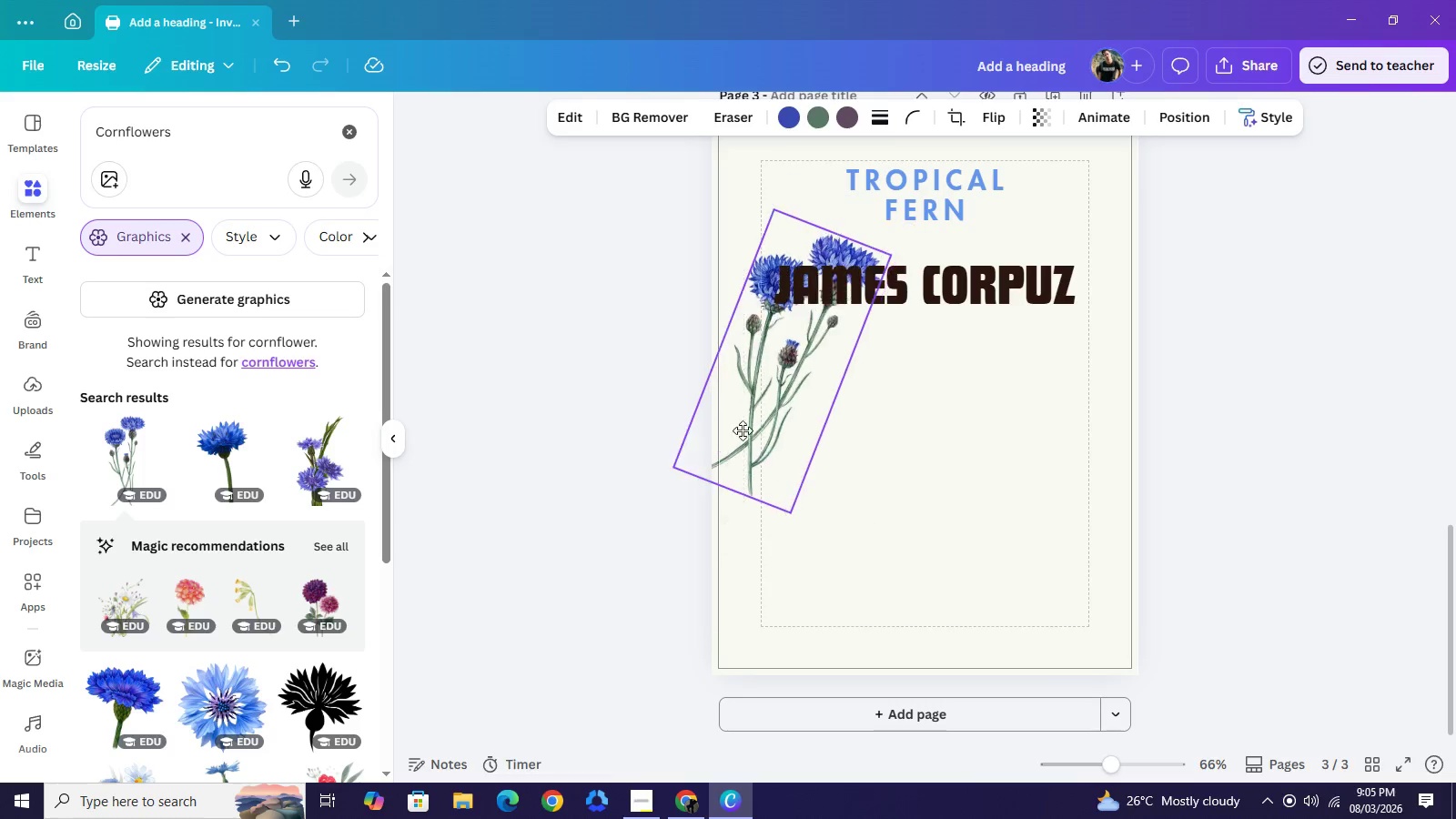 
left_click_drag(start_coordinate=[792, 360], to_coordinate=[743, 502])
 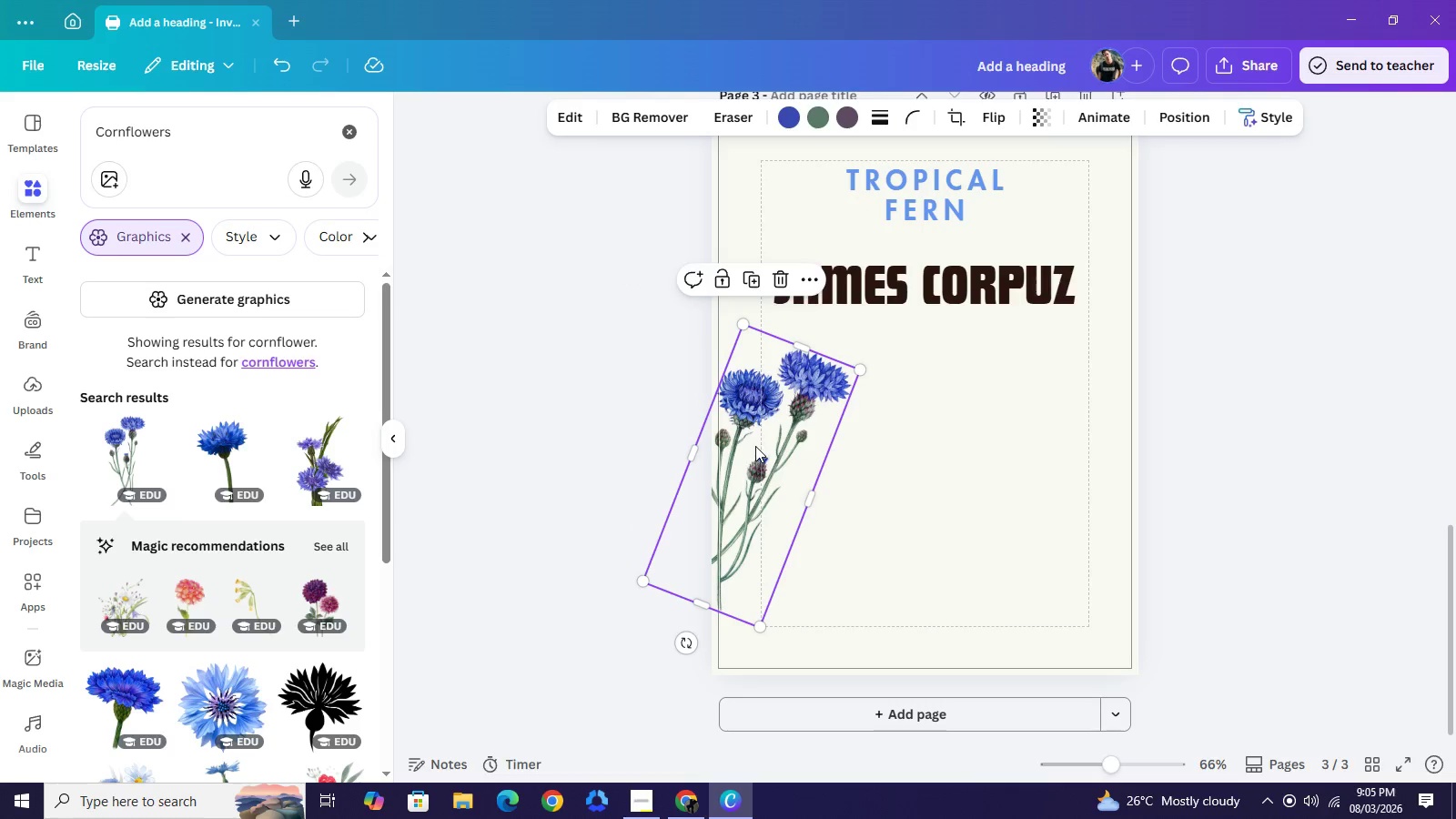 
left_click_drag(start_coordinate=[755, 446], to_coordinate=[753, 500])
 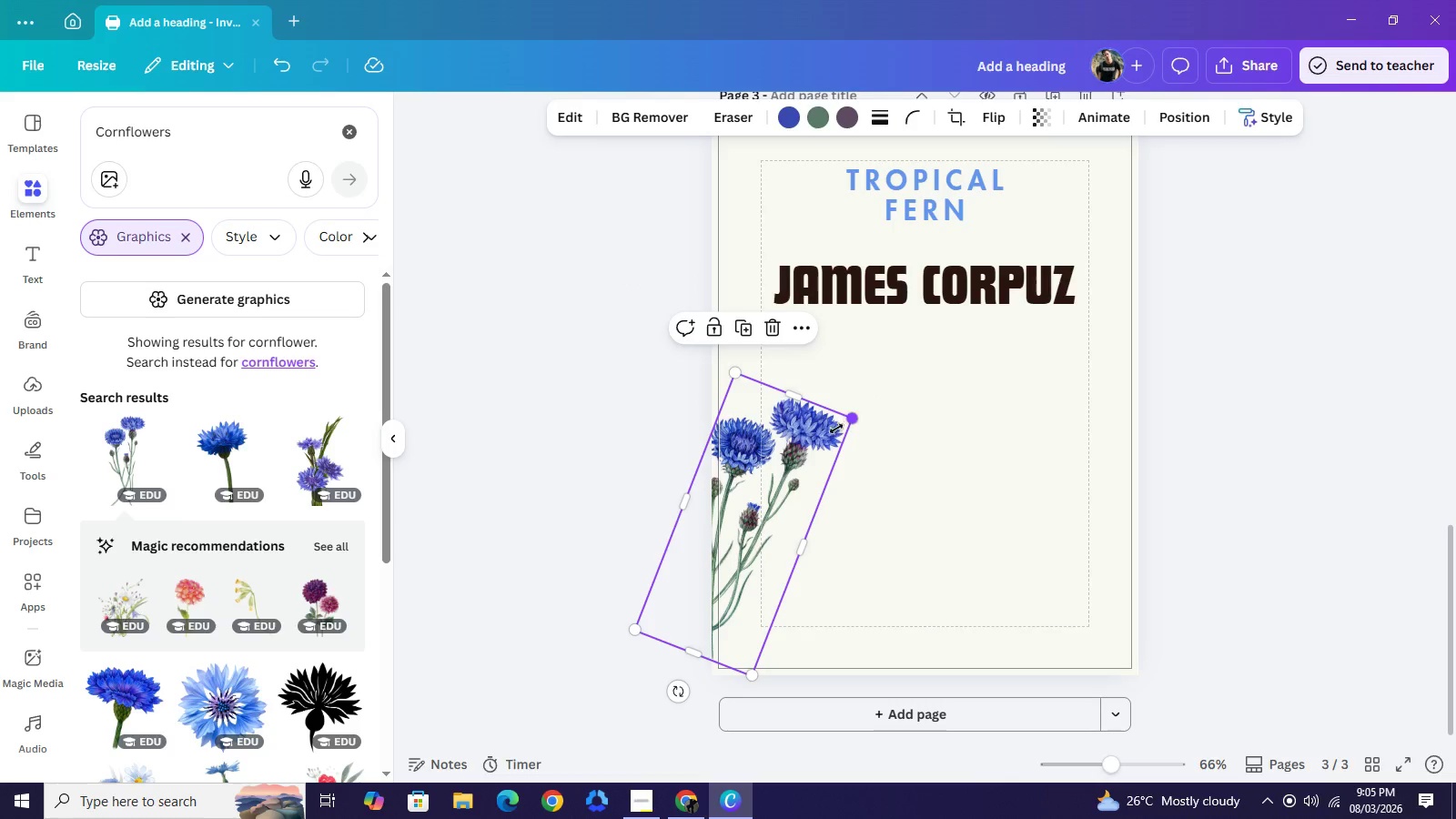 
left_click_drag(start_coordinate=[854, 417], to_coordinate=[810, 445])
 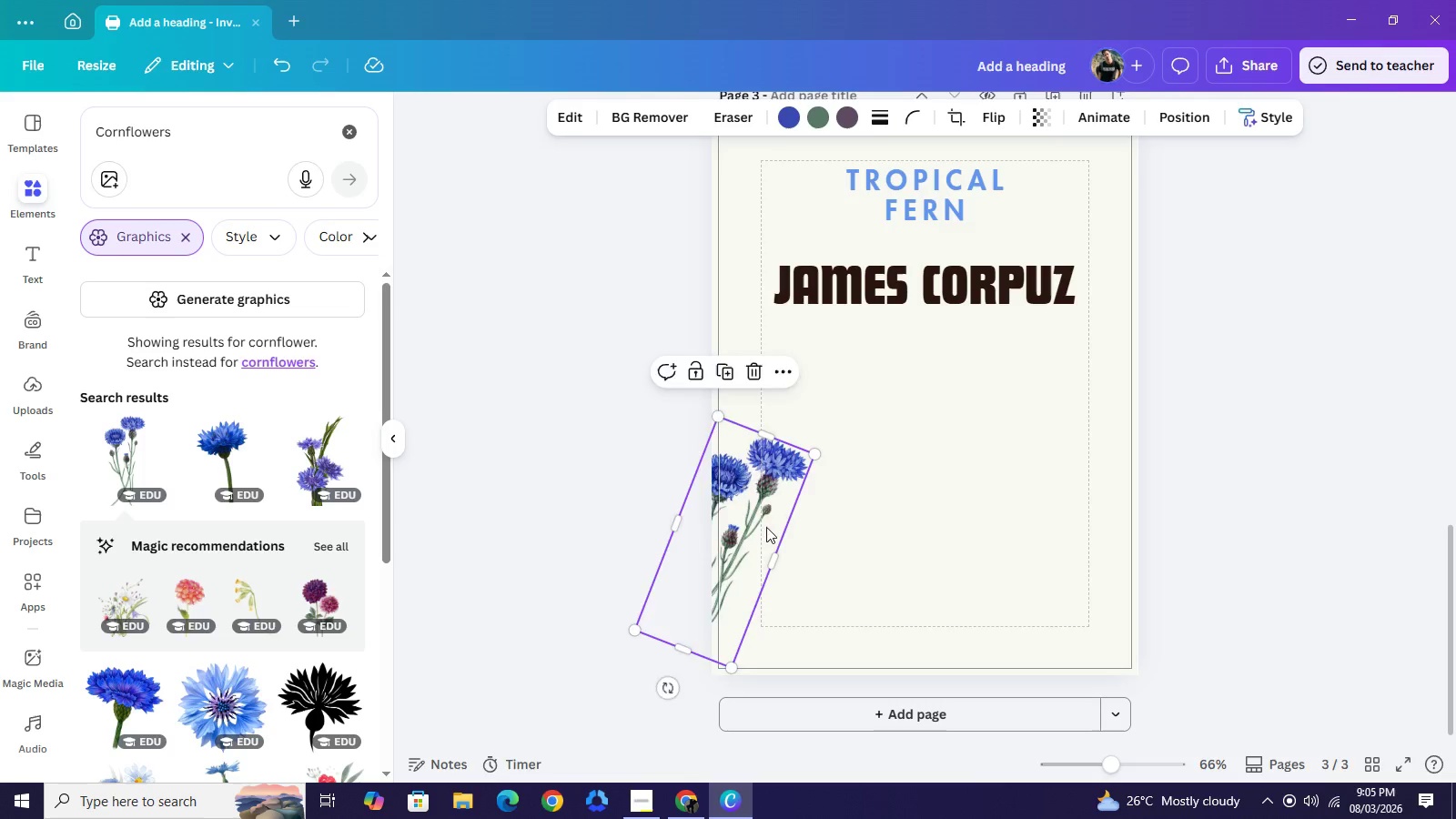 
left_click_drag(start_coordinate=[748, 531], to_coordinate=[762, 549])
 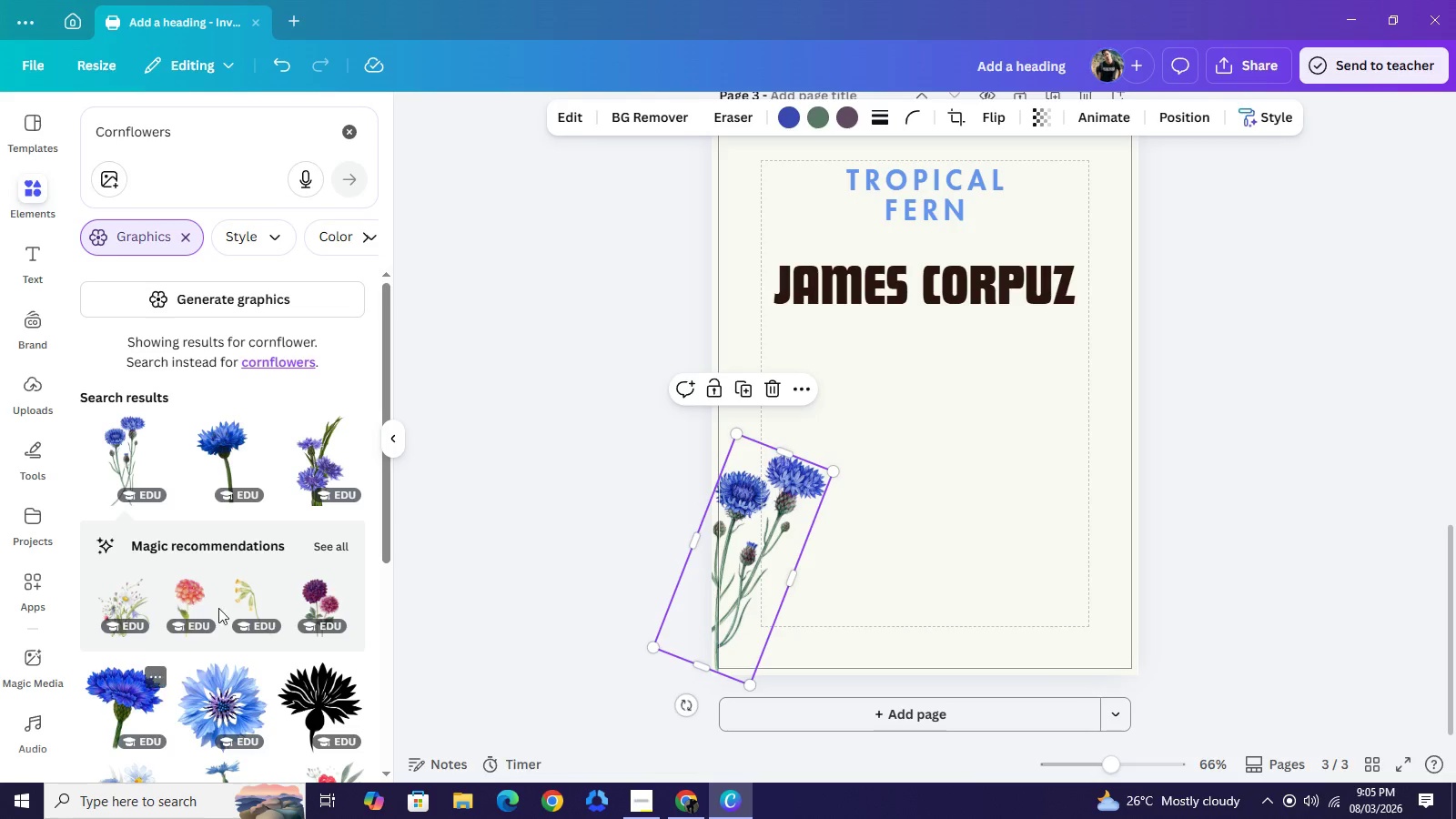 
scroll: coordinate [275, 661], scroll_direction: down, amount: 4.0
 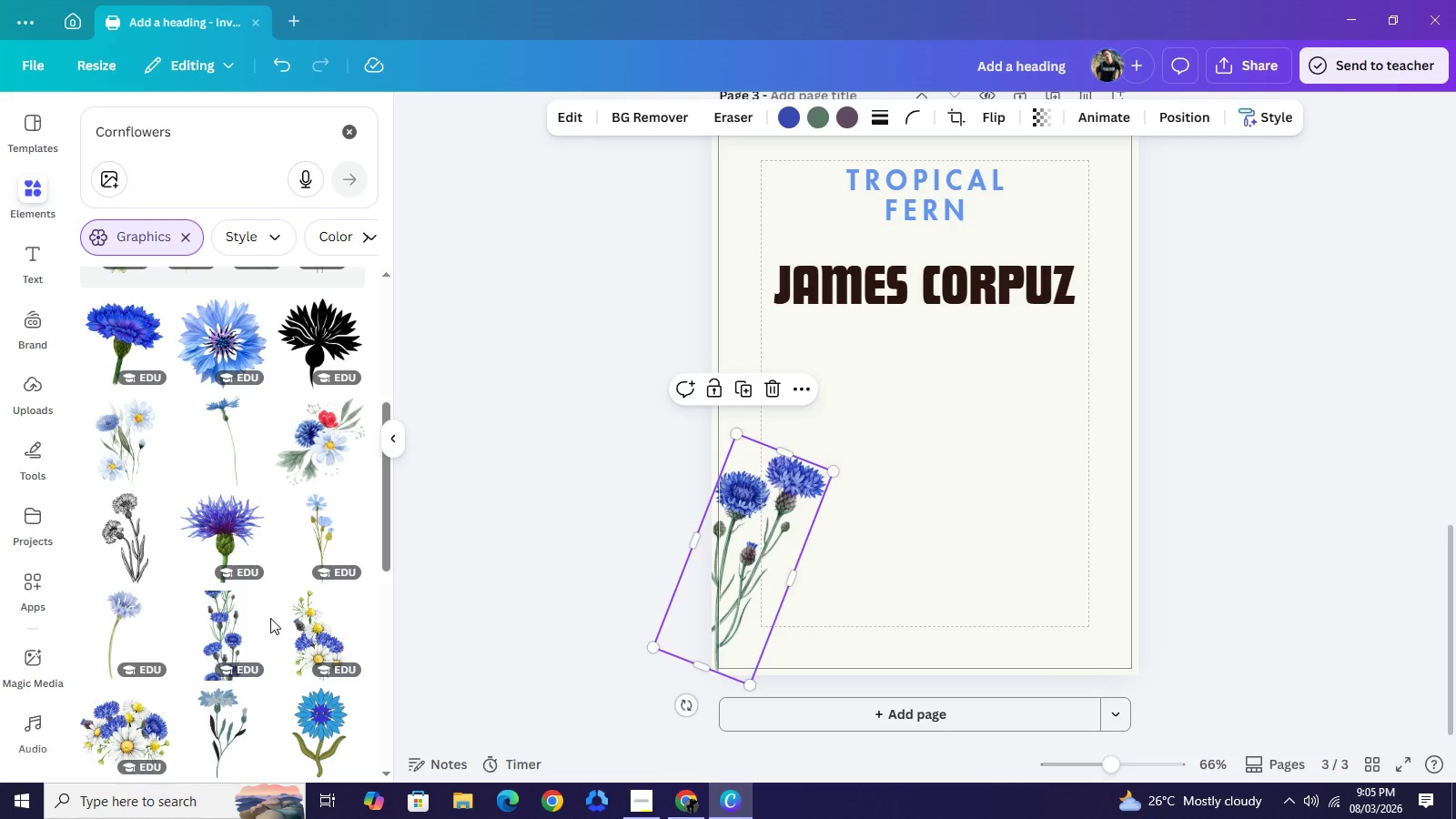 
mouse_move([292, 632])
 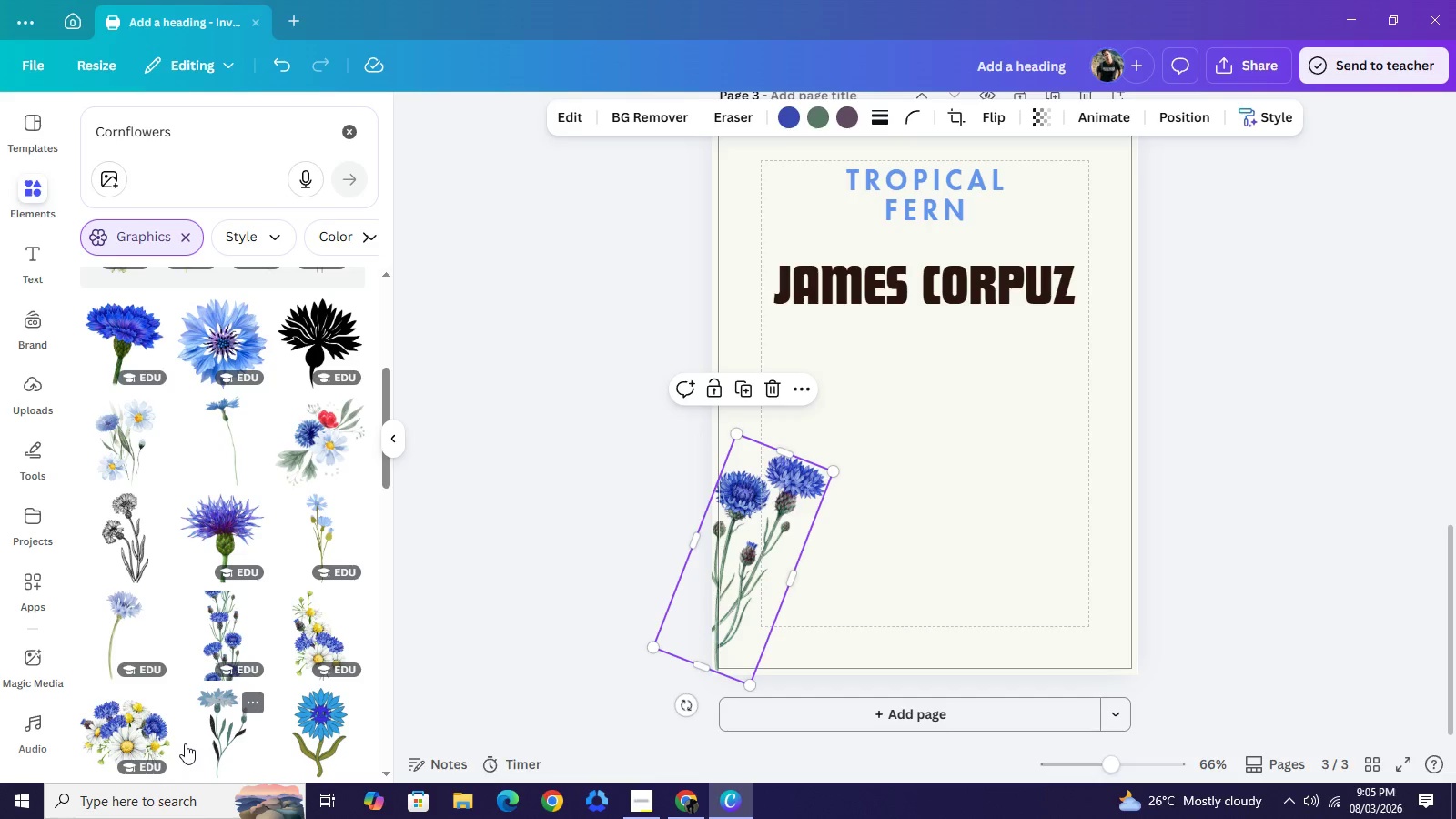 
scroll: coordinate [293, 647], scroll_direction: down, amount: 1.0
 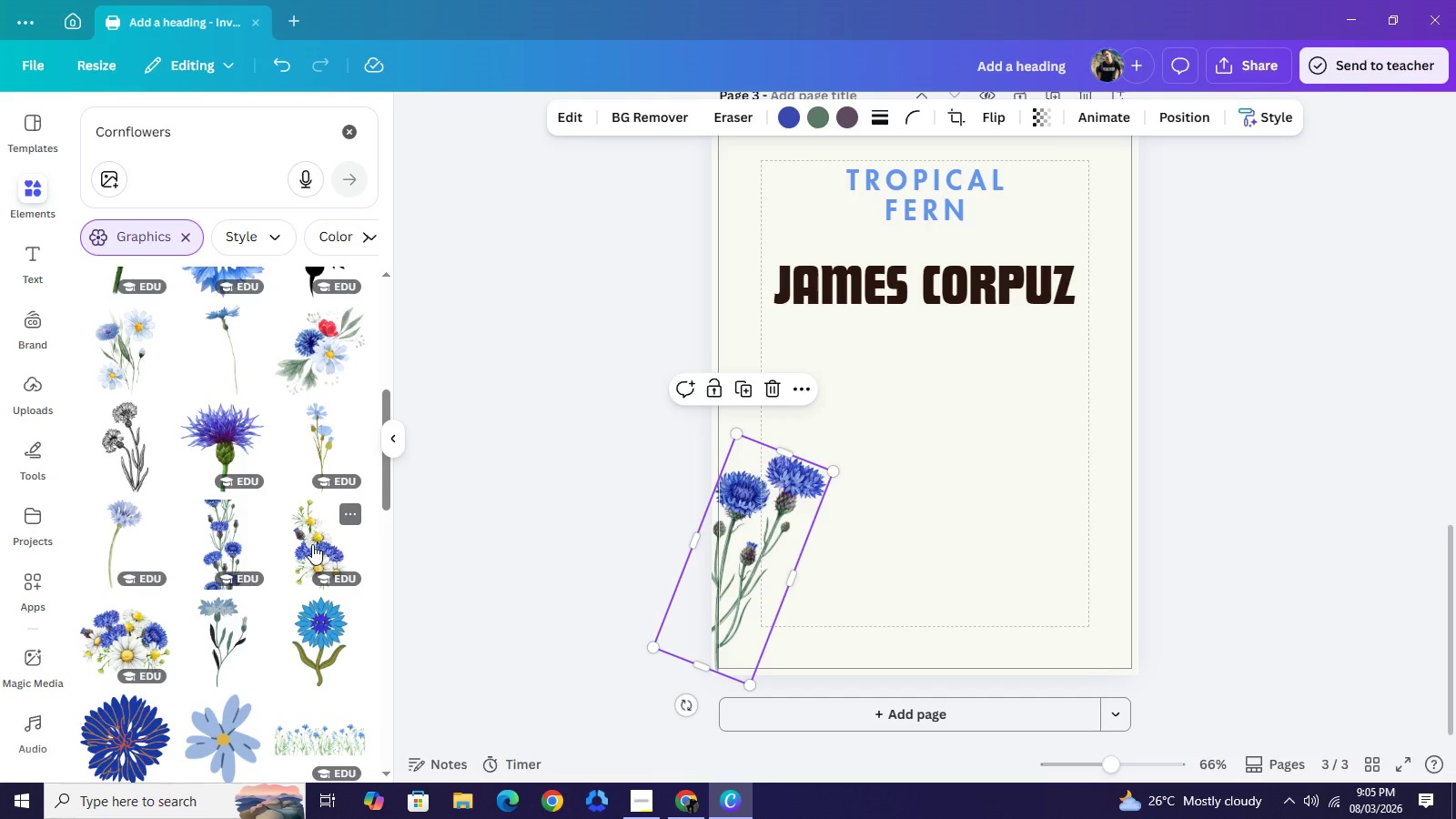 
left_click([312, 544])
 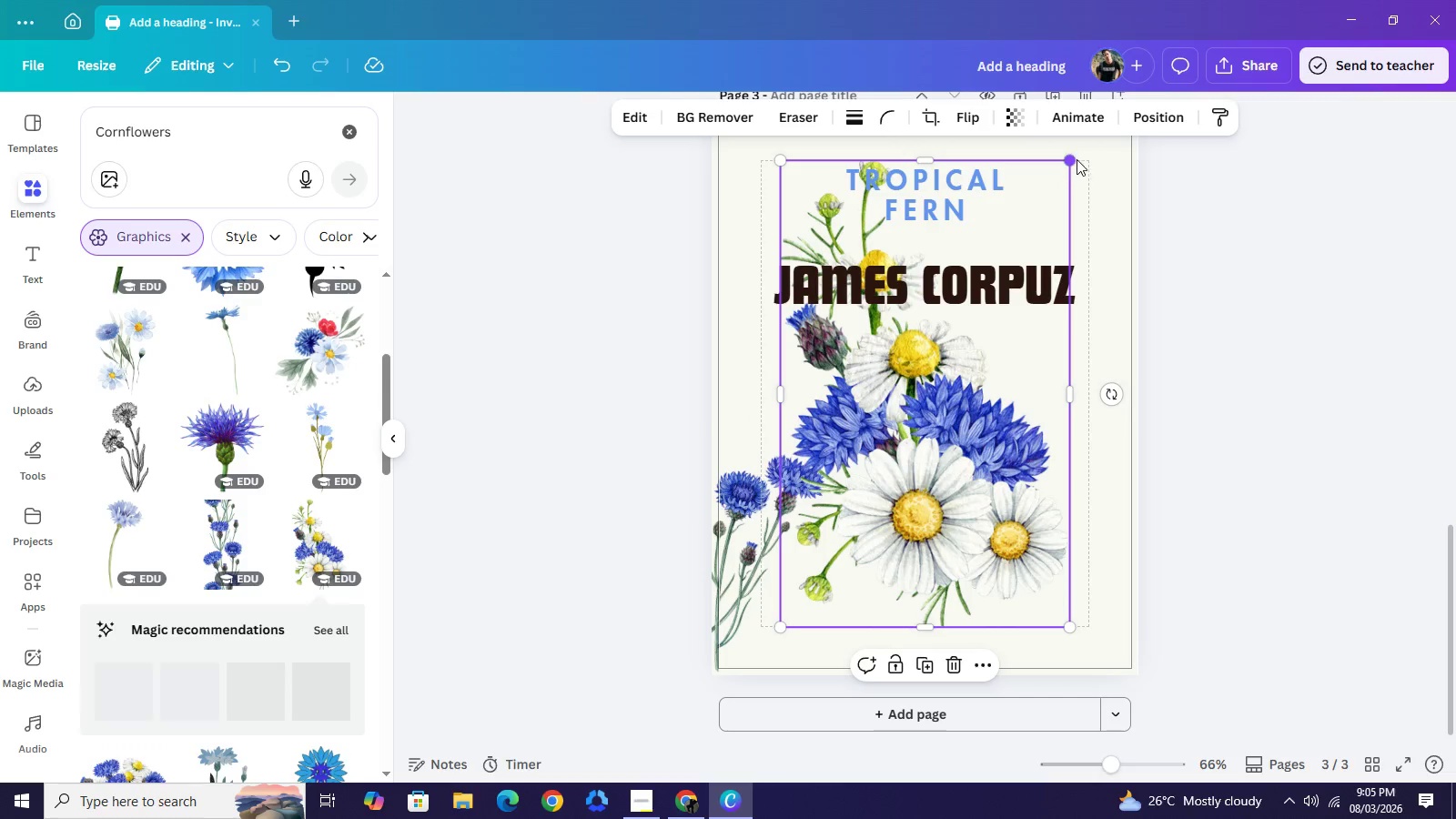 
left_click([1076, 157])
 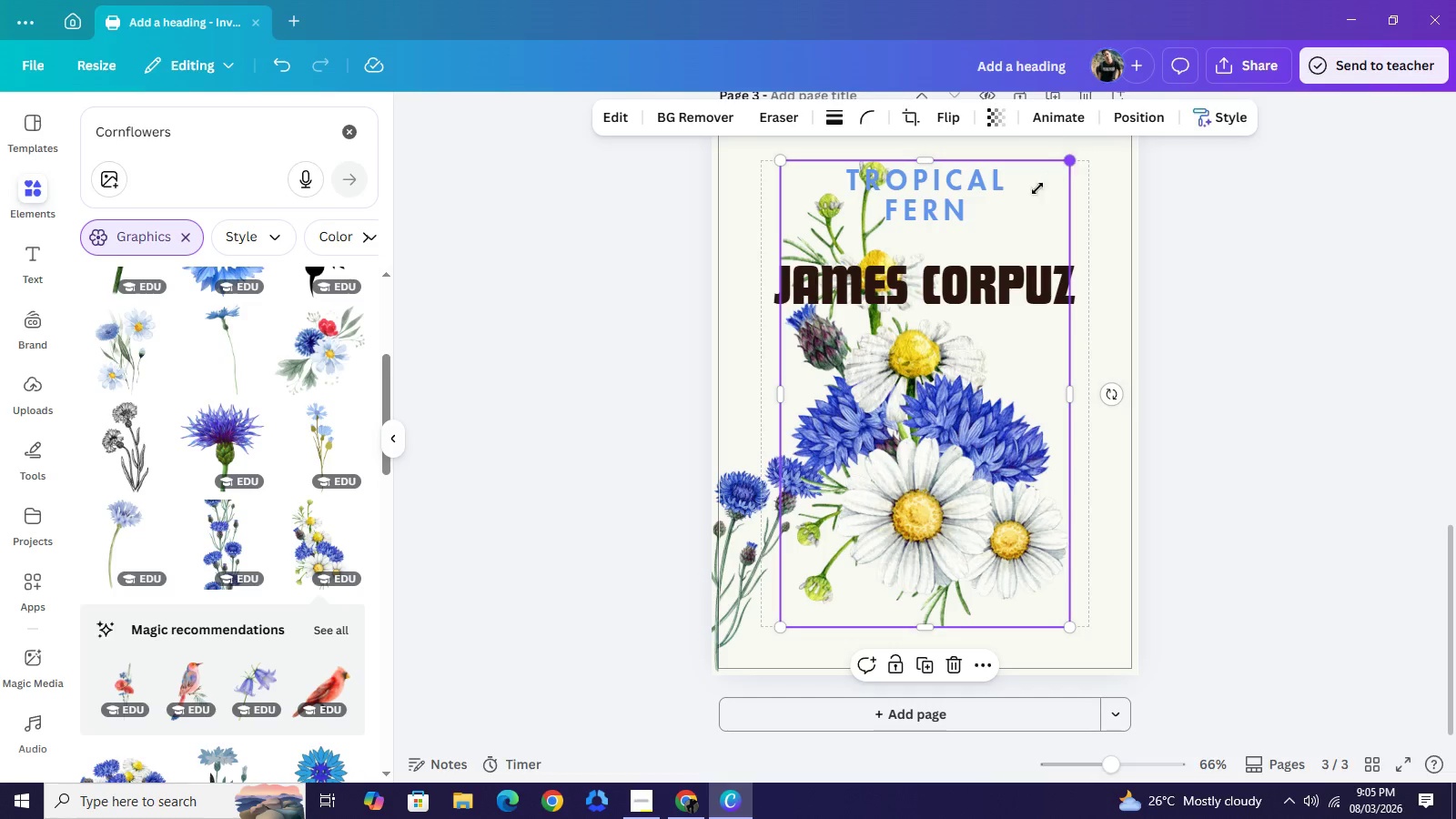 
left_click_drag(start_coordinate=[1076, 157], to_coordinate=[875, 435])
 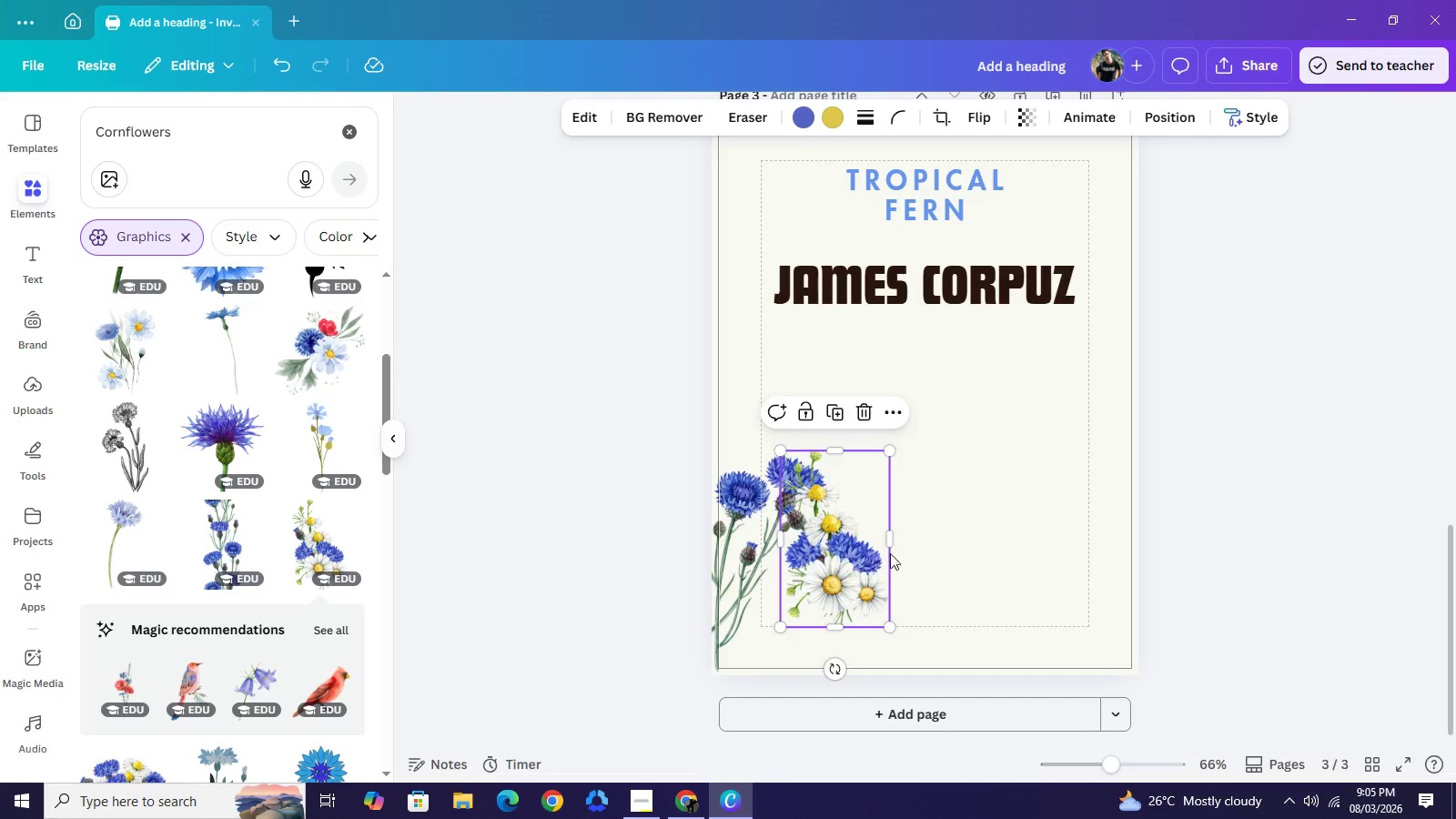 
left_click_drag(start_coordinate=[824, 553], to_coordinate=[1066, 593])
 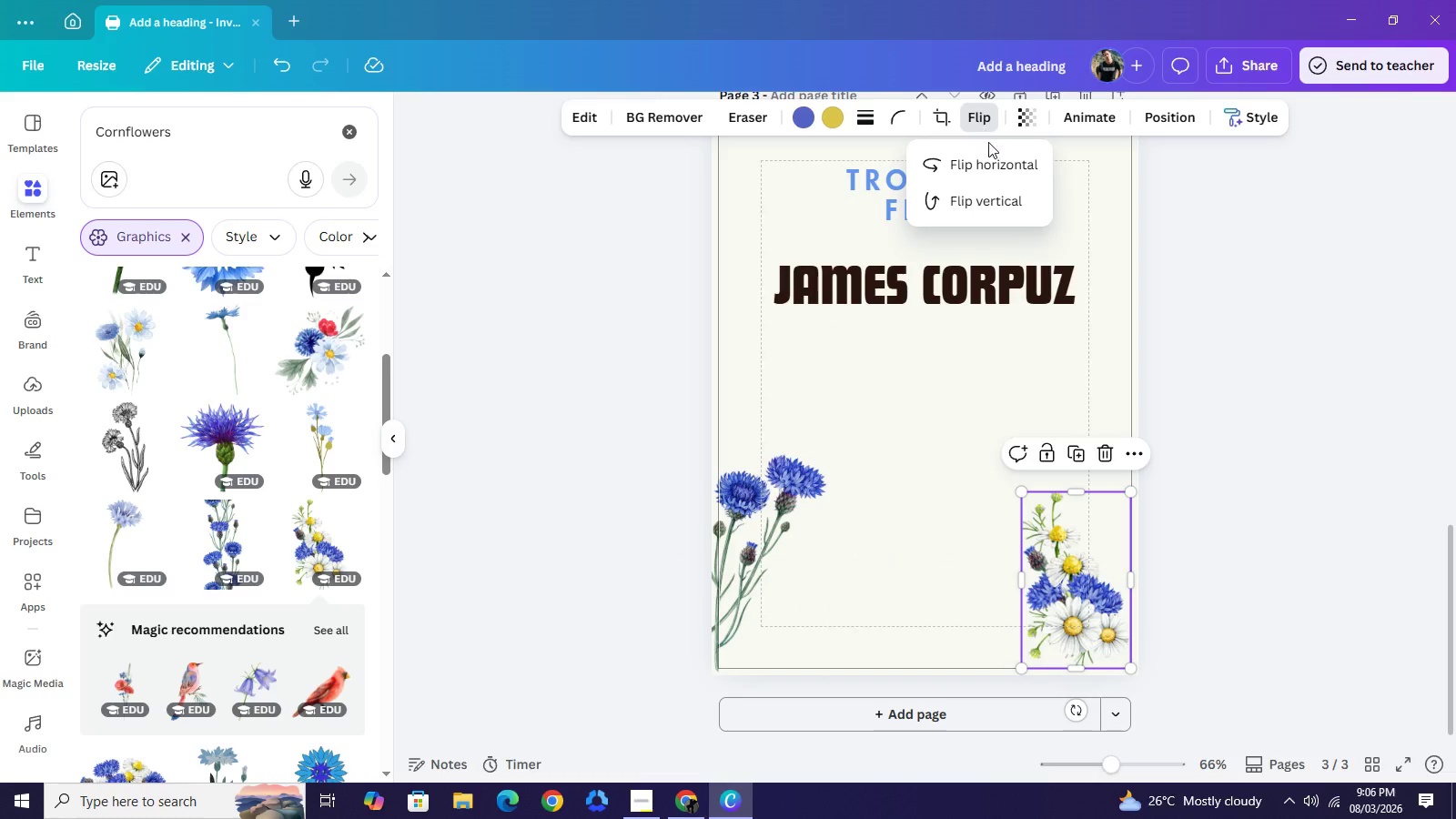 
left_click_drag(start_coordinate=[989, 146], to_coordinate=[989, 150])
 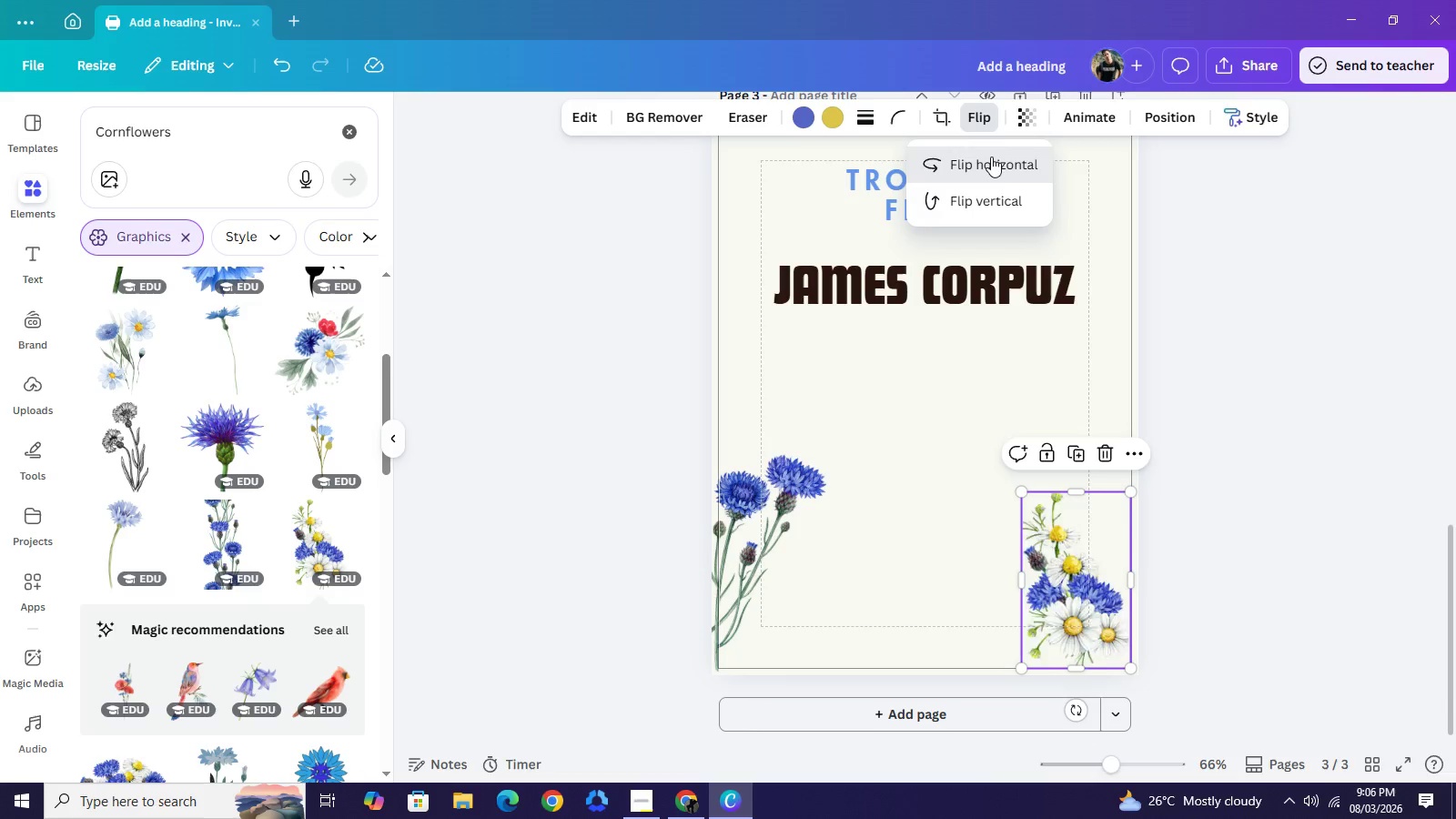 
left_click([991, 157])
 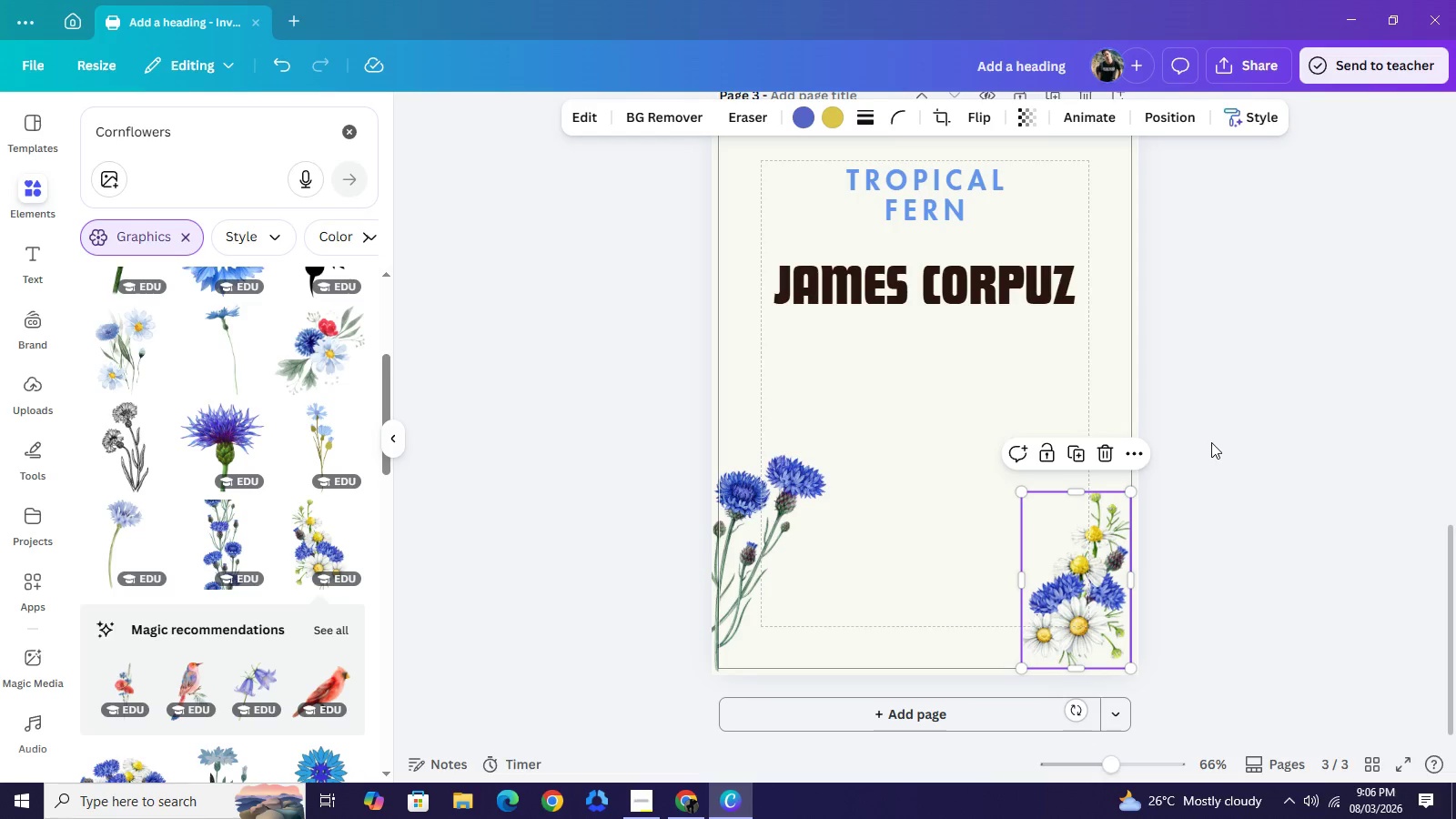 
left_click([1211, 442])
 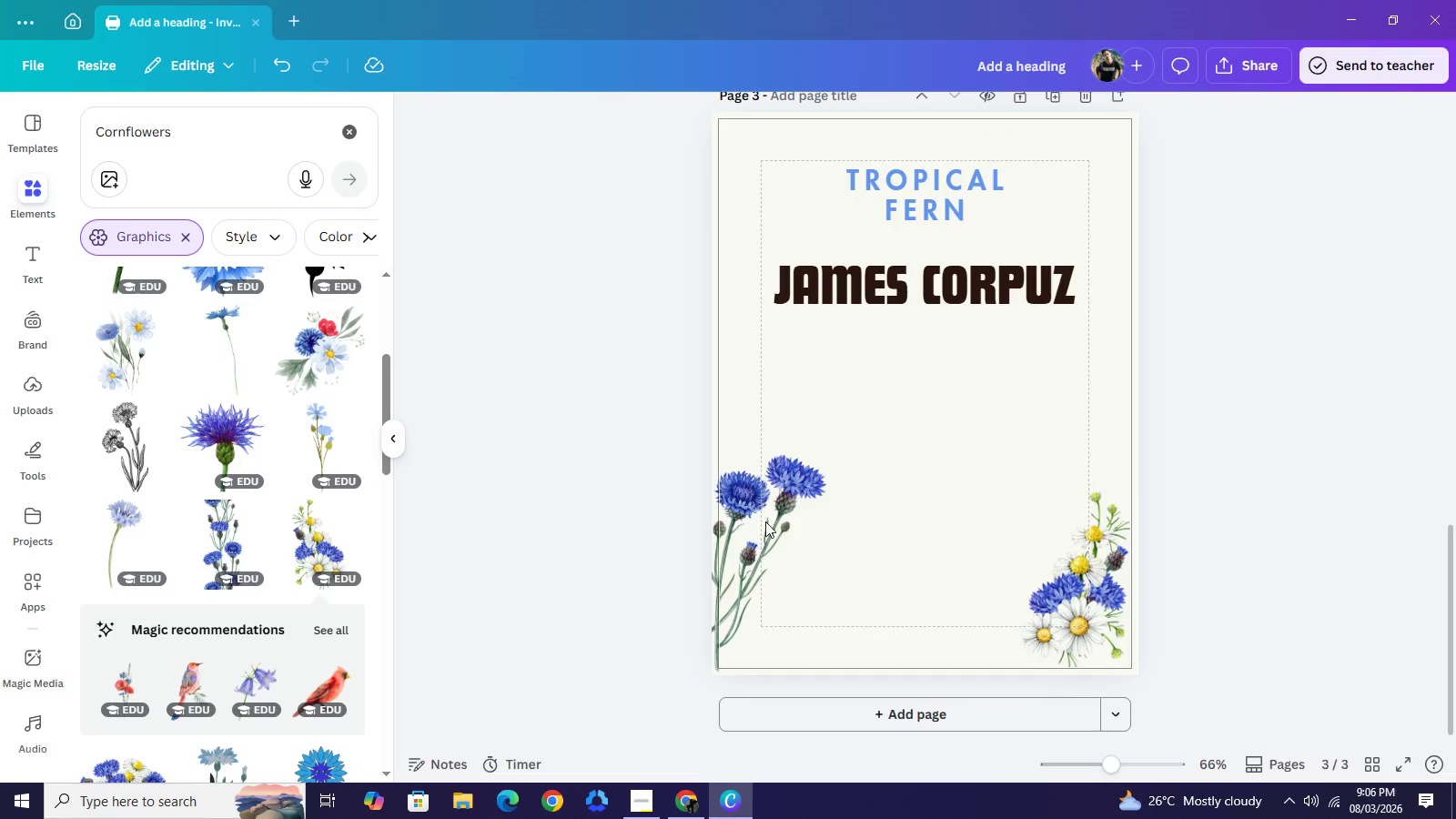 
left_click([765, 521])
 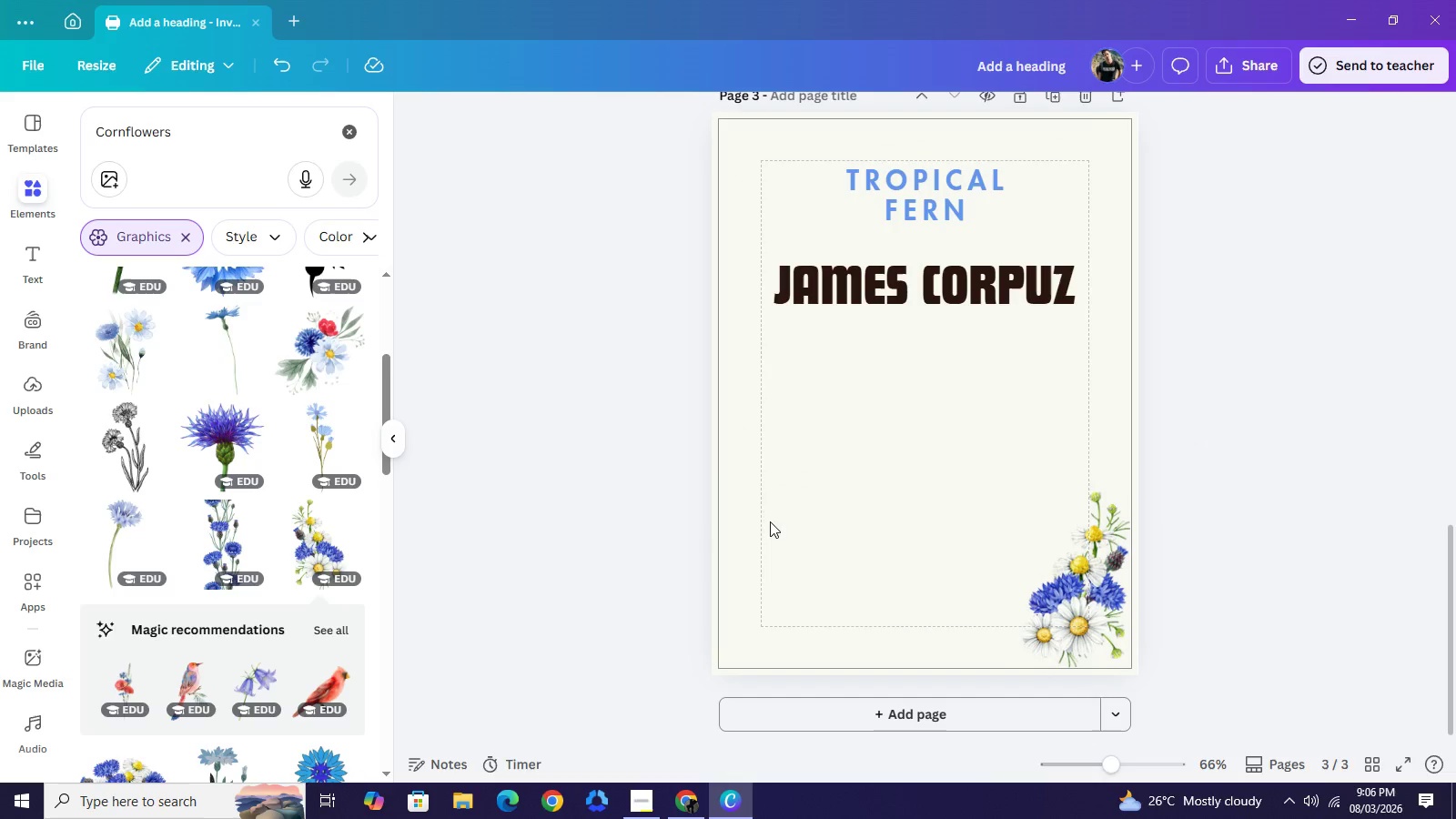 
key(Backspace)
 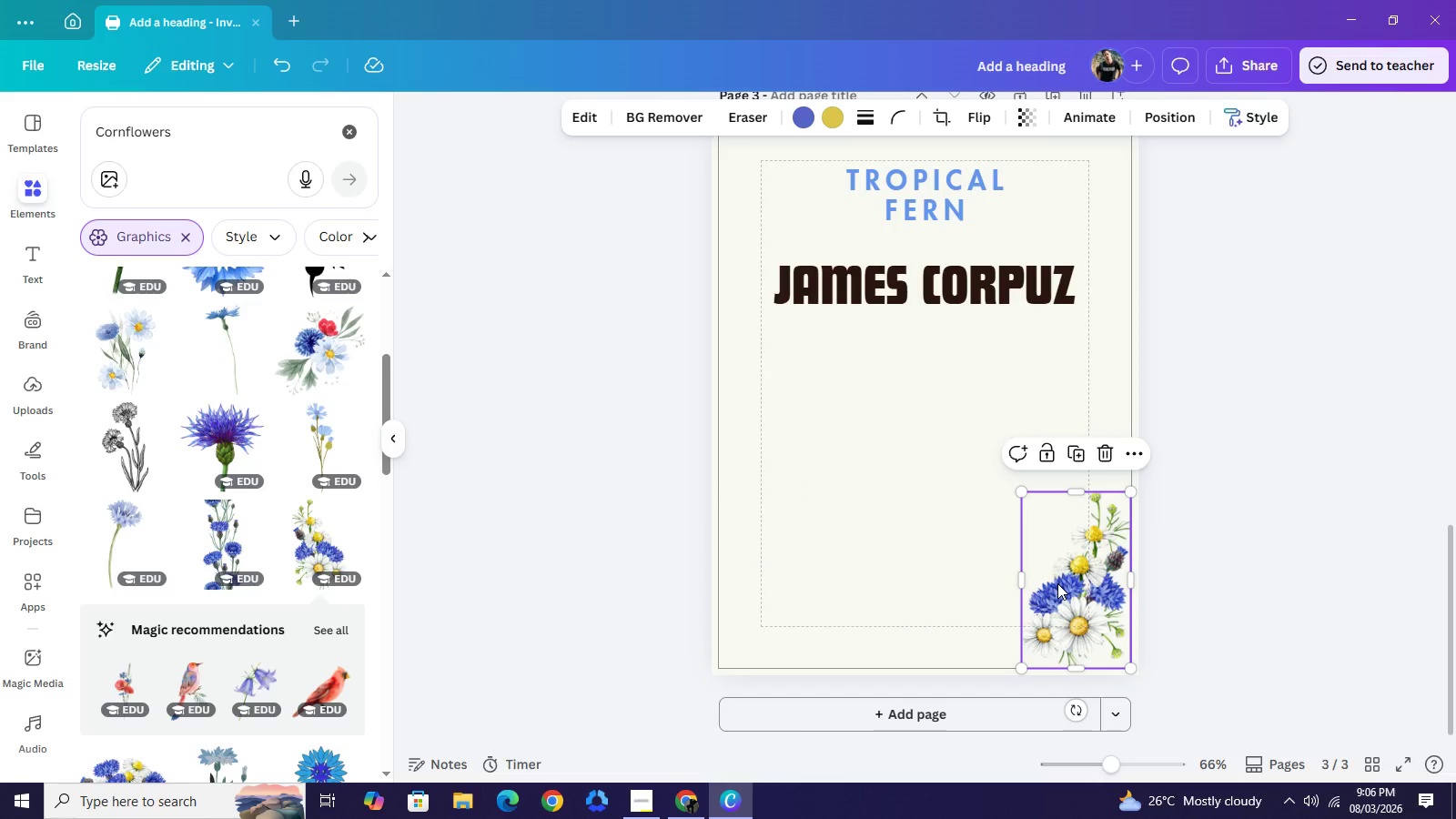 
key(Control+C)
 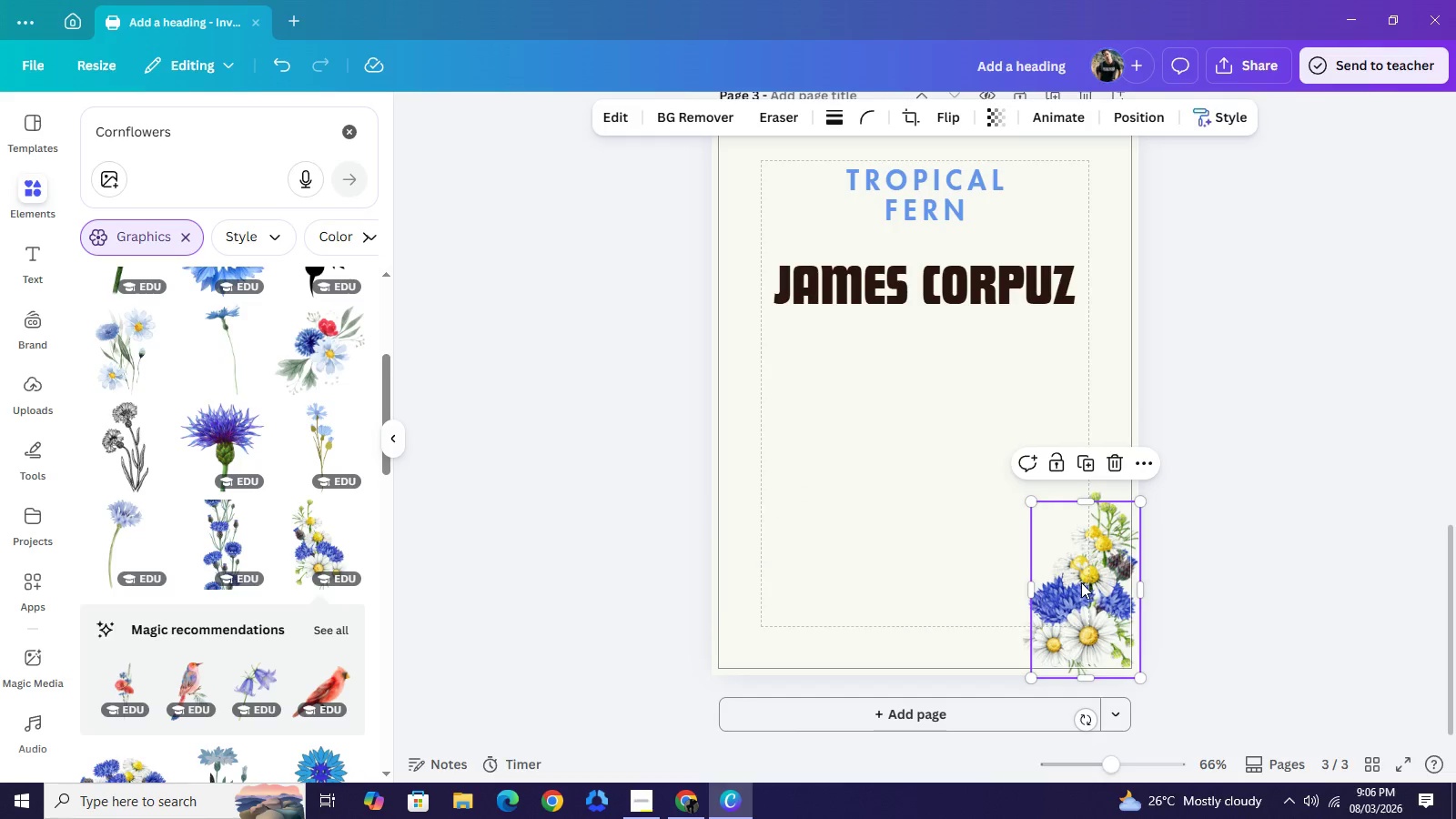 
key(Control+V)
 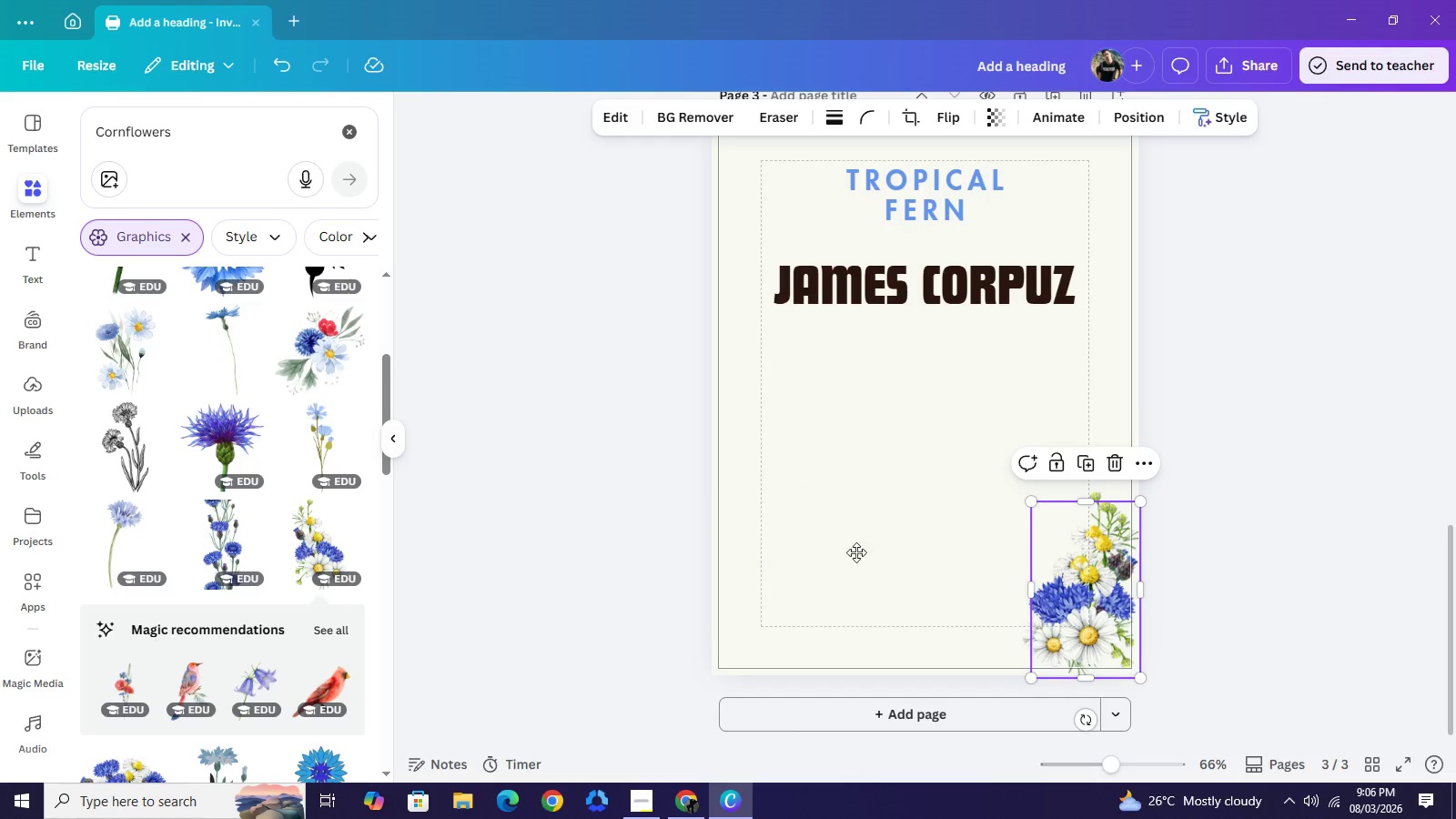 
left_click_drag(start_coordinate=[1081, 582], to_coordinate=[764, 576])
 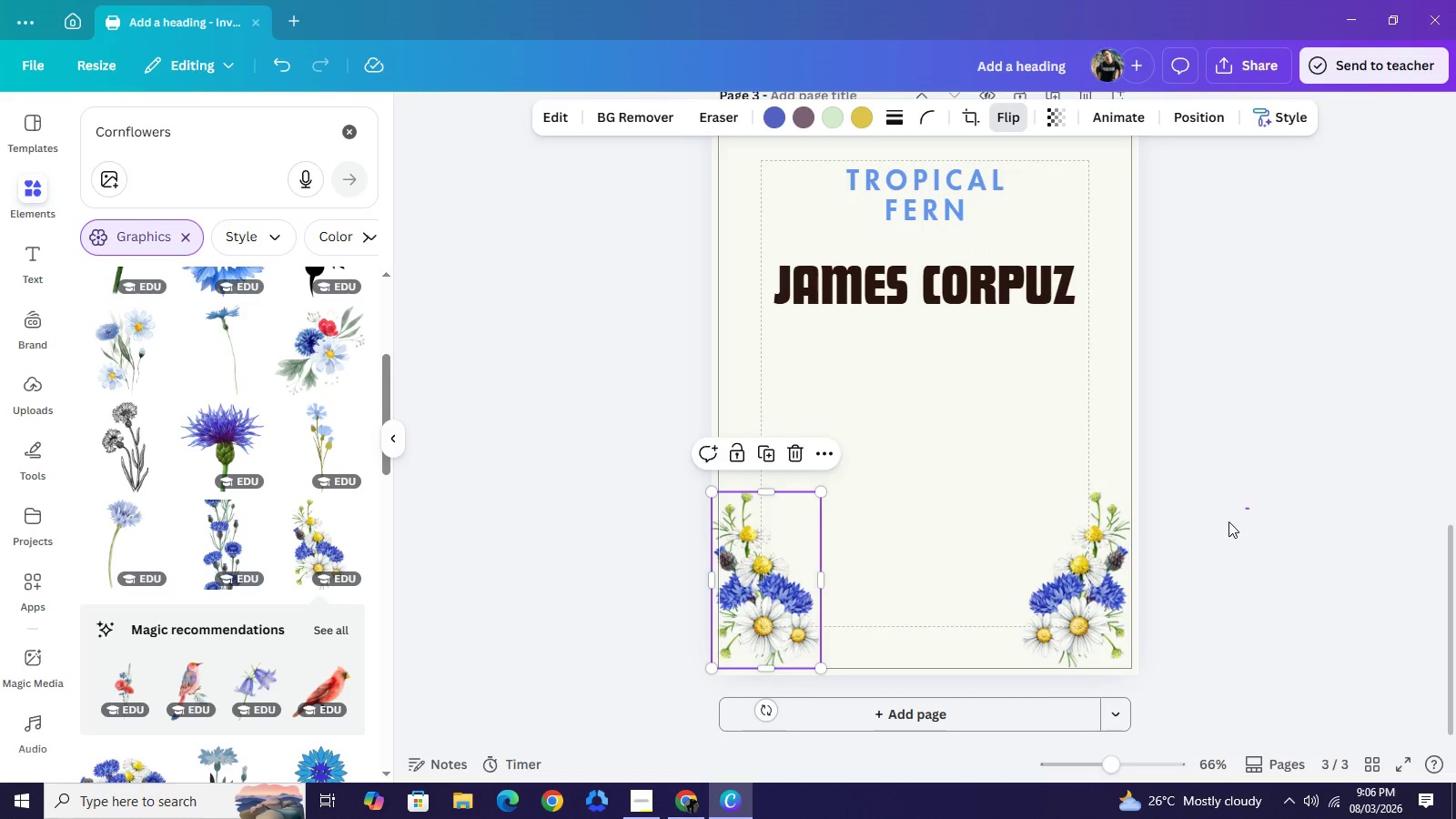 
left_click_drag(start_coordinate=[768, 592], to_coordinate=[769, 596])
 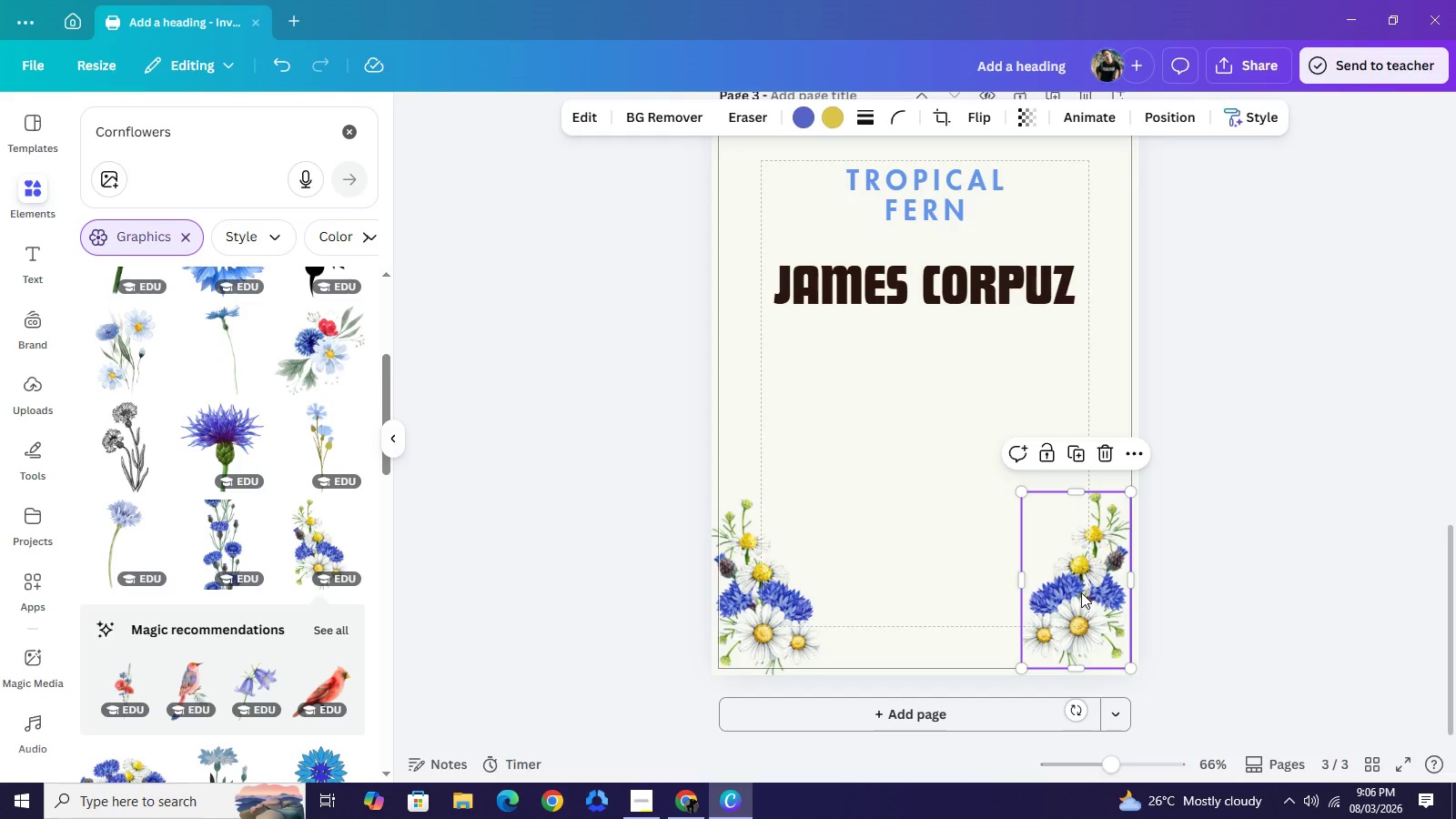 
left_click_drag(start_coordinate=[1084, 592], to_coordinate=[1090, 598])
 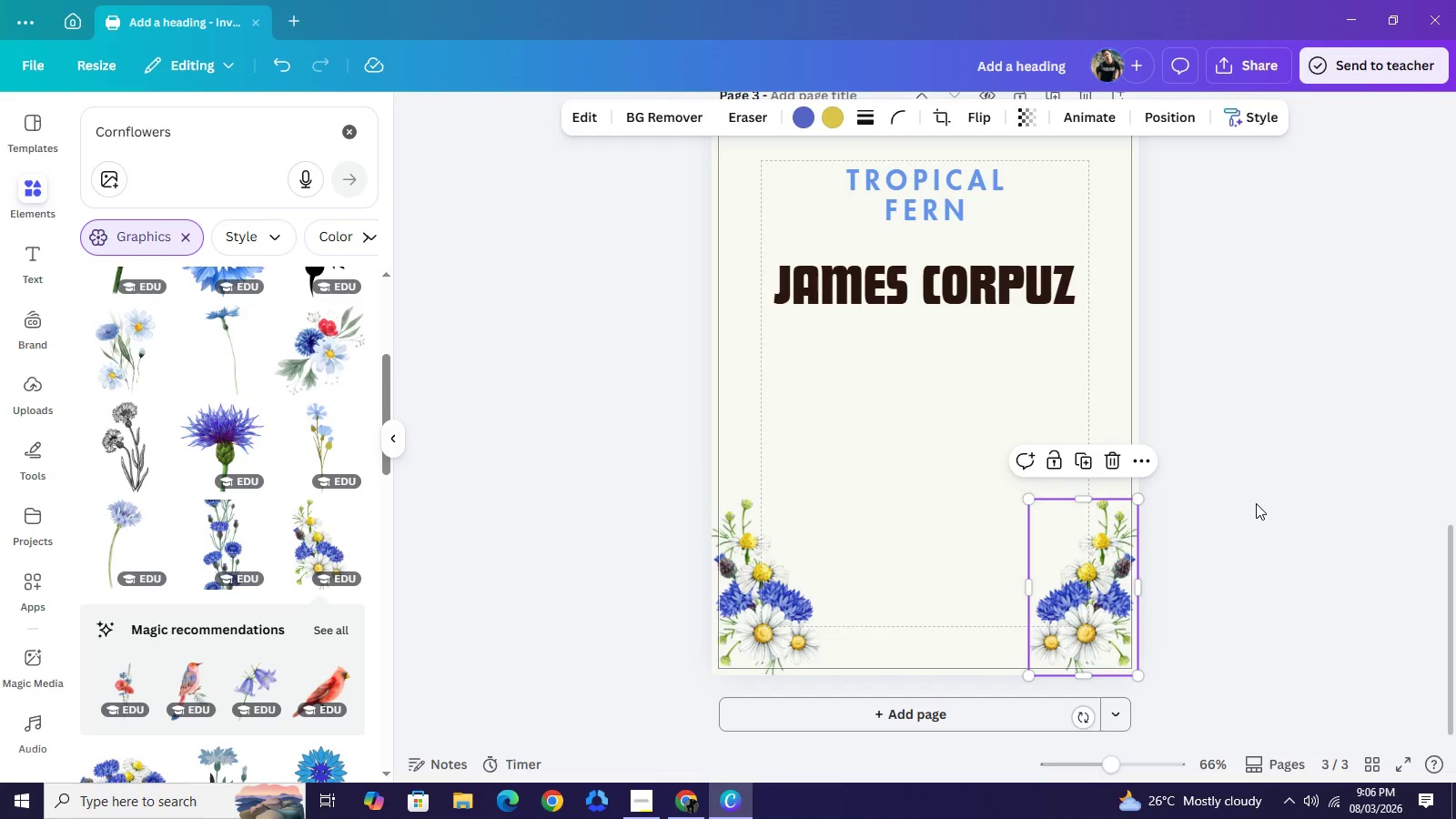 
left_click([1256, 503])
 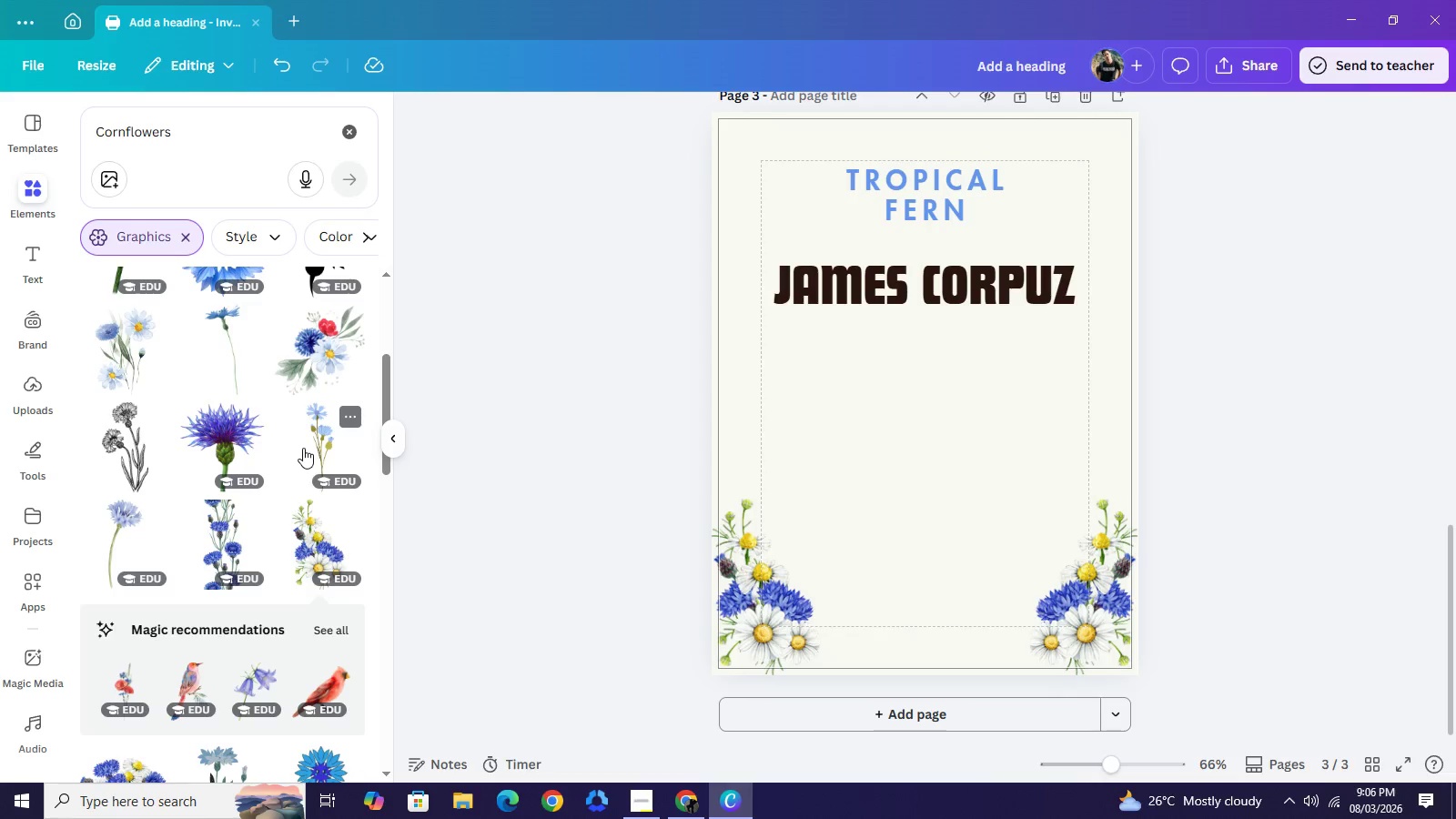 
wait(5.31)
 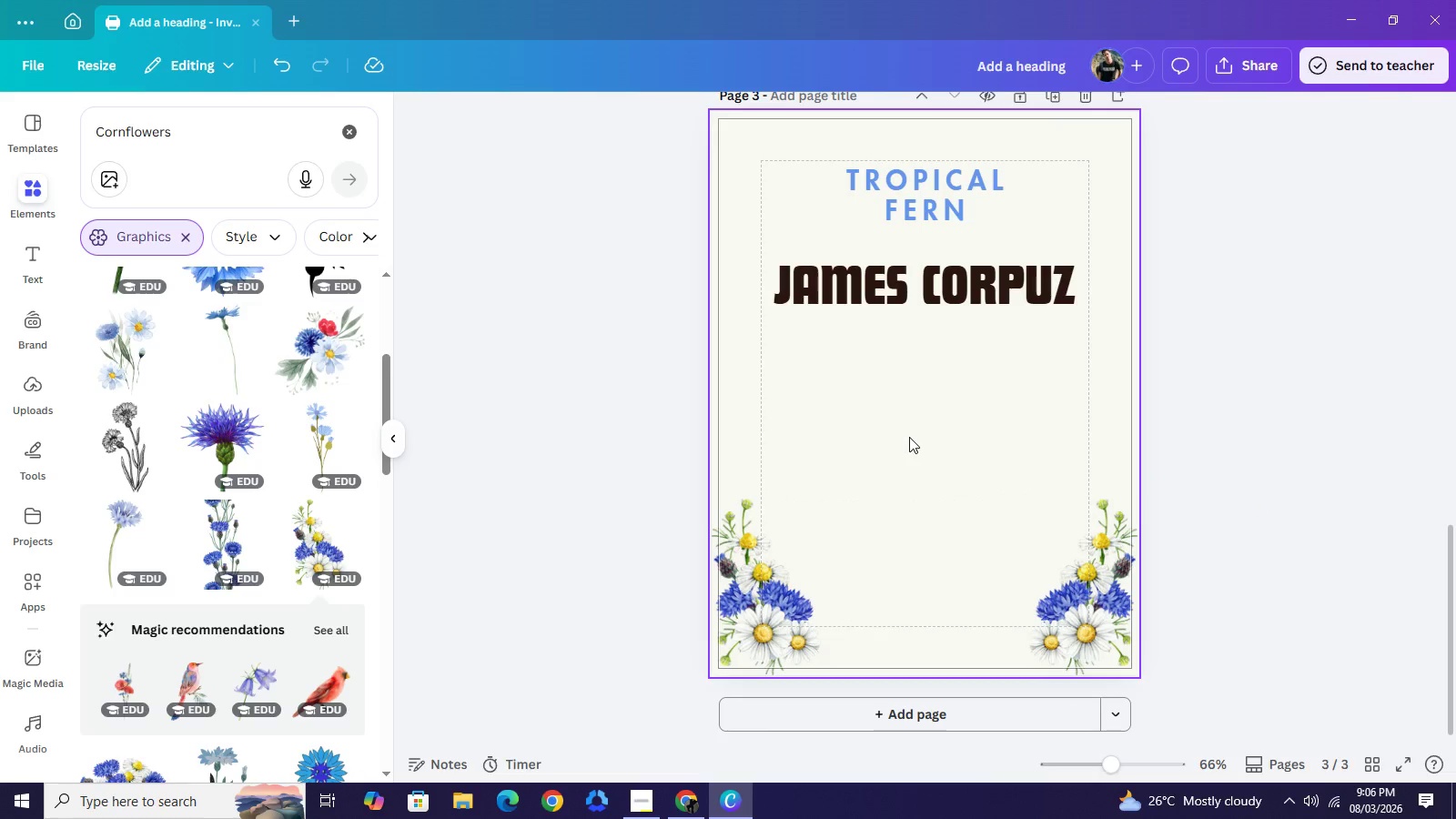 
scroll: coordinate [303, 448], scroll_direction: up, amount: 2.0
 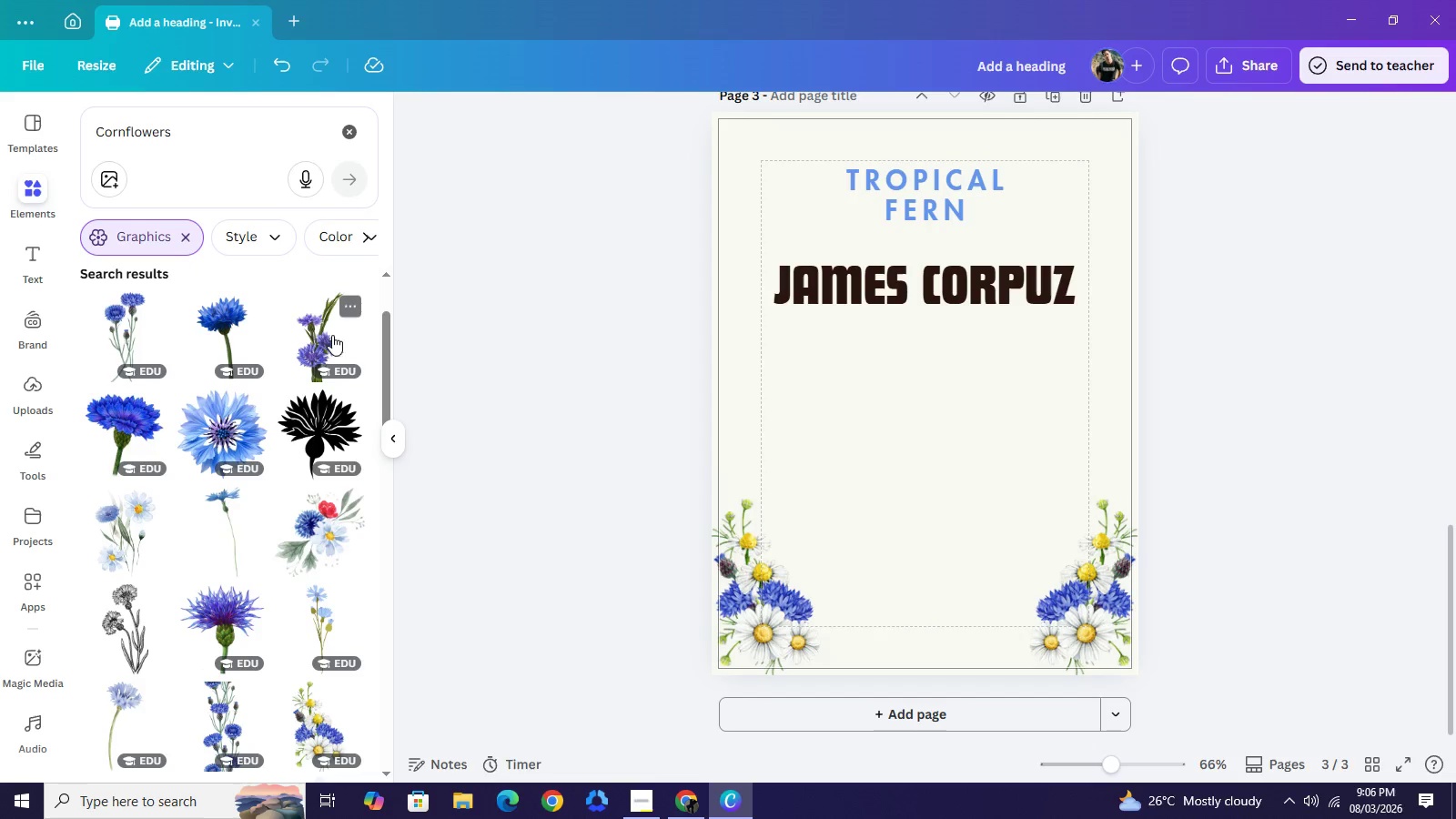 
left_click([326, 319])
 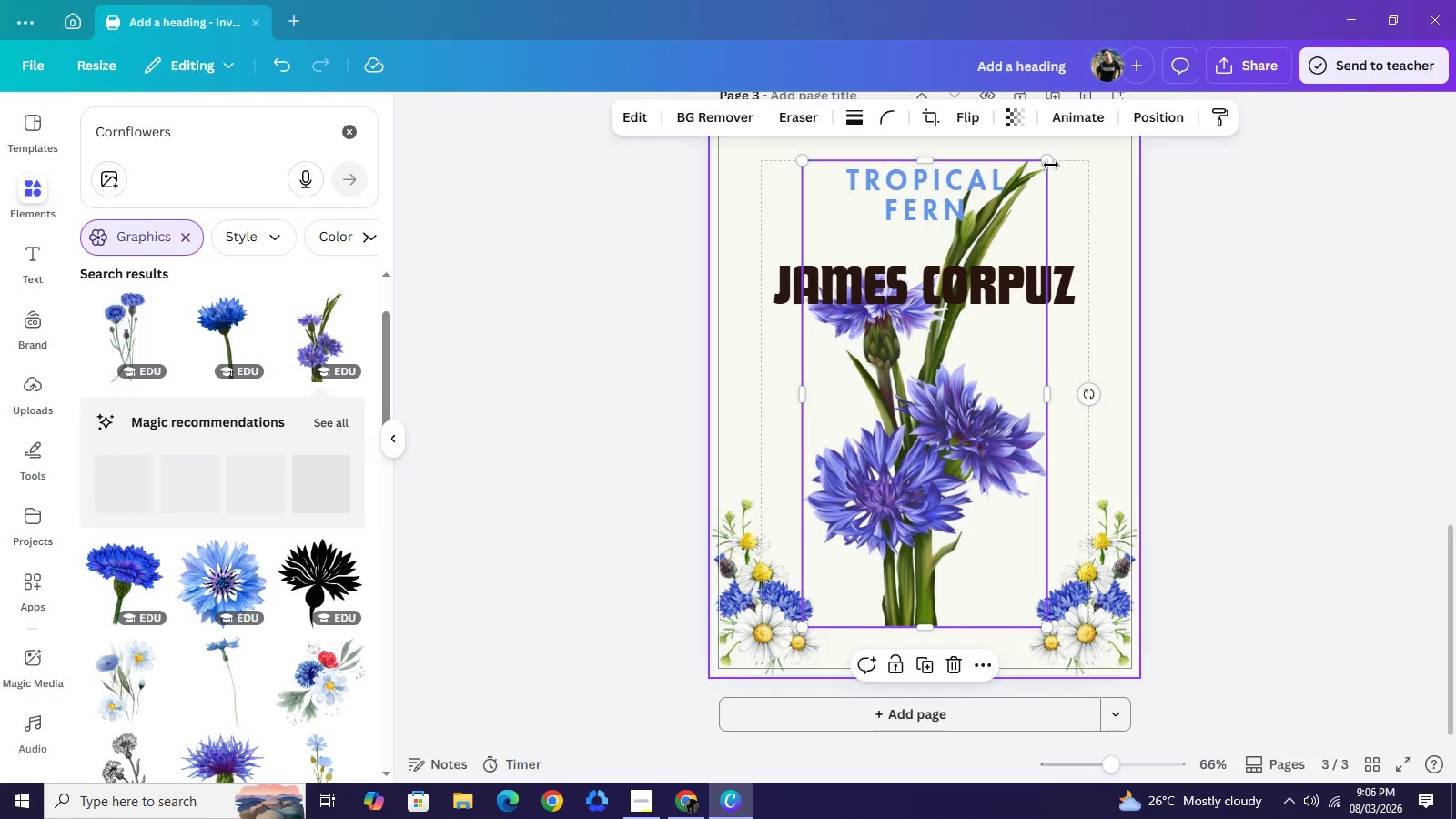 
left_click_drag(start_coordinate=[1051, 163], to_coordinate=[994, 308])
 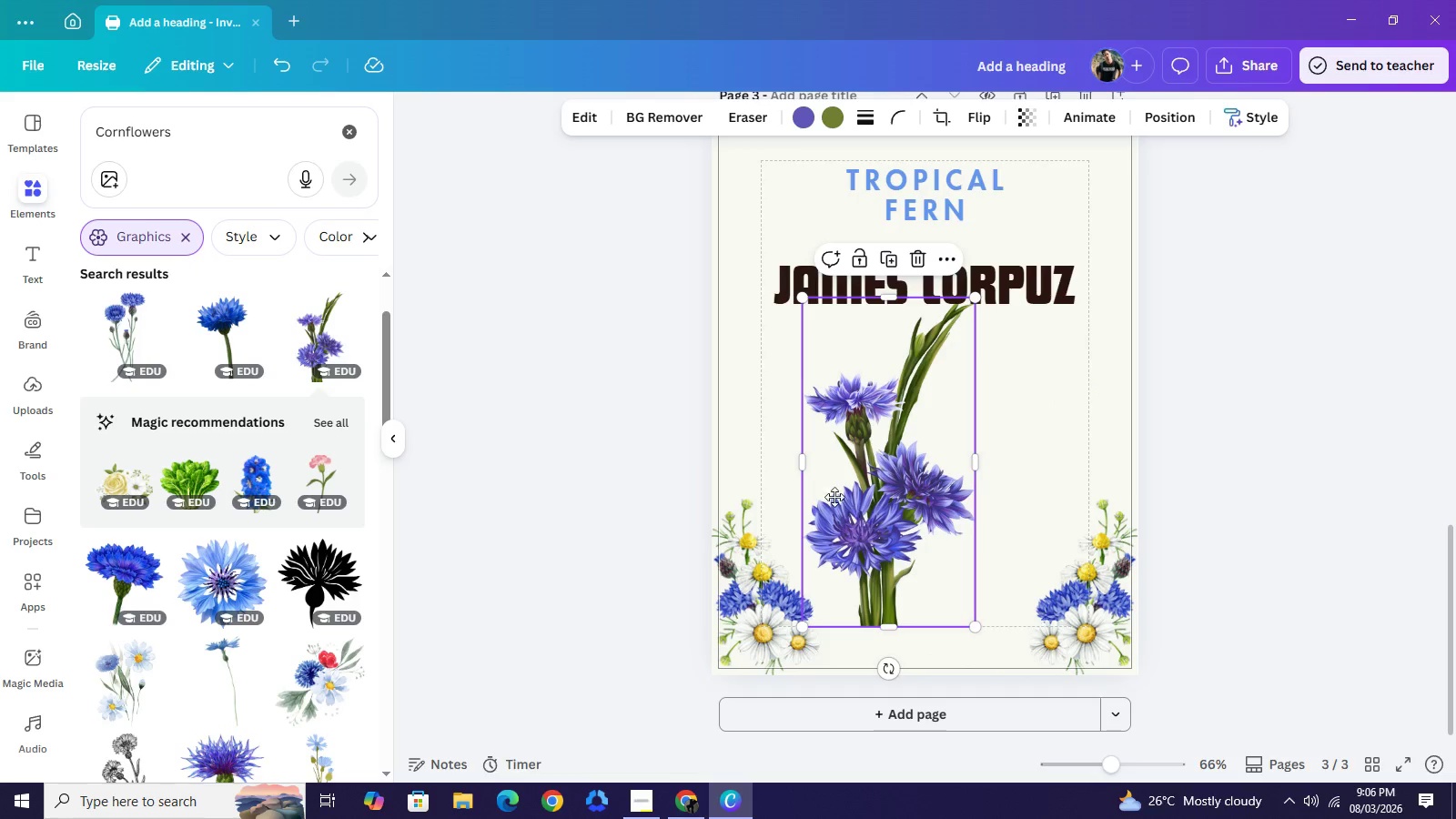 
left_click_drag(start_coordinate=[915, 530], to_coordinate=[873, 540])
 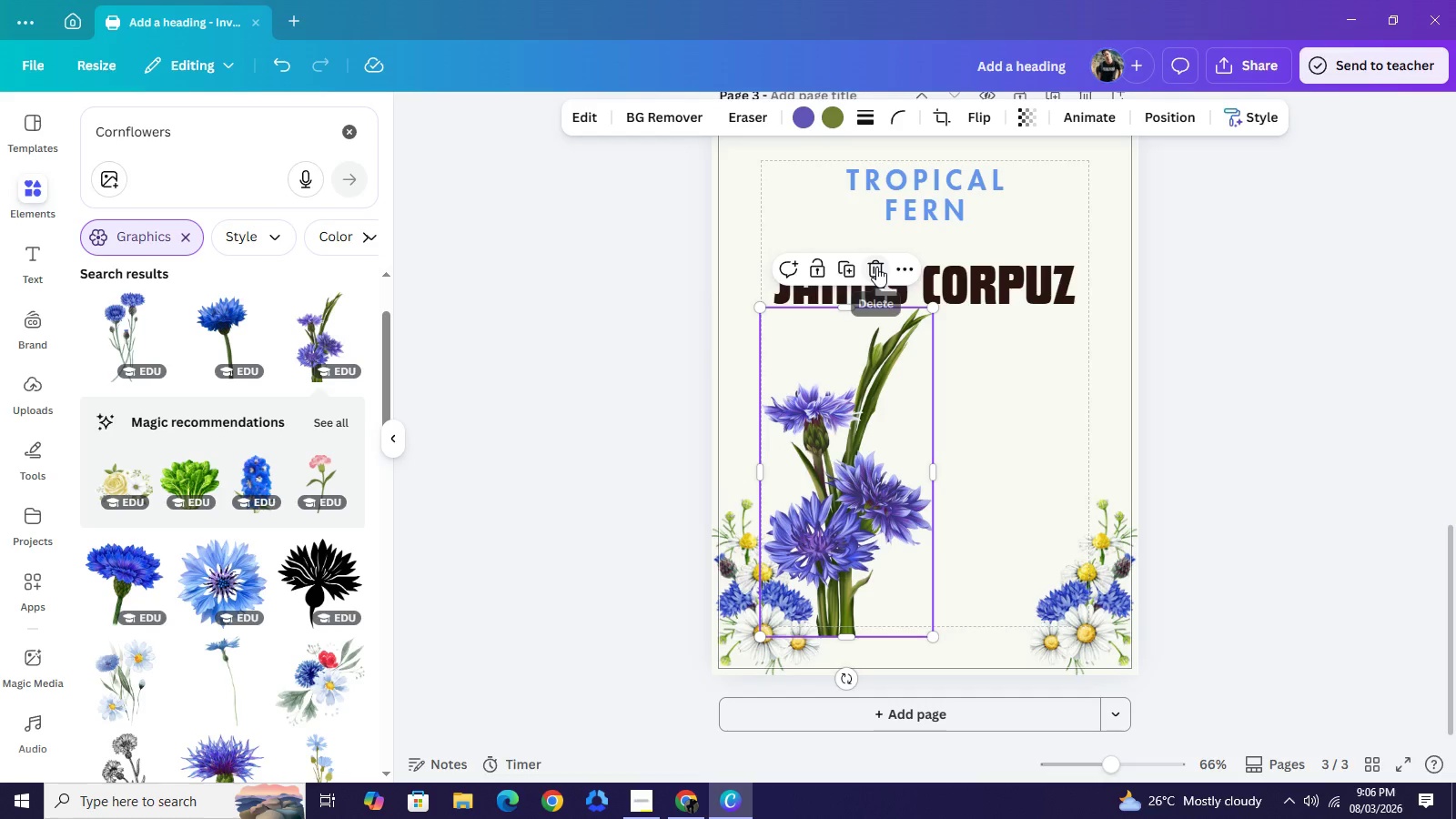 
left_click([876, 267])
 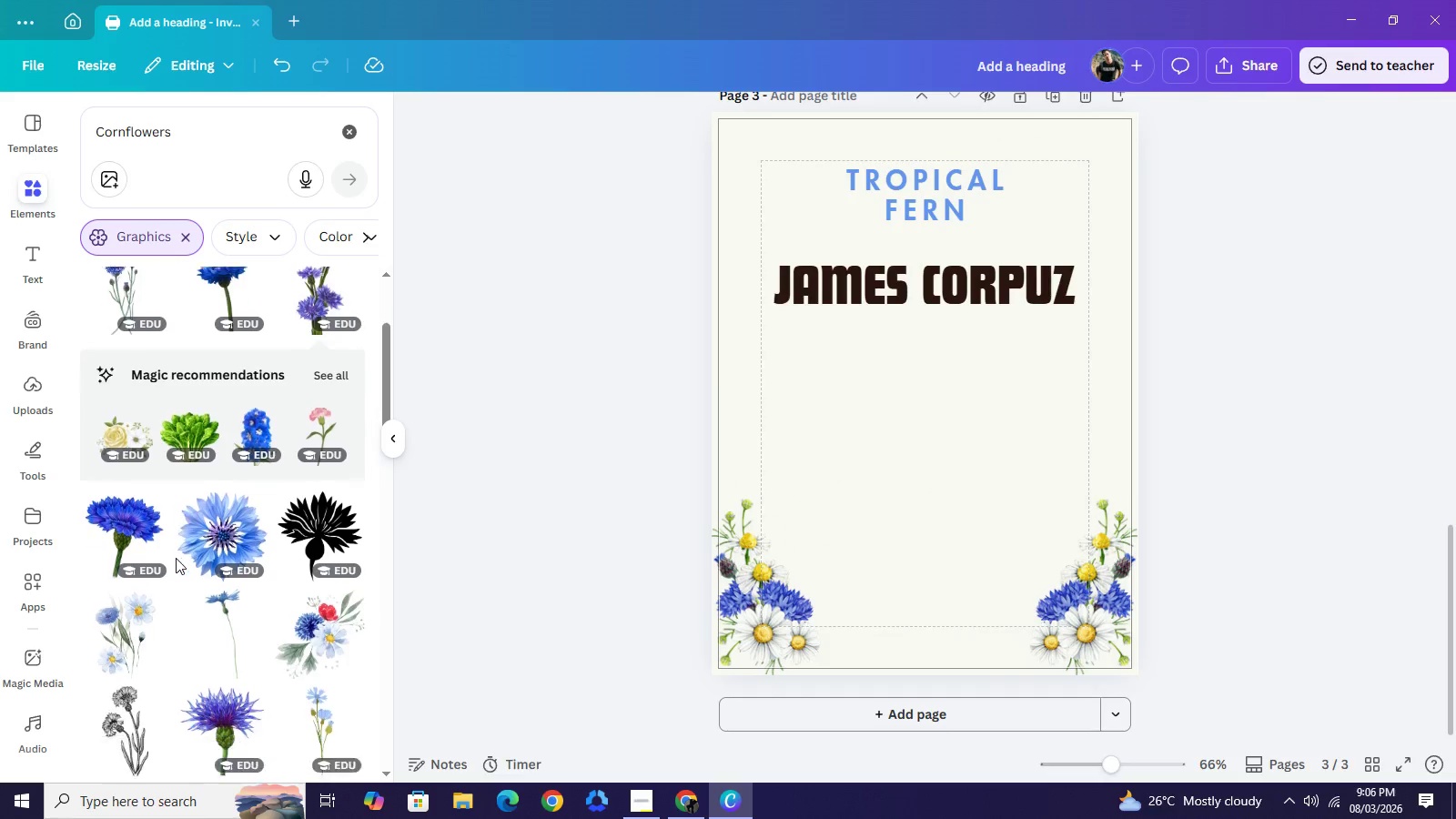 
scroll: coordinate [319, 569], scroll_direction: down, amount: 9.0
 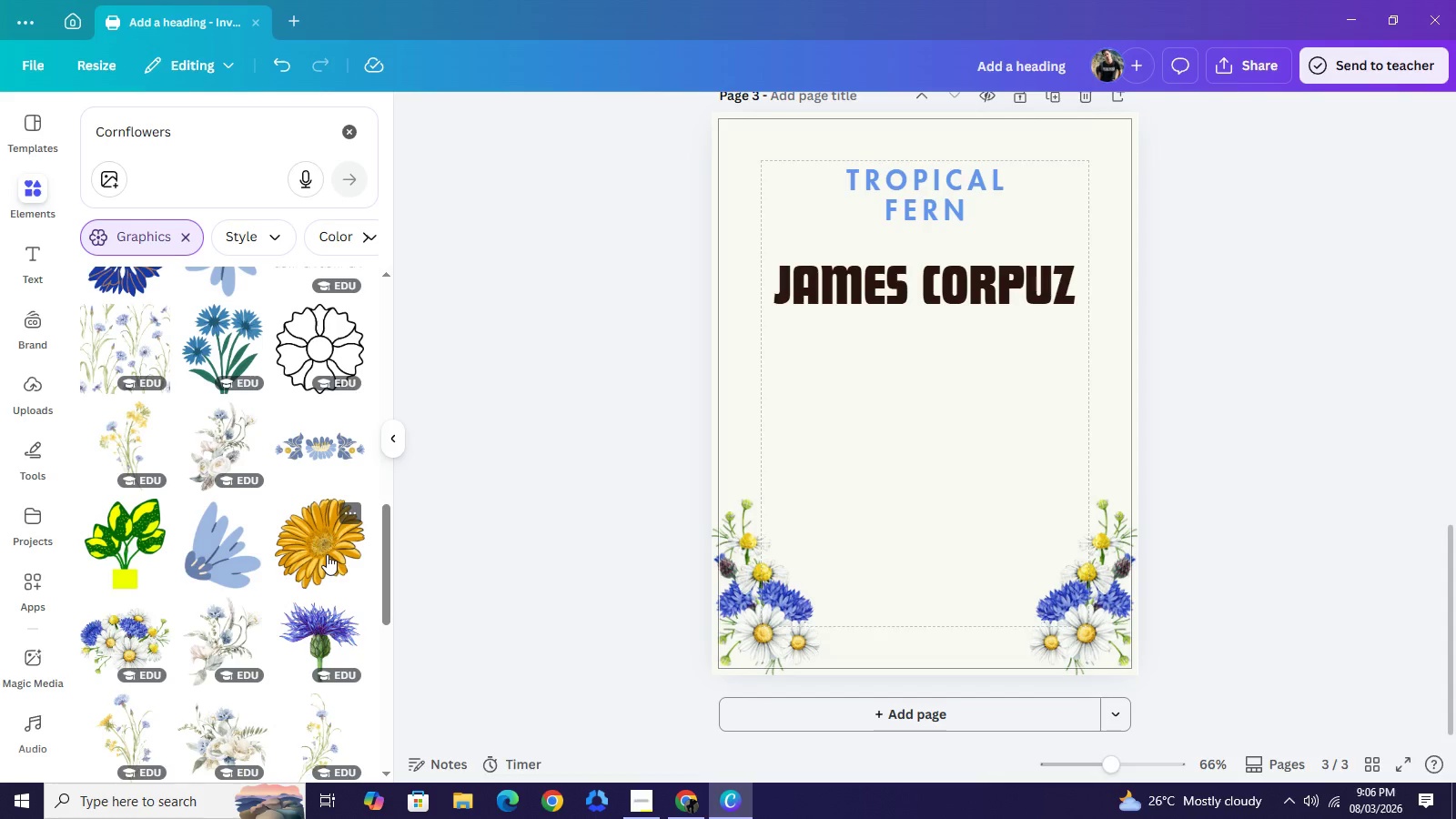 
scroll: coordinate [327, 554], scroll_direction: down, amount: 2.0
 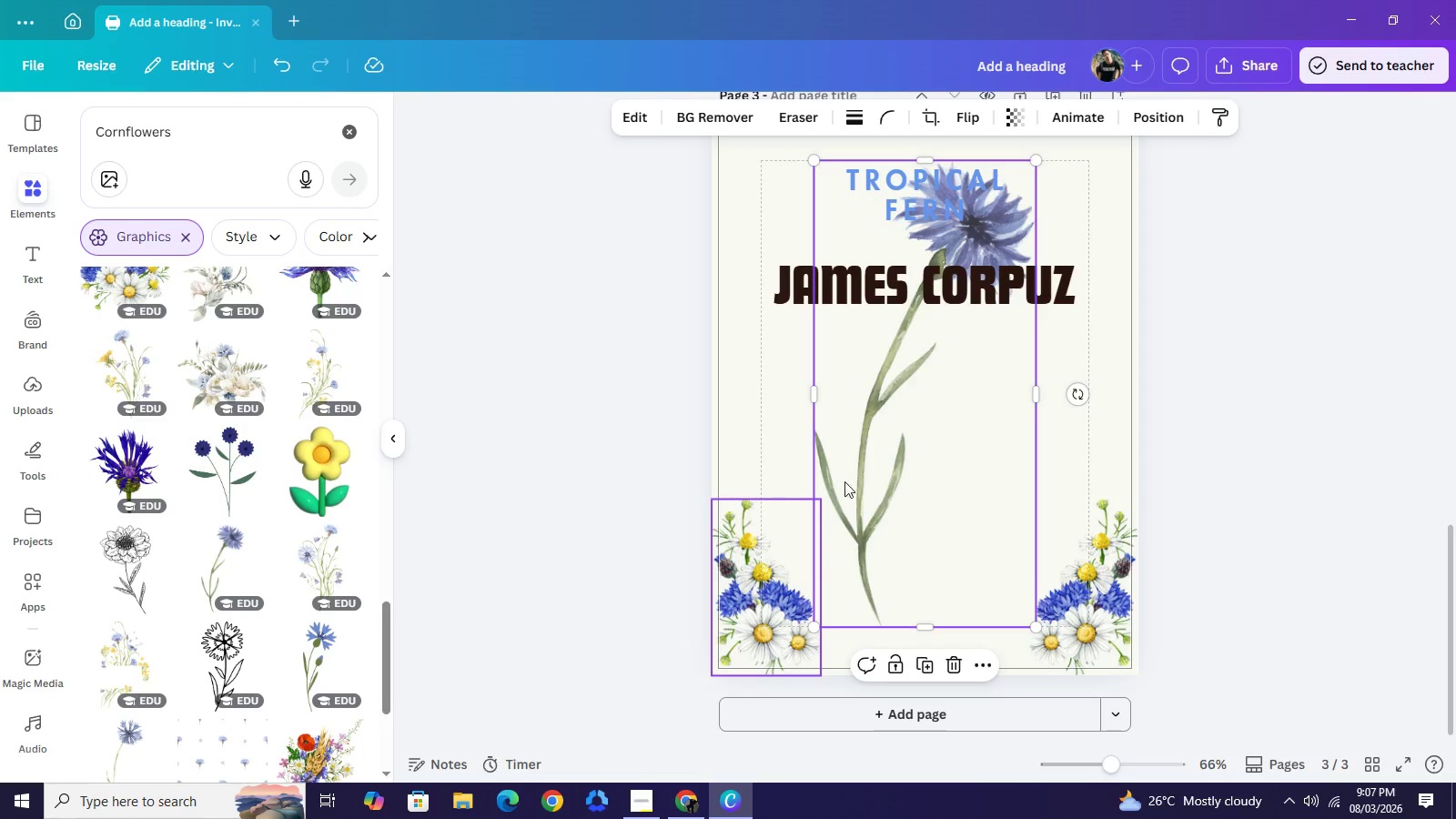 
wait(6.57)
 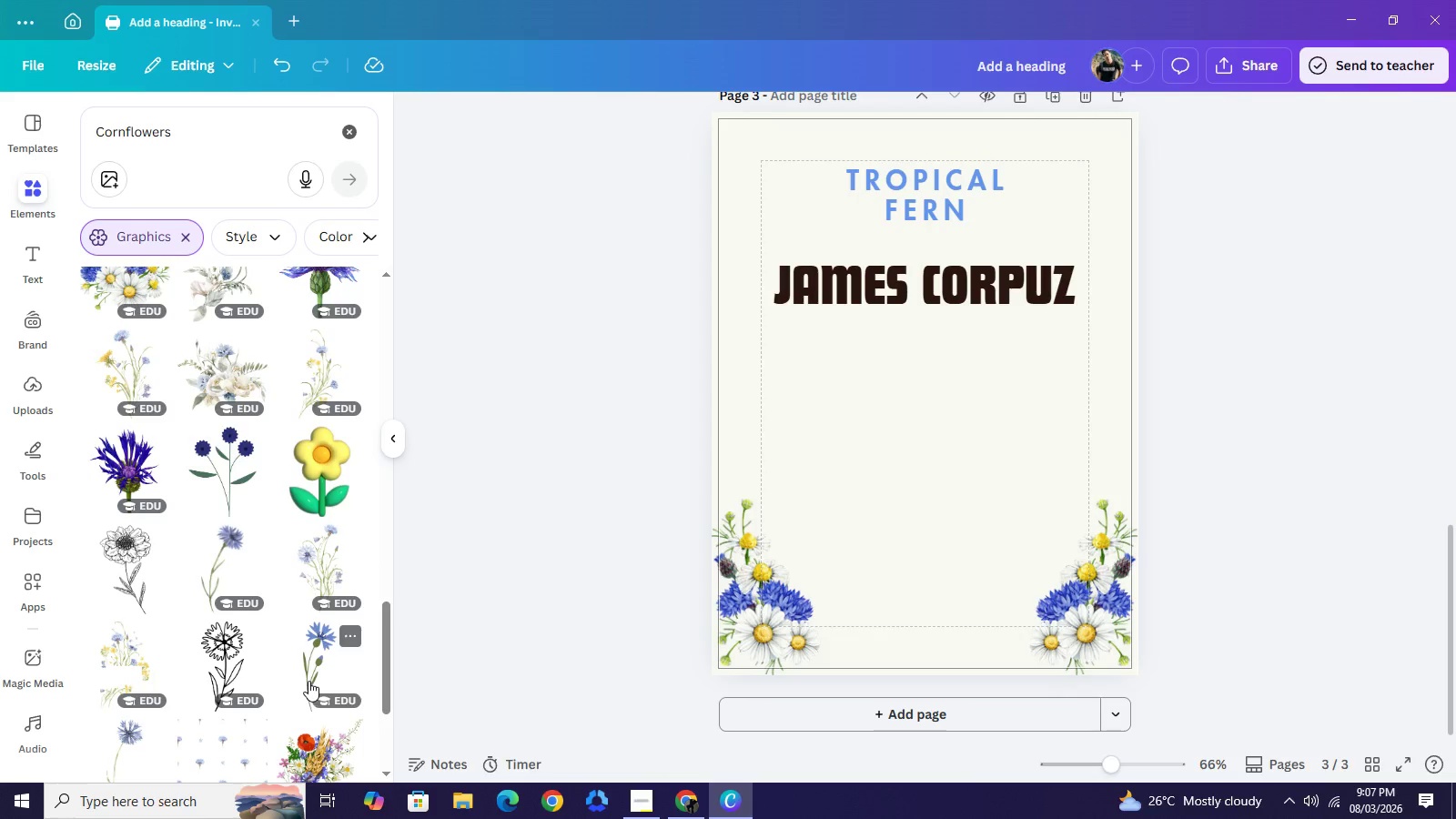 
left_click_drag(start_coordinate=[1036, 164], to_coordinate=[895, 380])
 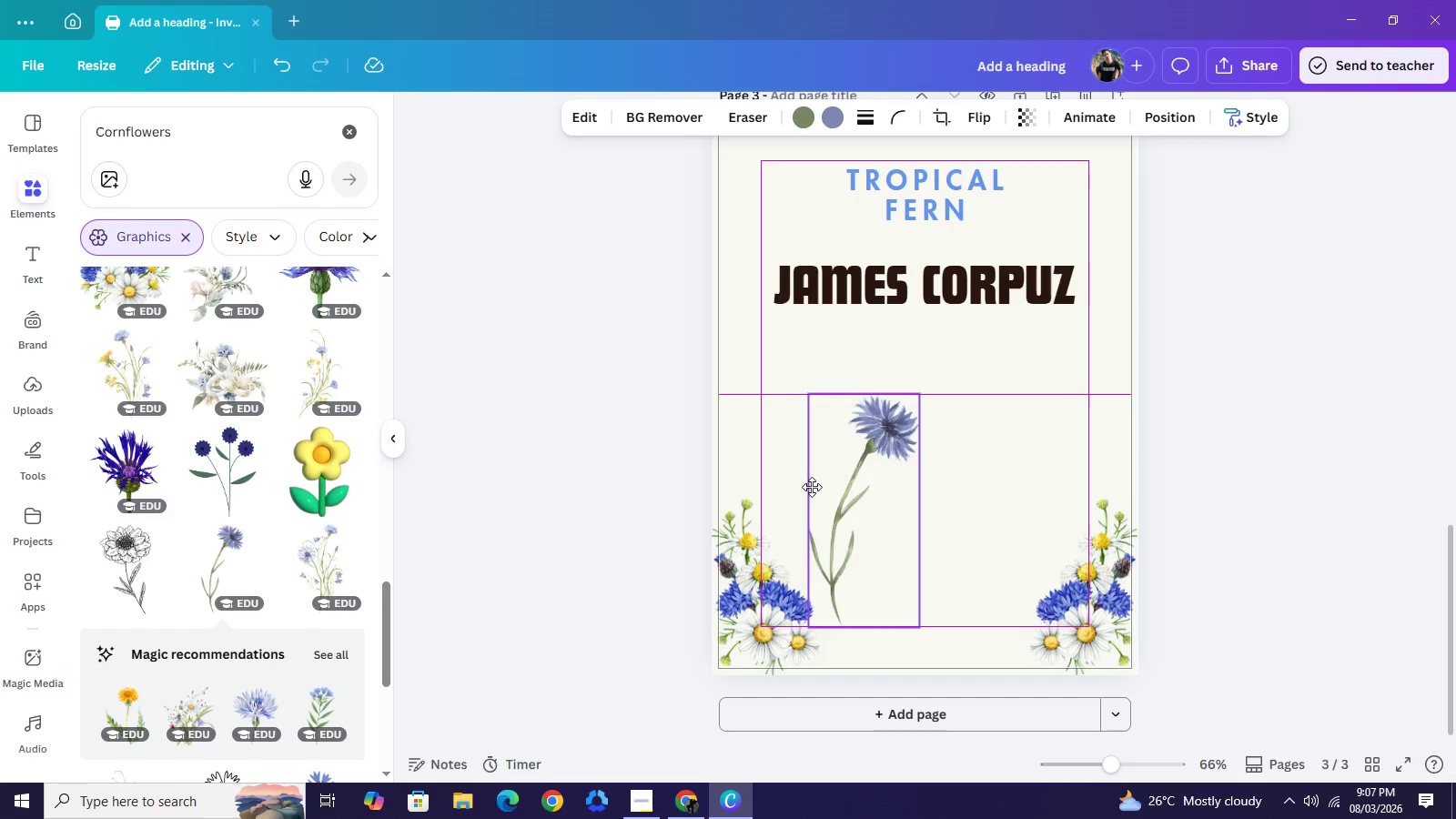 
left_click_drag(start_coordinate=[857, 531], to_coordinate=[736, 476])
 